 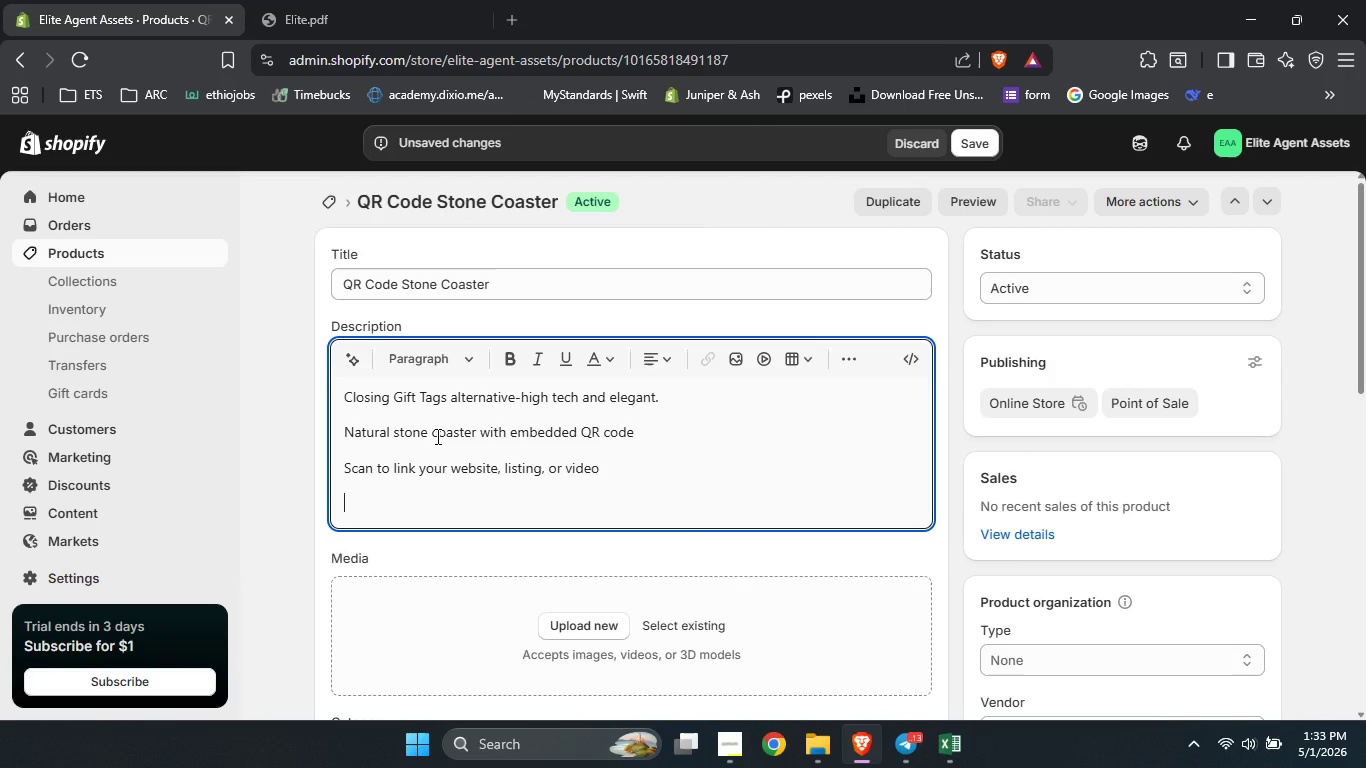 
type(Beautiful closing git)
key(Backspace)
type(ft or open house giveaway)
 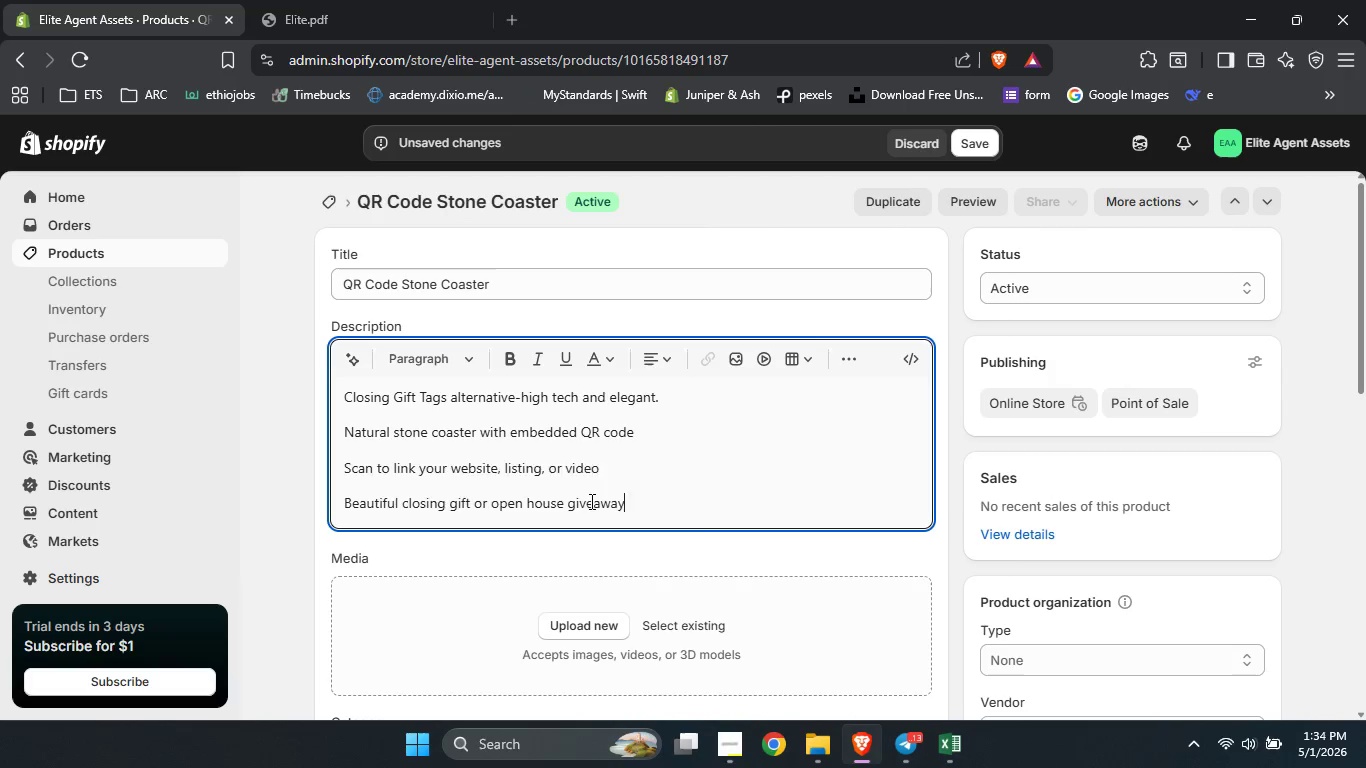 
left_click_drag(start_coordinate=[631, 501], to_coordinate=[337, 436])
 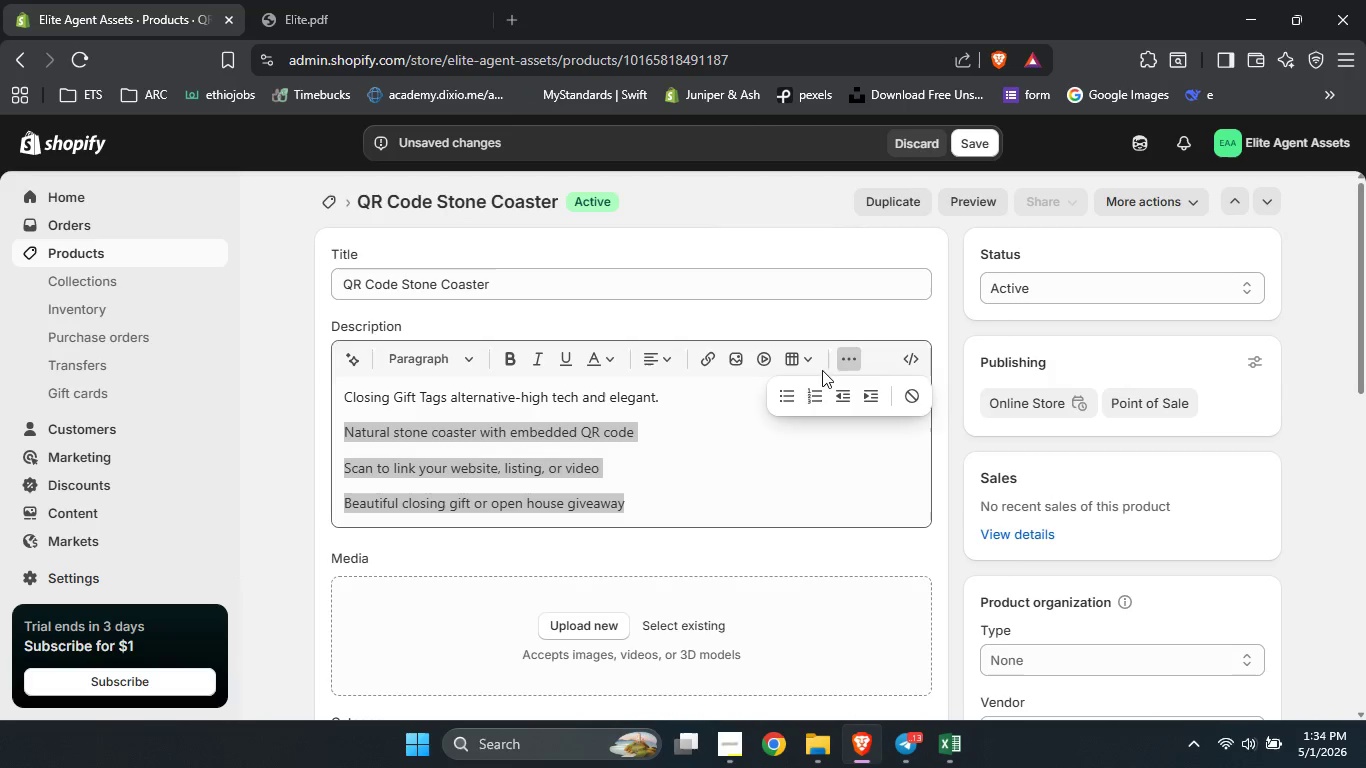 
left_click([858, 358])
 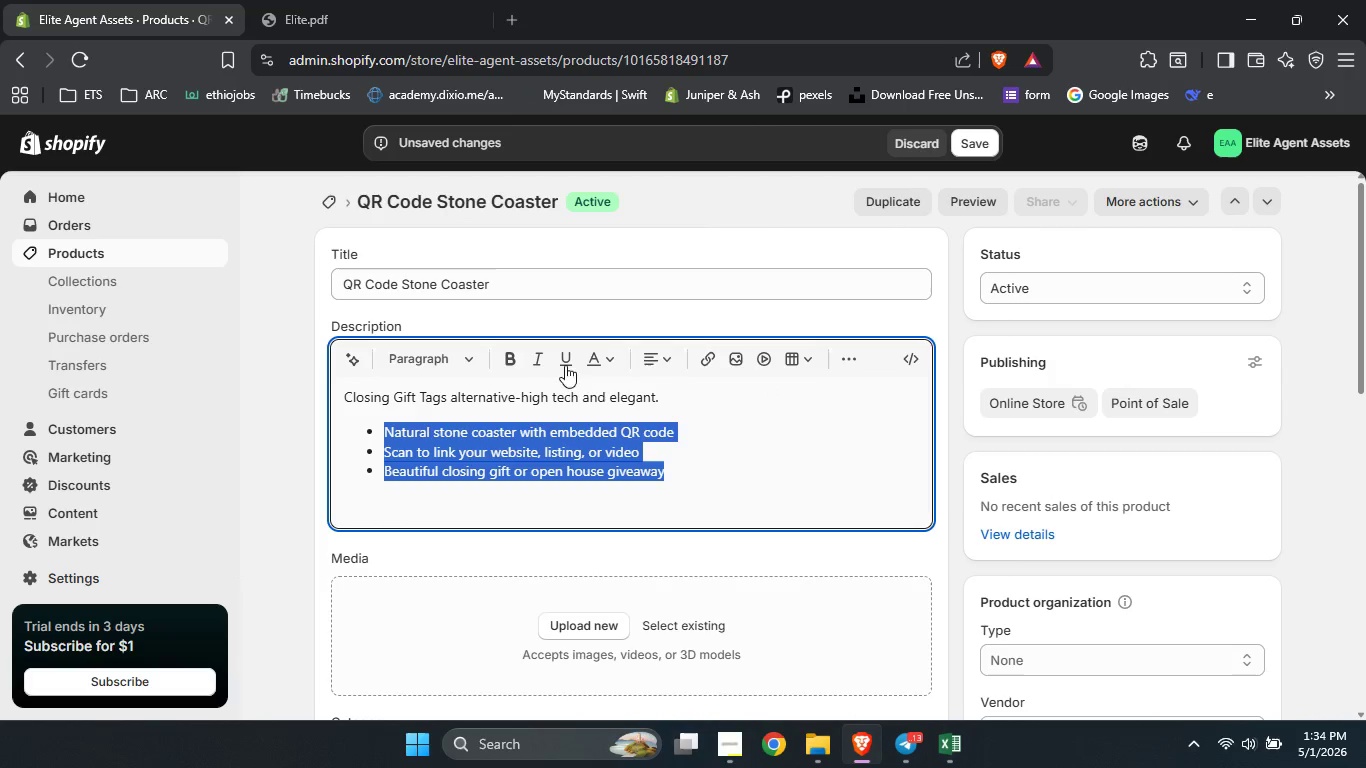 
left_click([787, 396])
 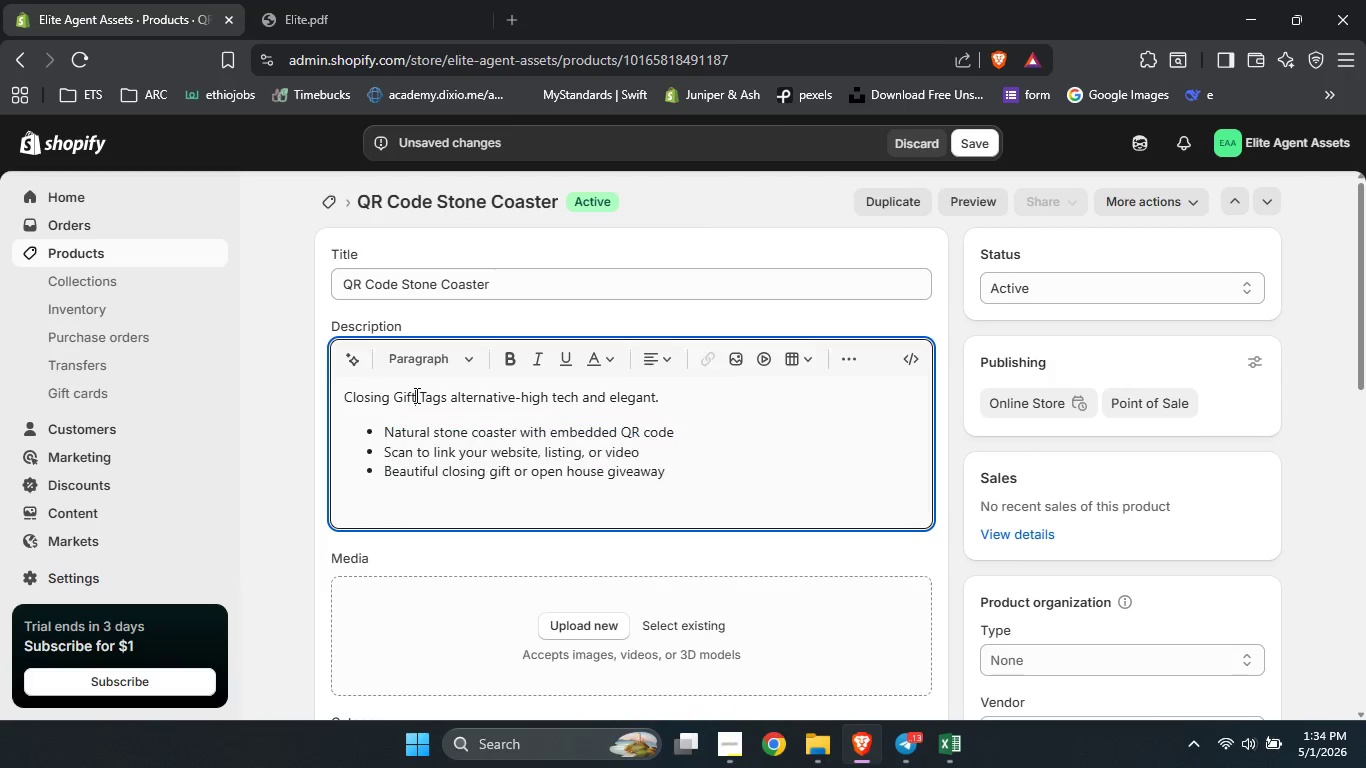 
left_click_drag(start_coordinate=[415, 395], to_coordinate=[312, 396])
 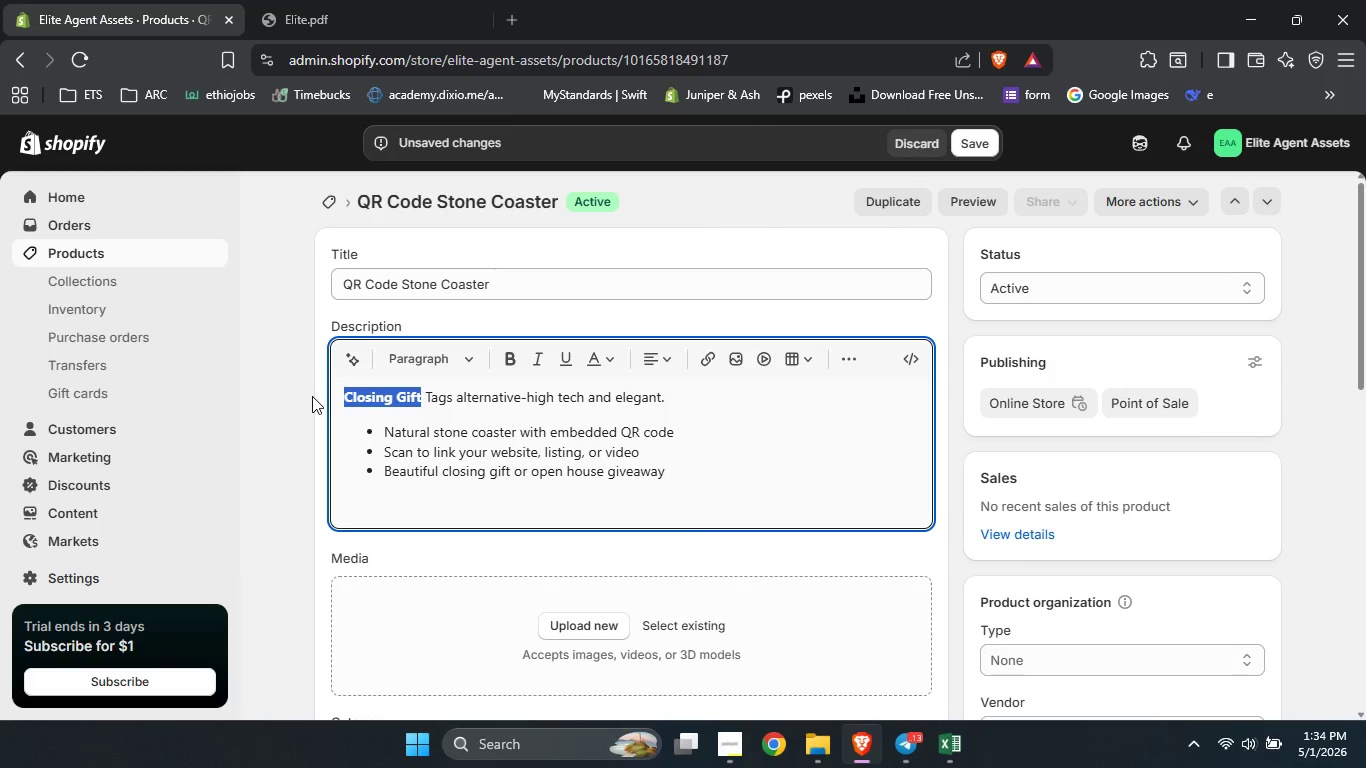 
key(Control+B)
 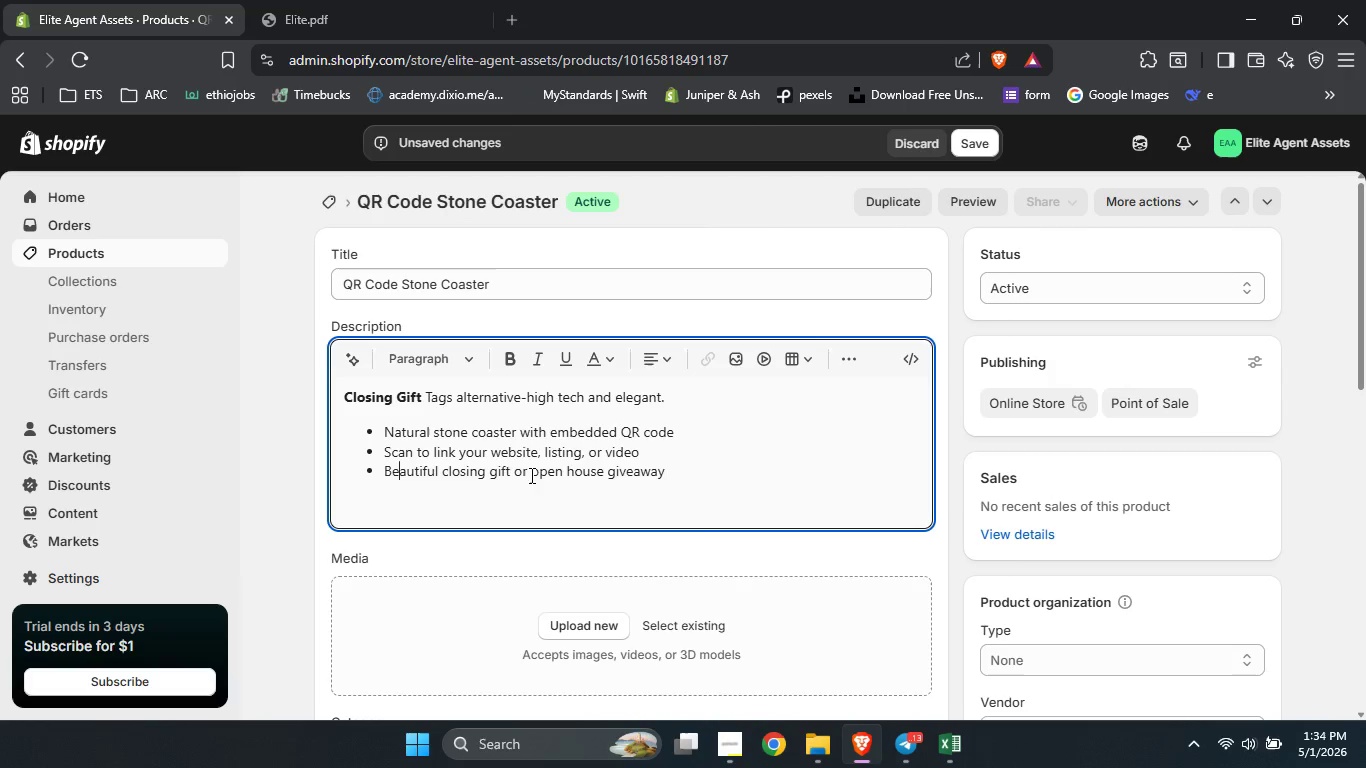 
left_click([396, 485])
 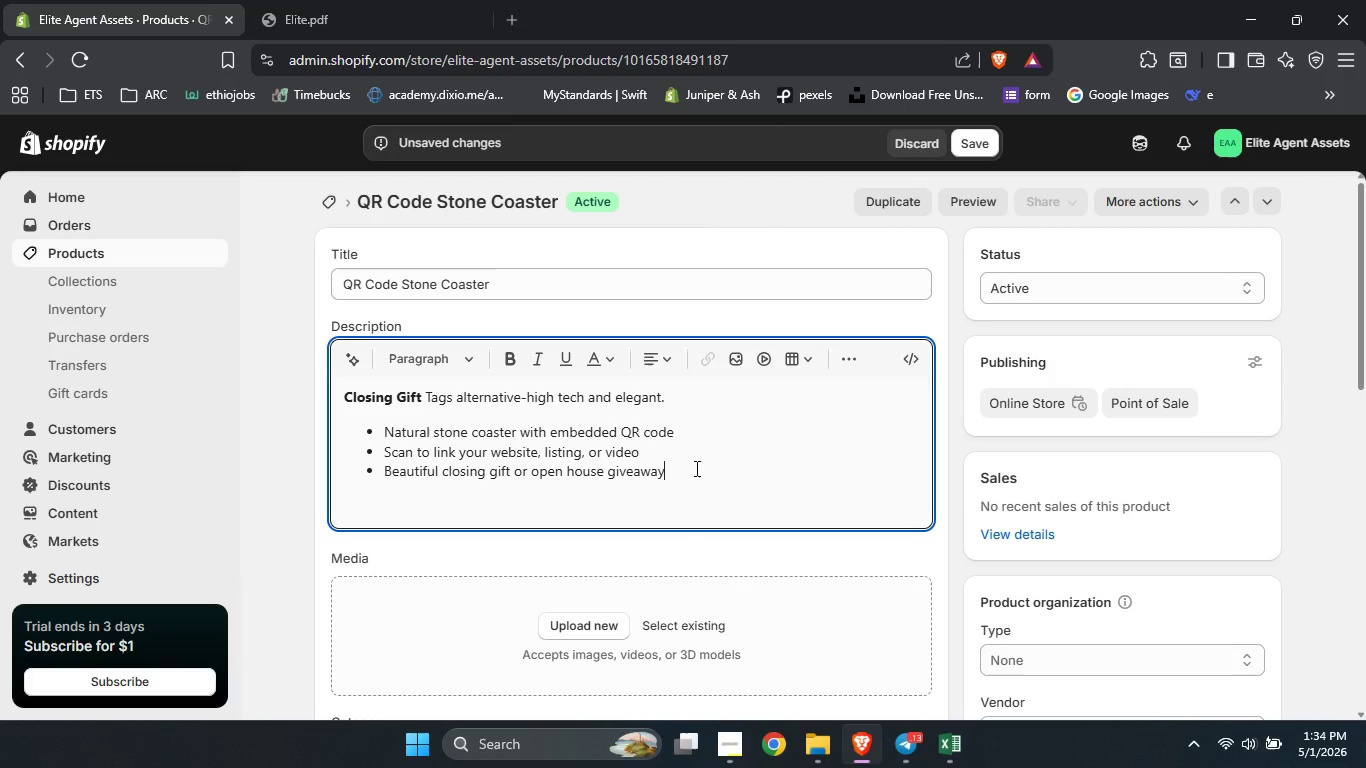 
left_click([695, 468])
 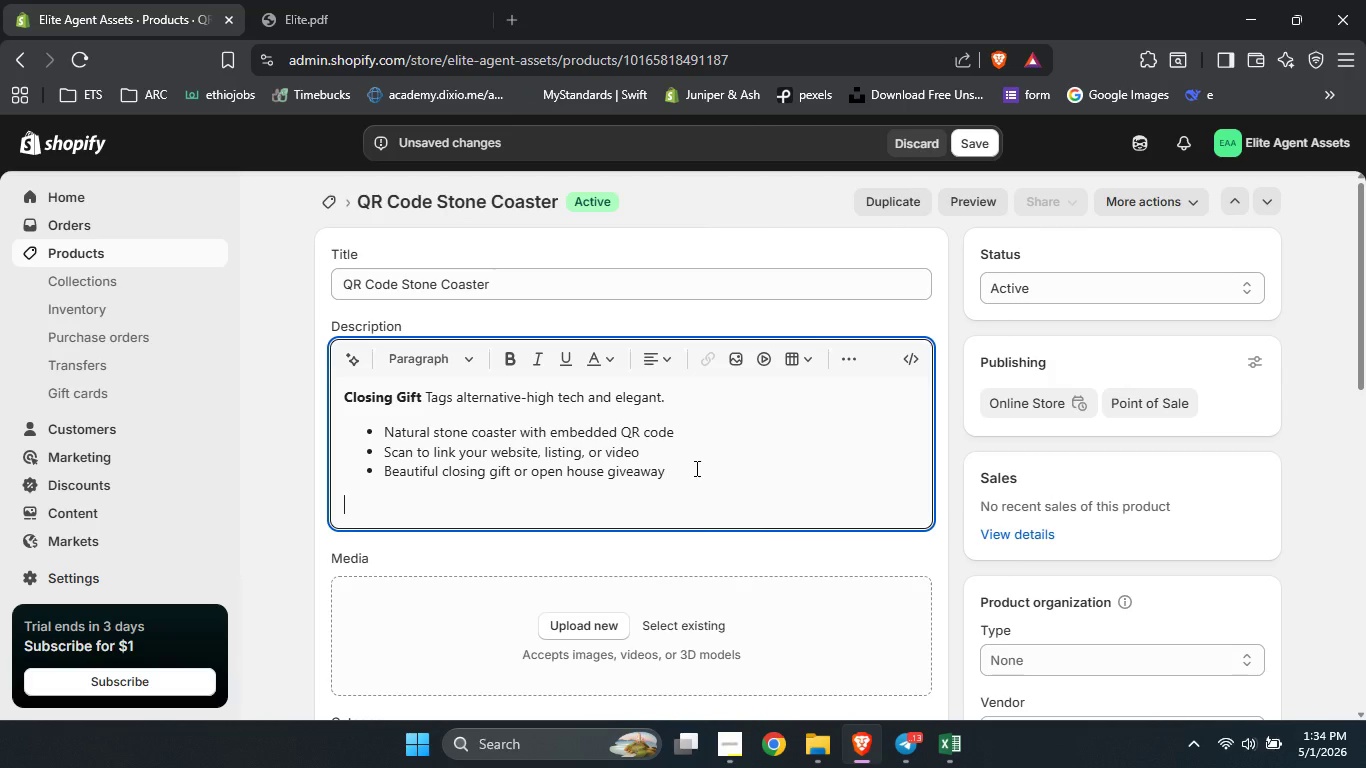 
key(Enter)
 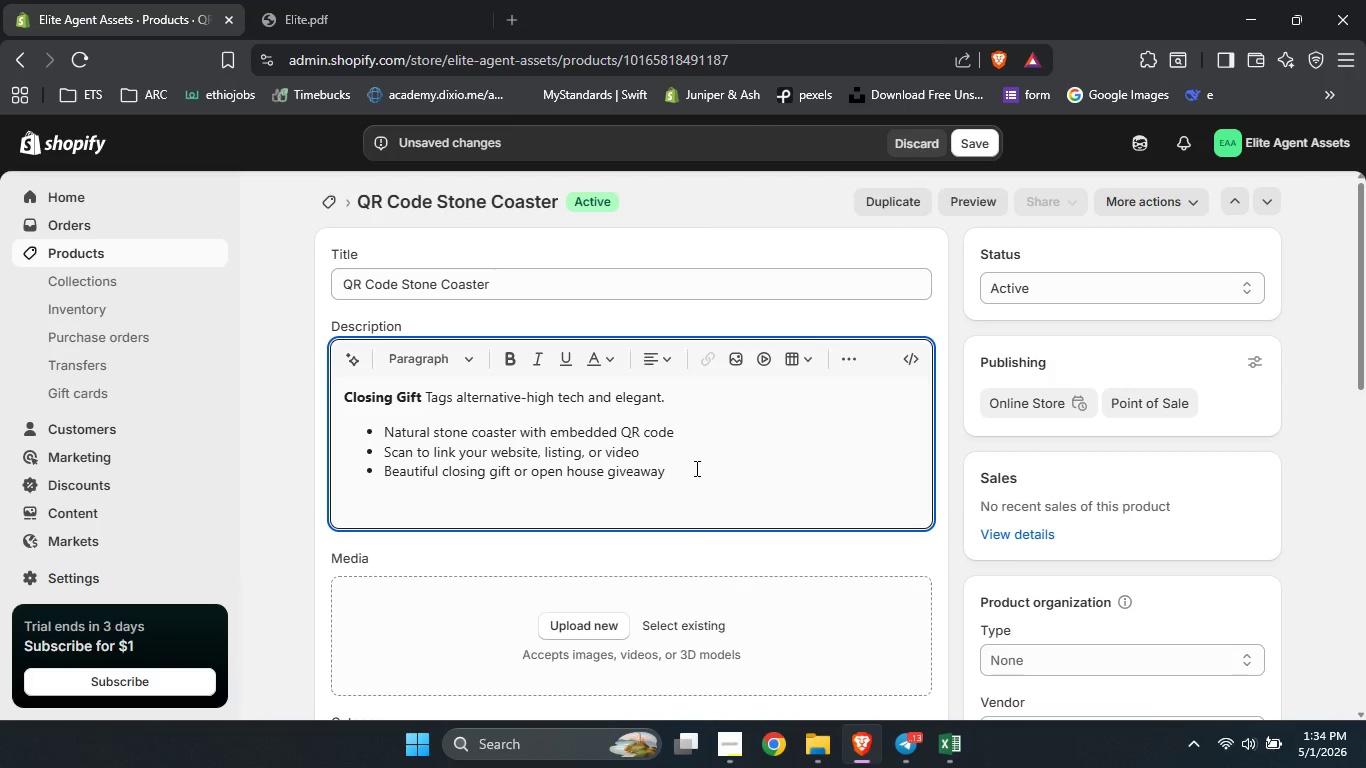 
key(Enter)
 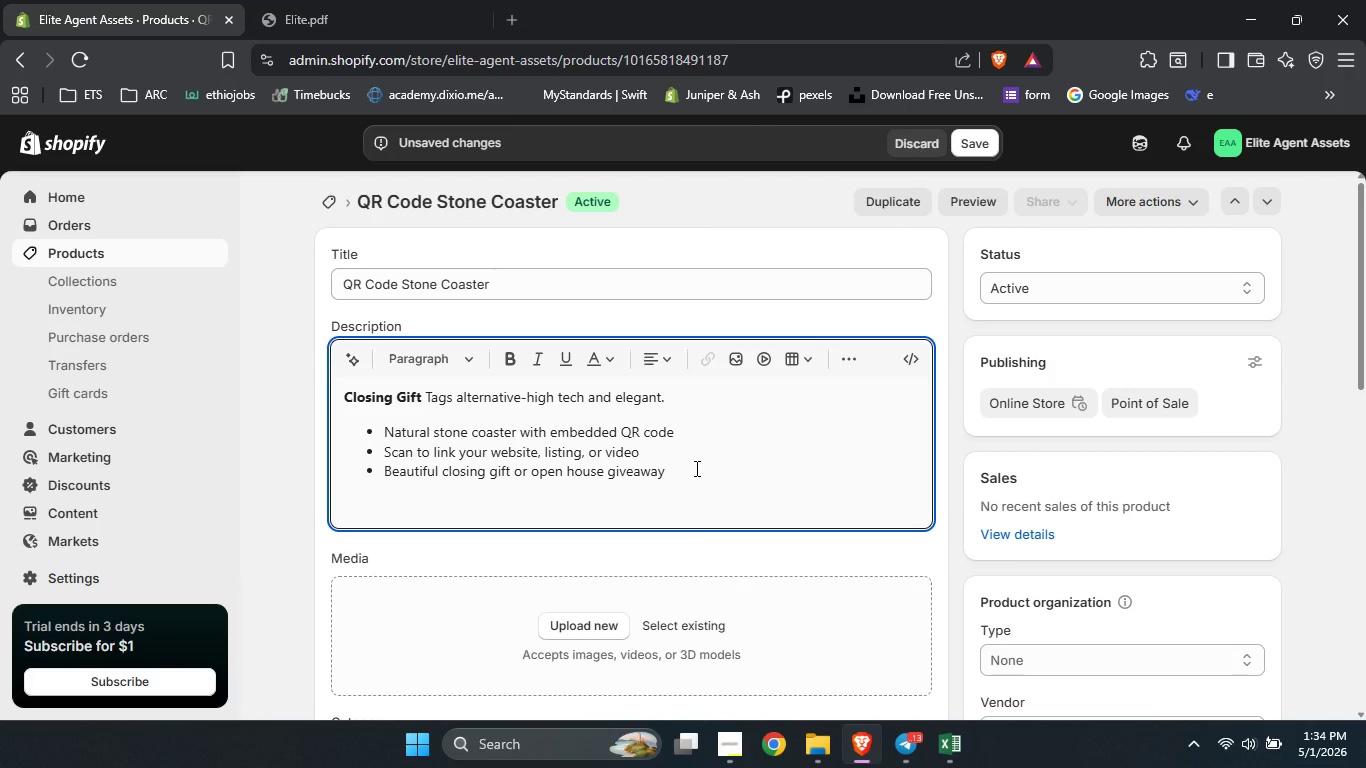 
type(Surprise clients with )
 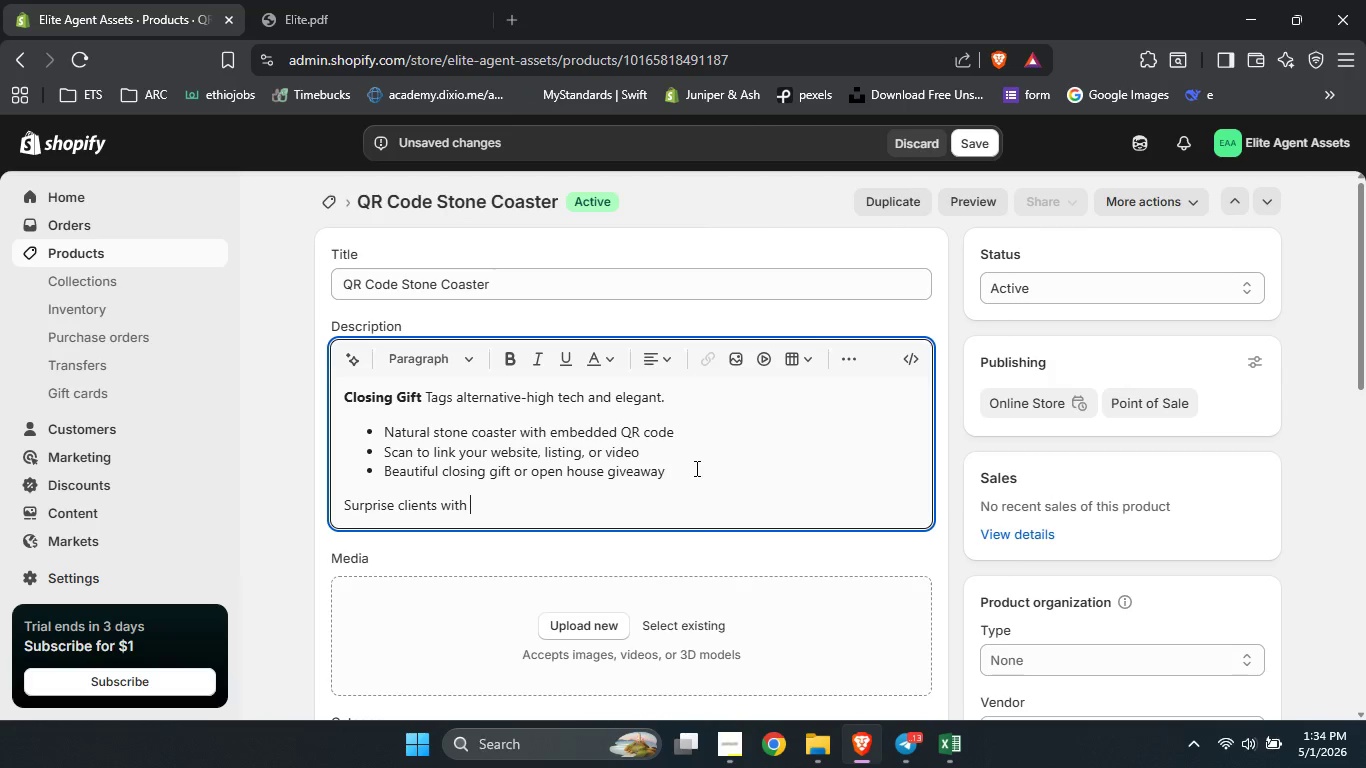 
hold_key(key=ShiftLeft, duration=0.91)
 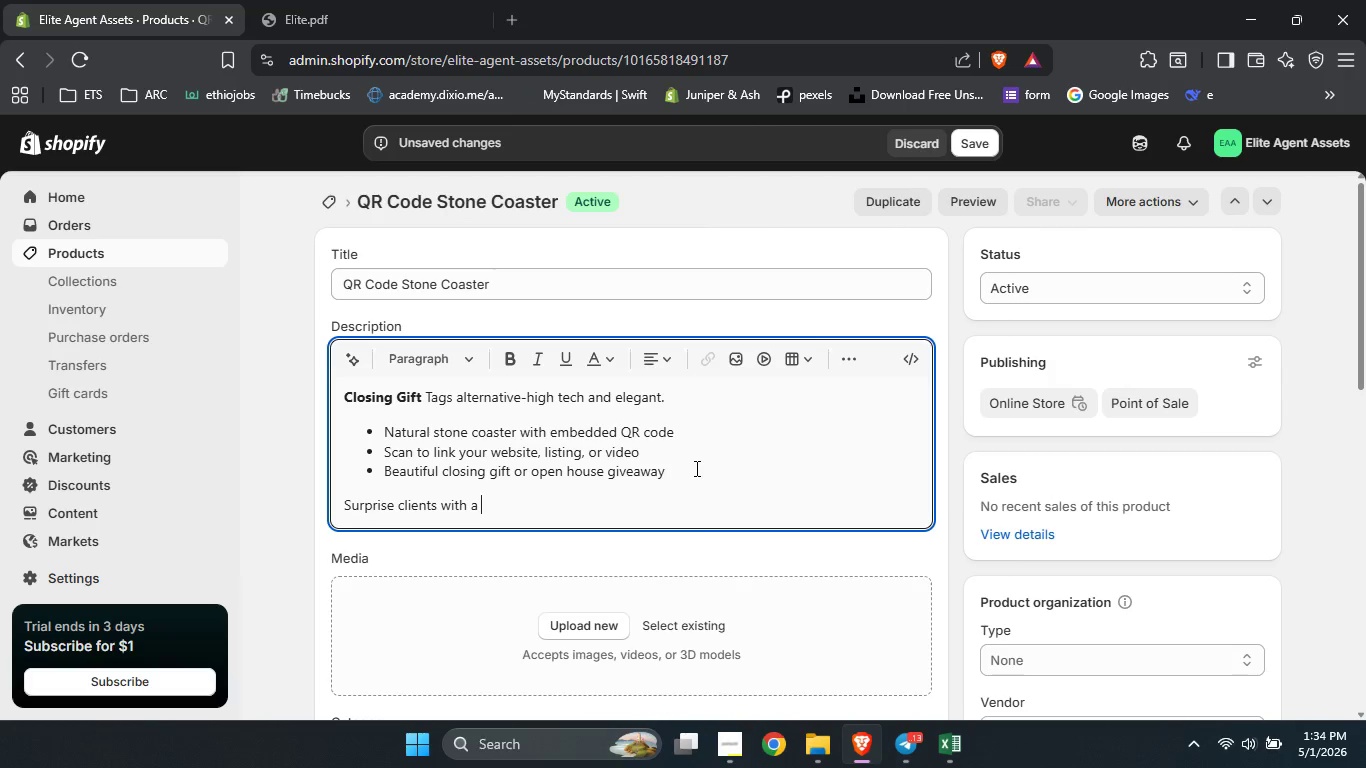 
type(a QR stone coaster that's unforgettable.)
 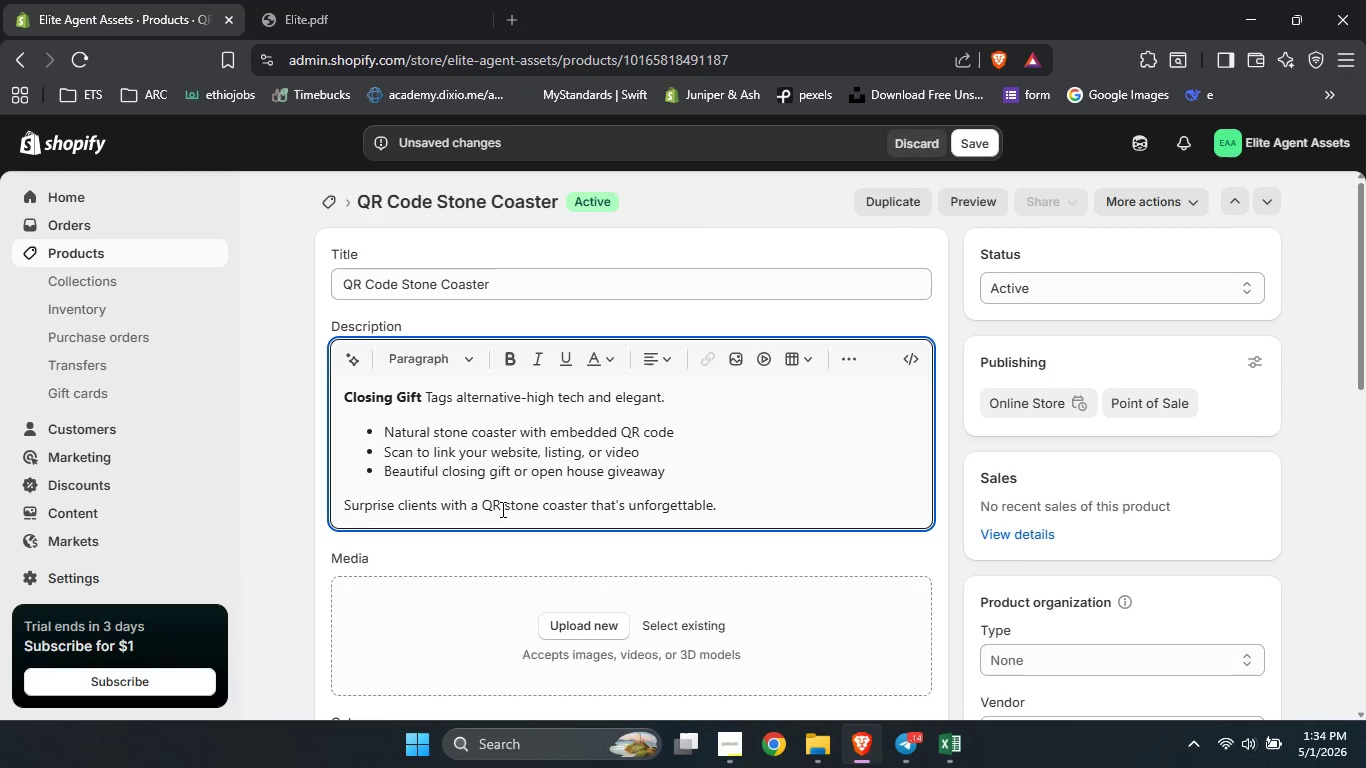 
left_click_drag(start_coordinate=[484, 503], to_coordinate=[585, 516])
 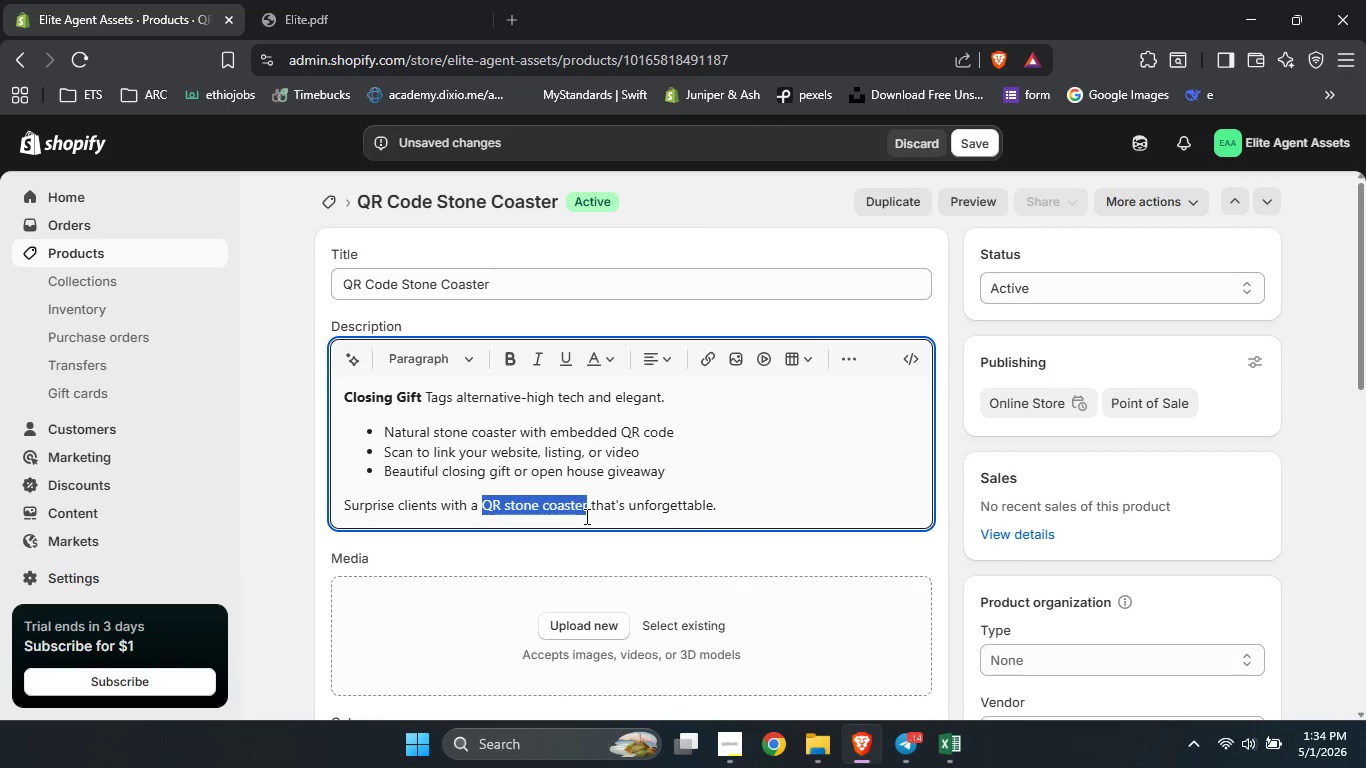 
key(Control+B)
 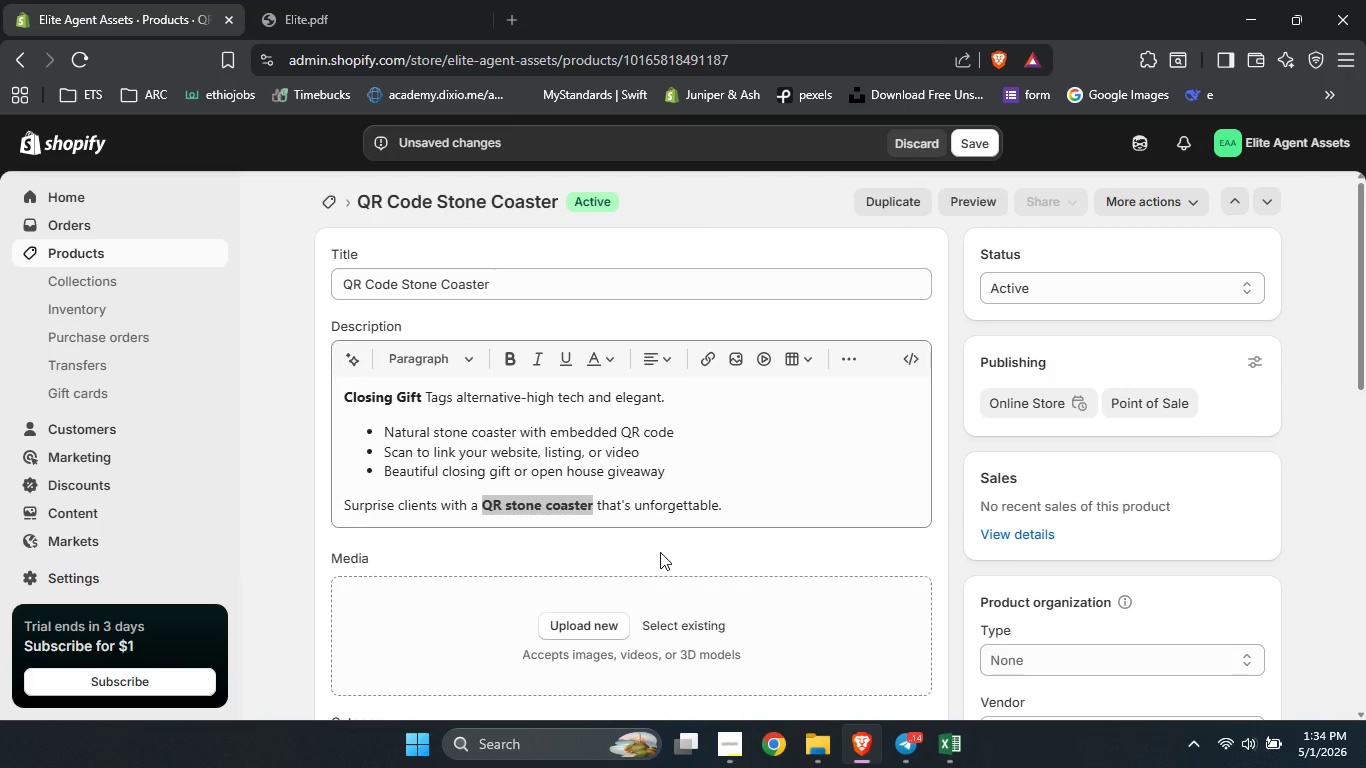 
left_click([660, 552])
 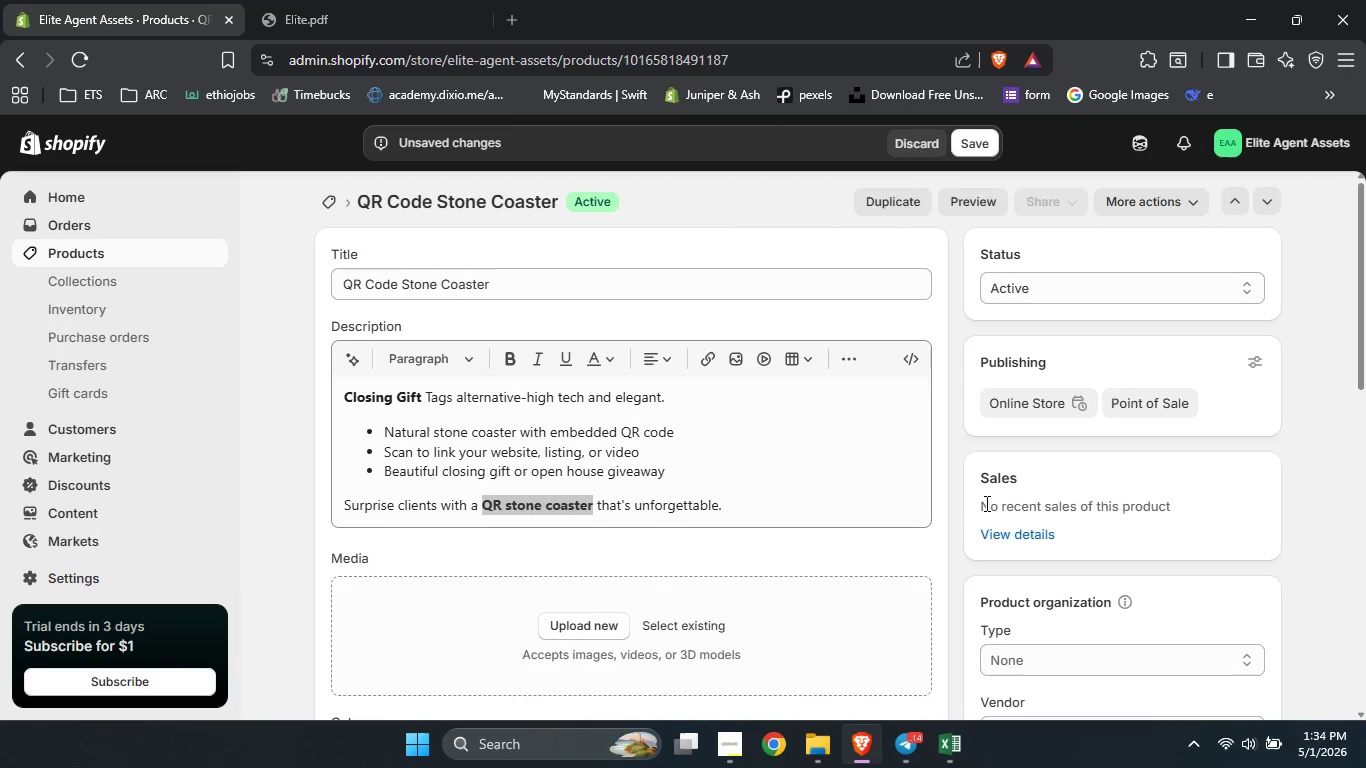 
scroll: coordinate [985, 503], scroll_direction: down, amount: 1.0
 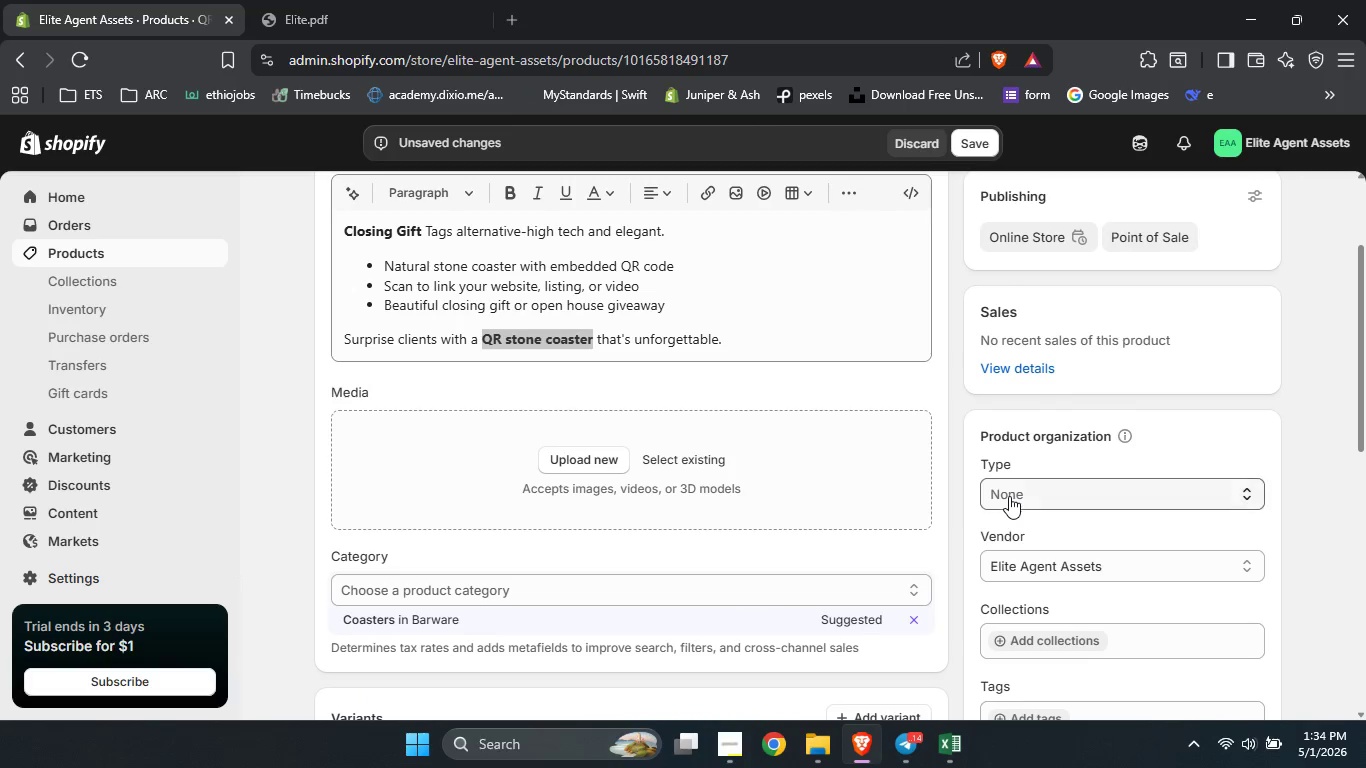 
left_click([1009, 496])
 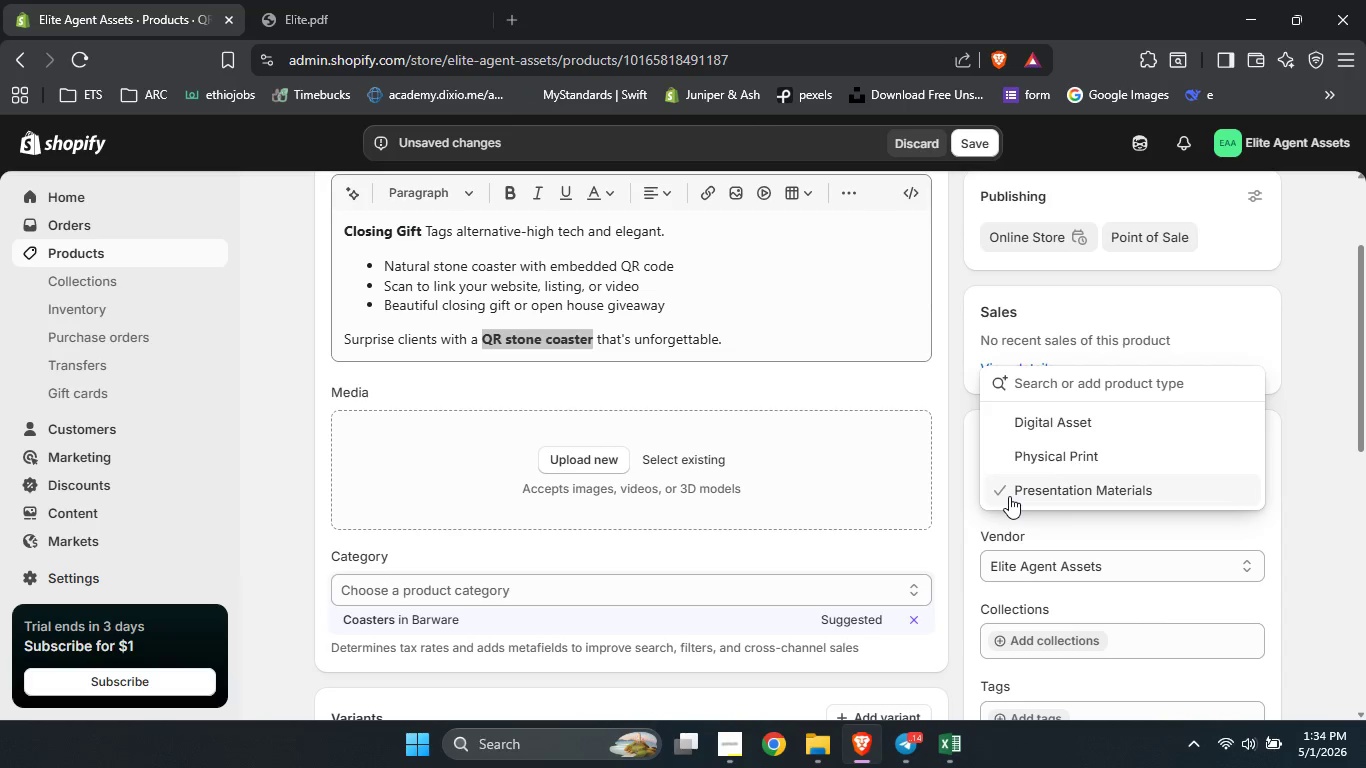 
key(Shift+ShiftLeft)
 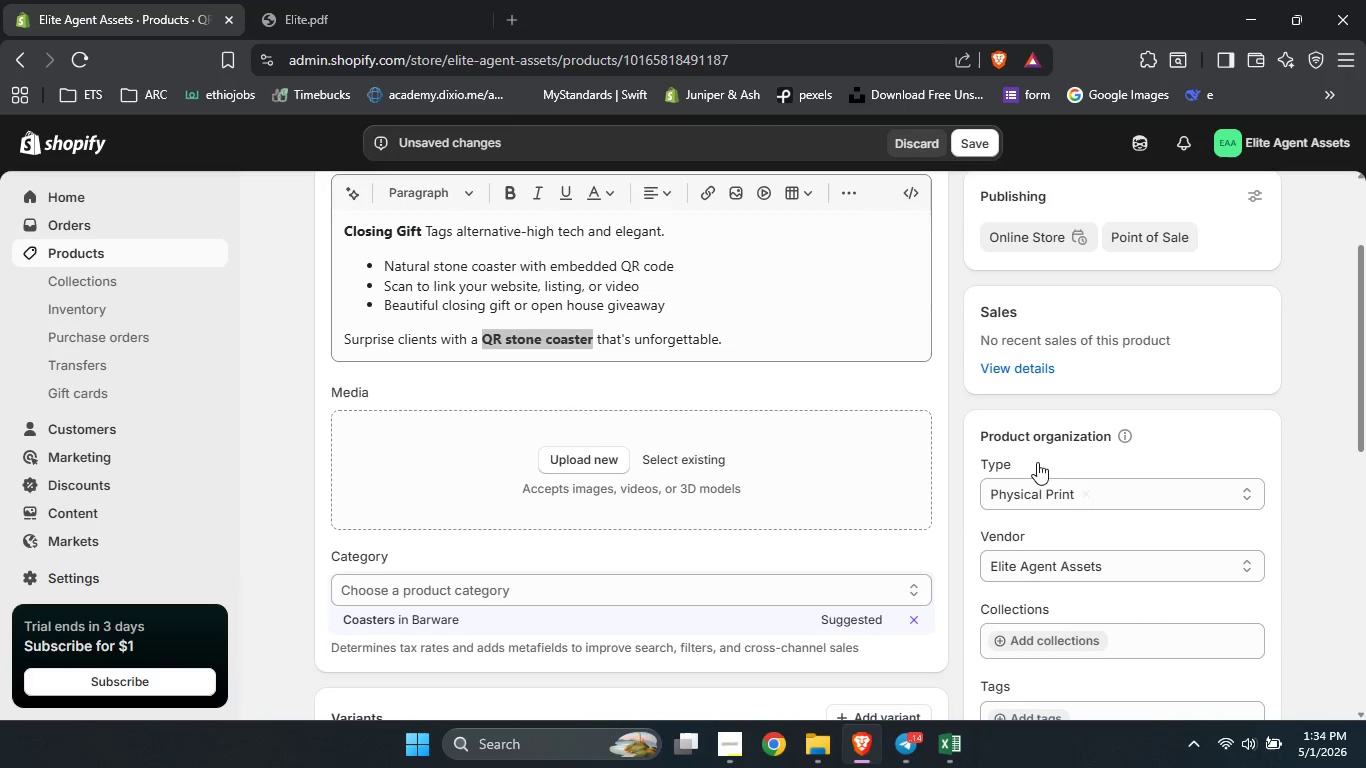 
left_click([1037, 462])
 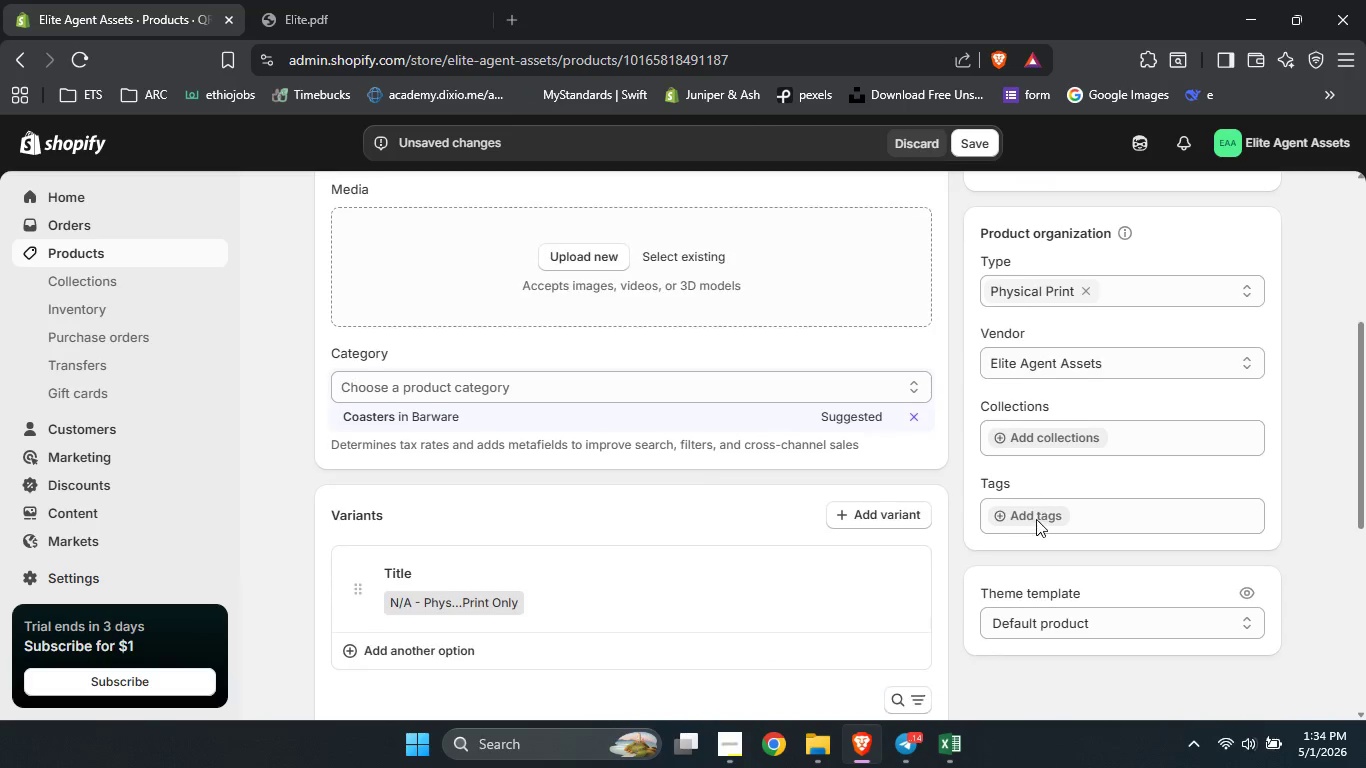 
scroll: coordinate [1036, 519], scroll_direction: down, amount: 2.0
 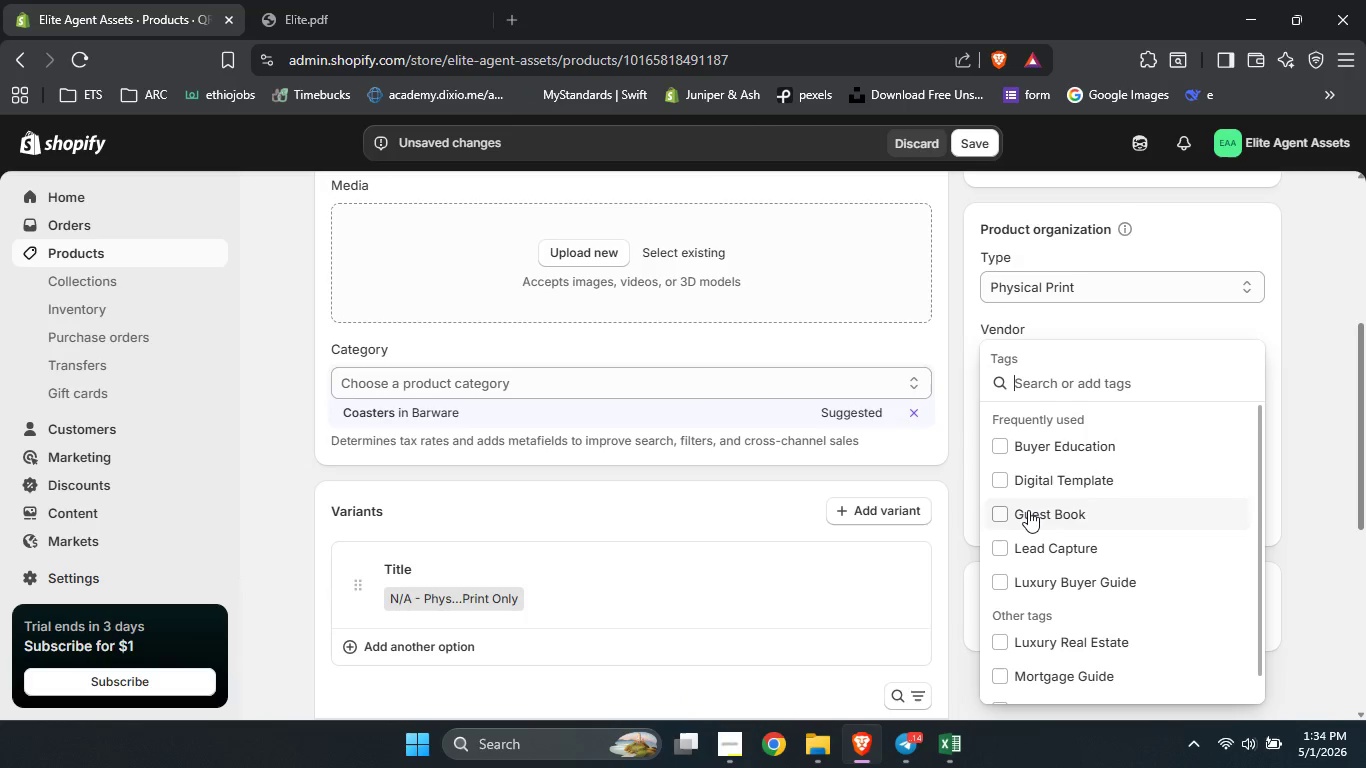 
left_click([1028, 510])
 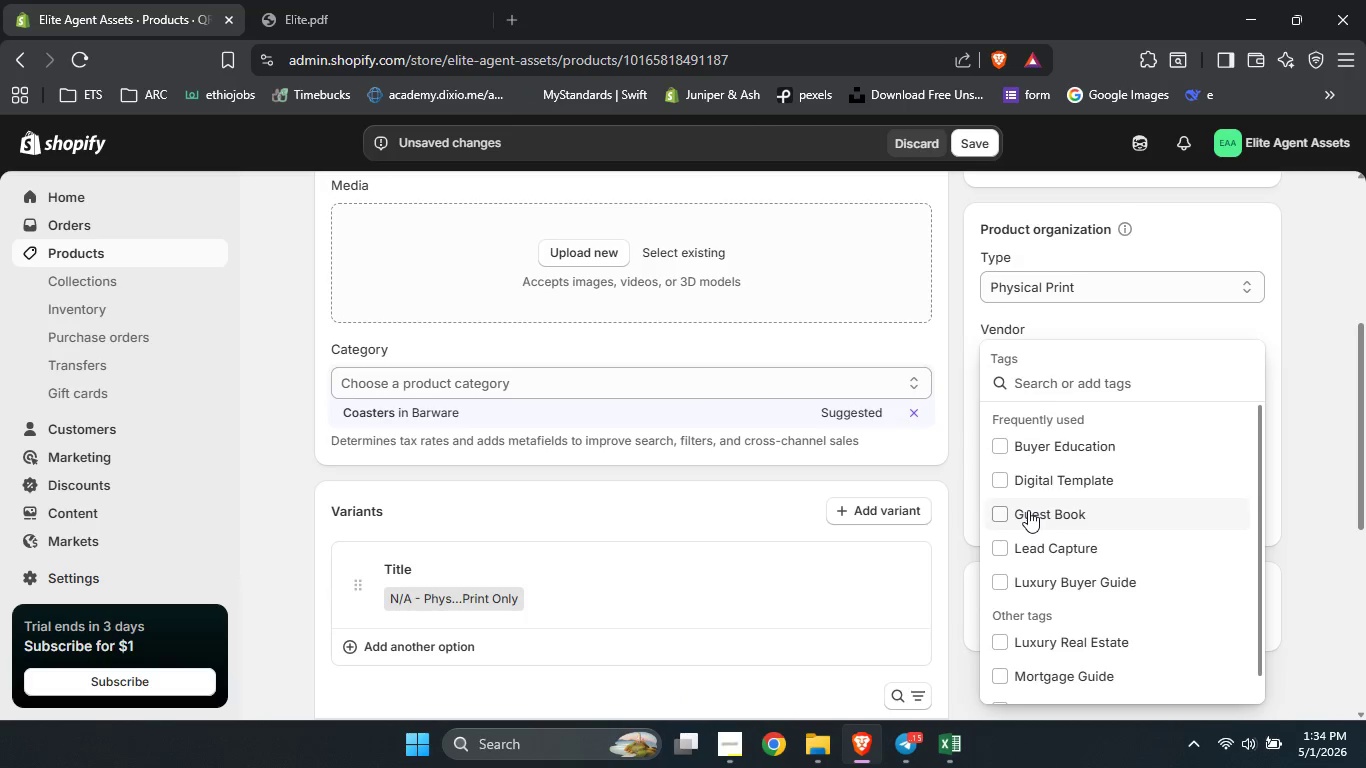 
type(closing Gift)
 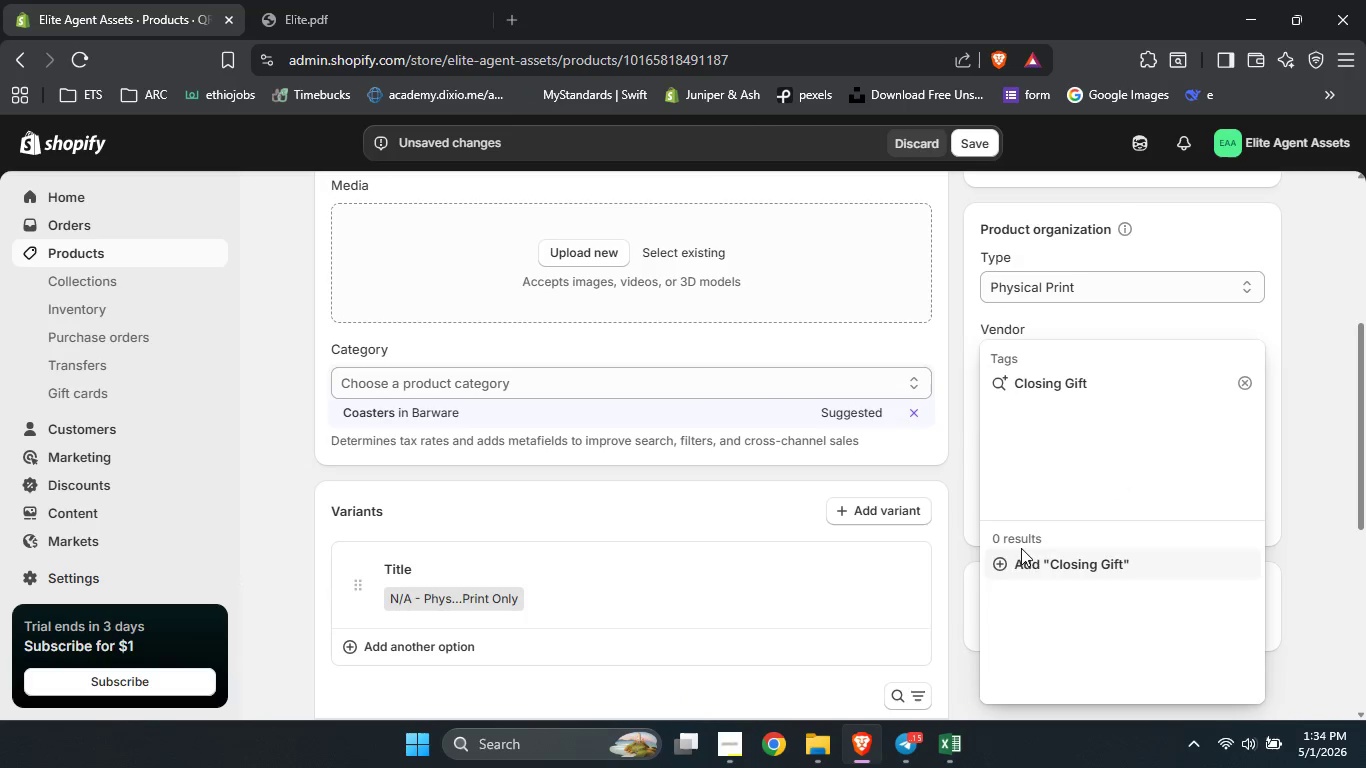 
left_click([1031, 567])
 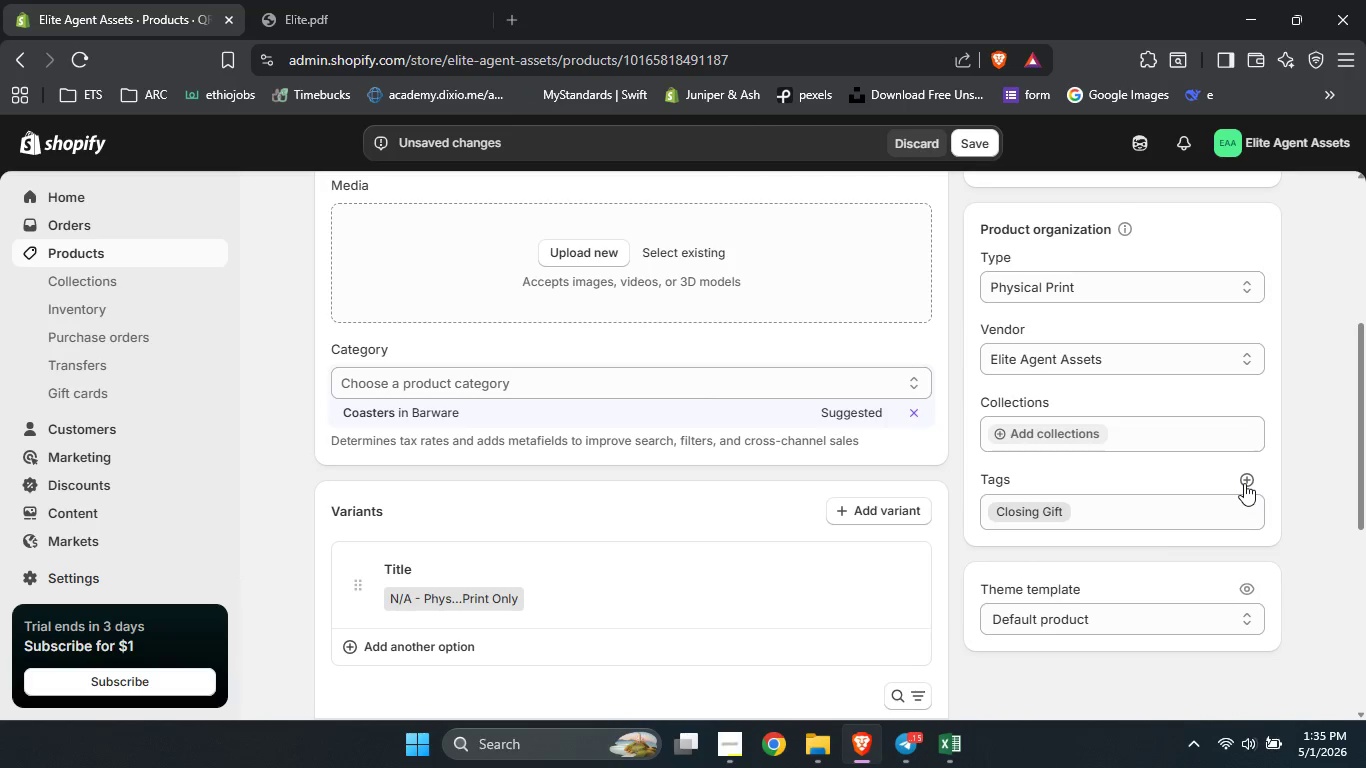 
left_click([1244, 483])
 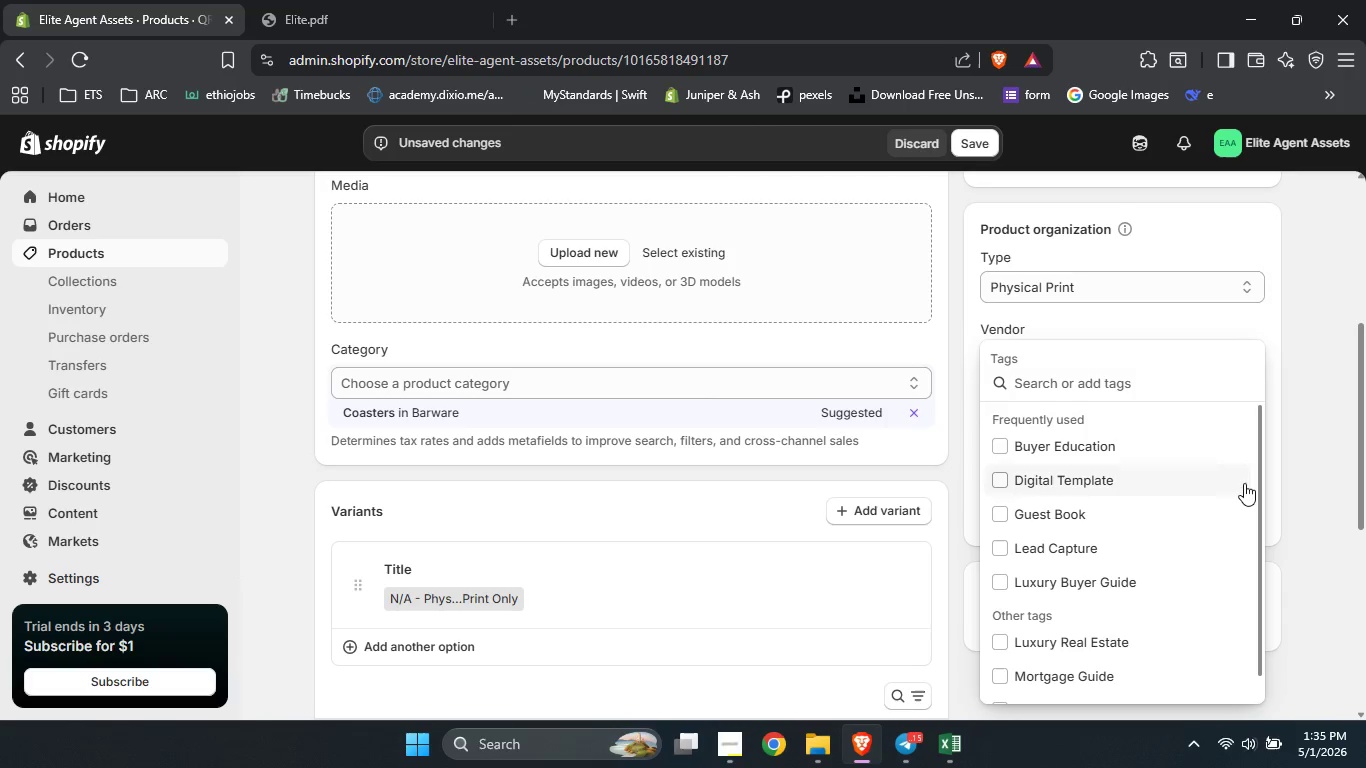 
type(QR co)
key(Backspace)
type(Code)
 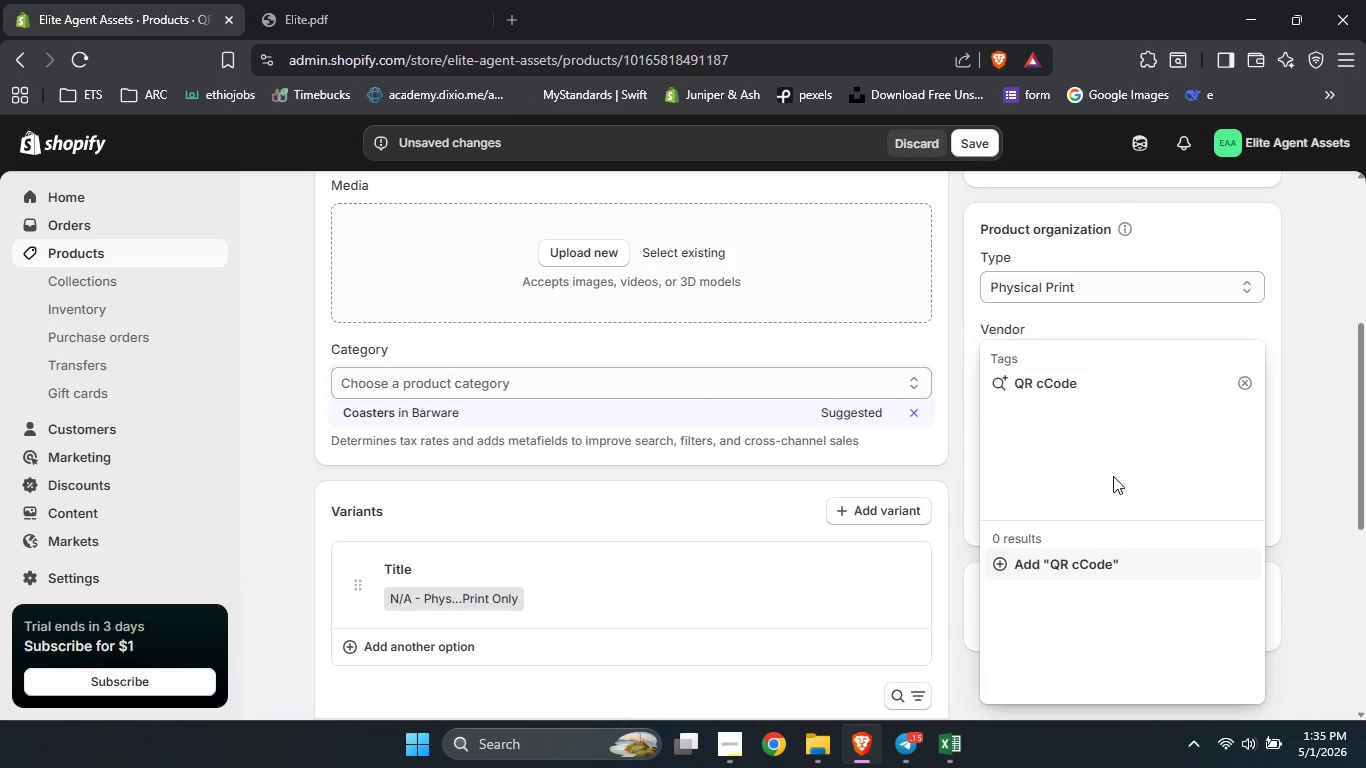 
left_click([1046, 377])
 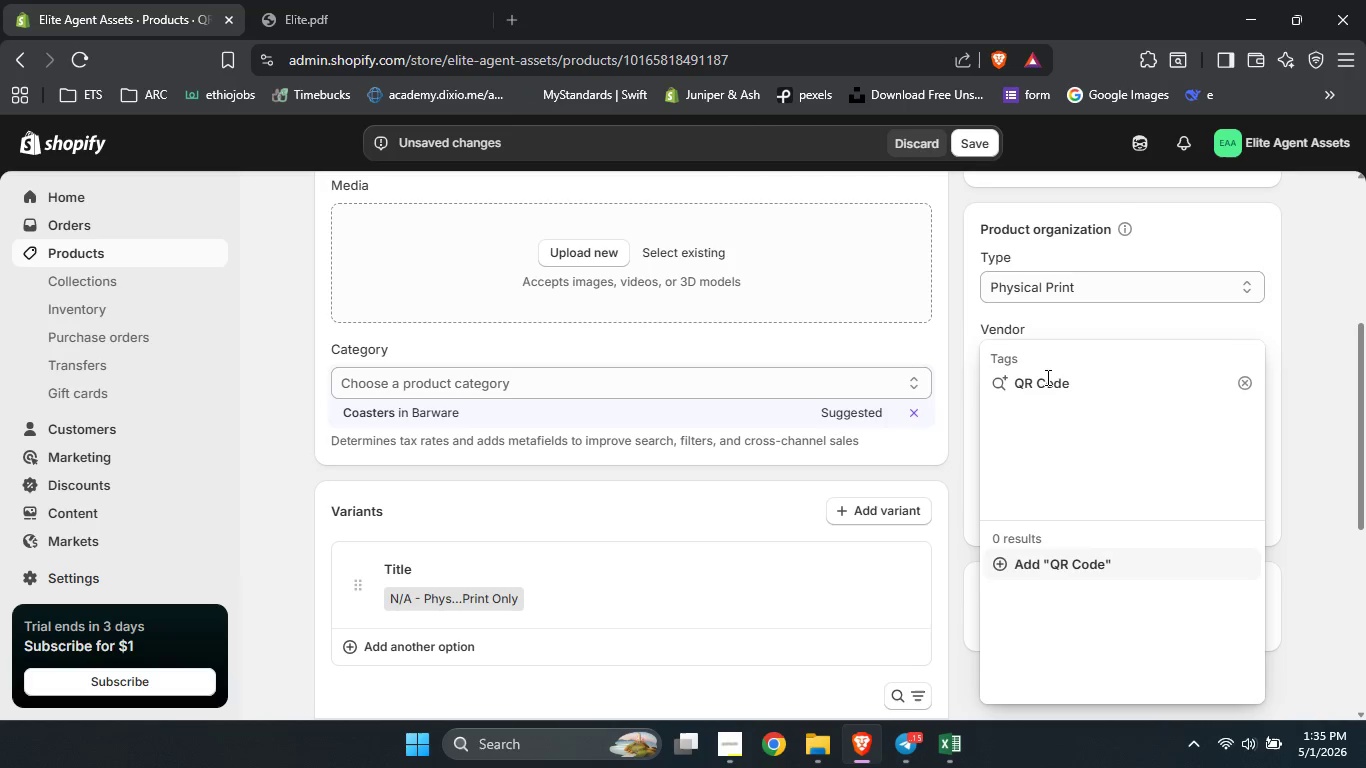 
key(Backspace)
 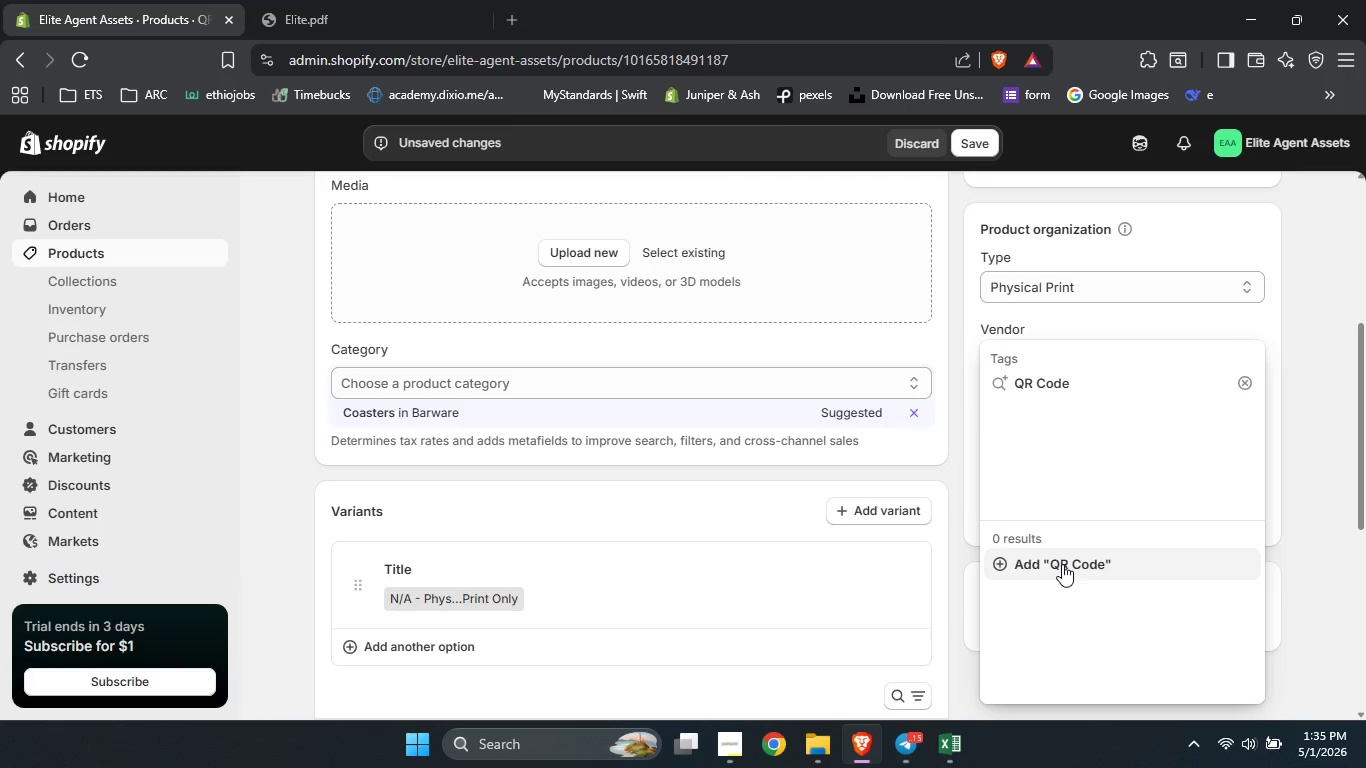 
left_click([1062, 564])
 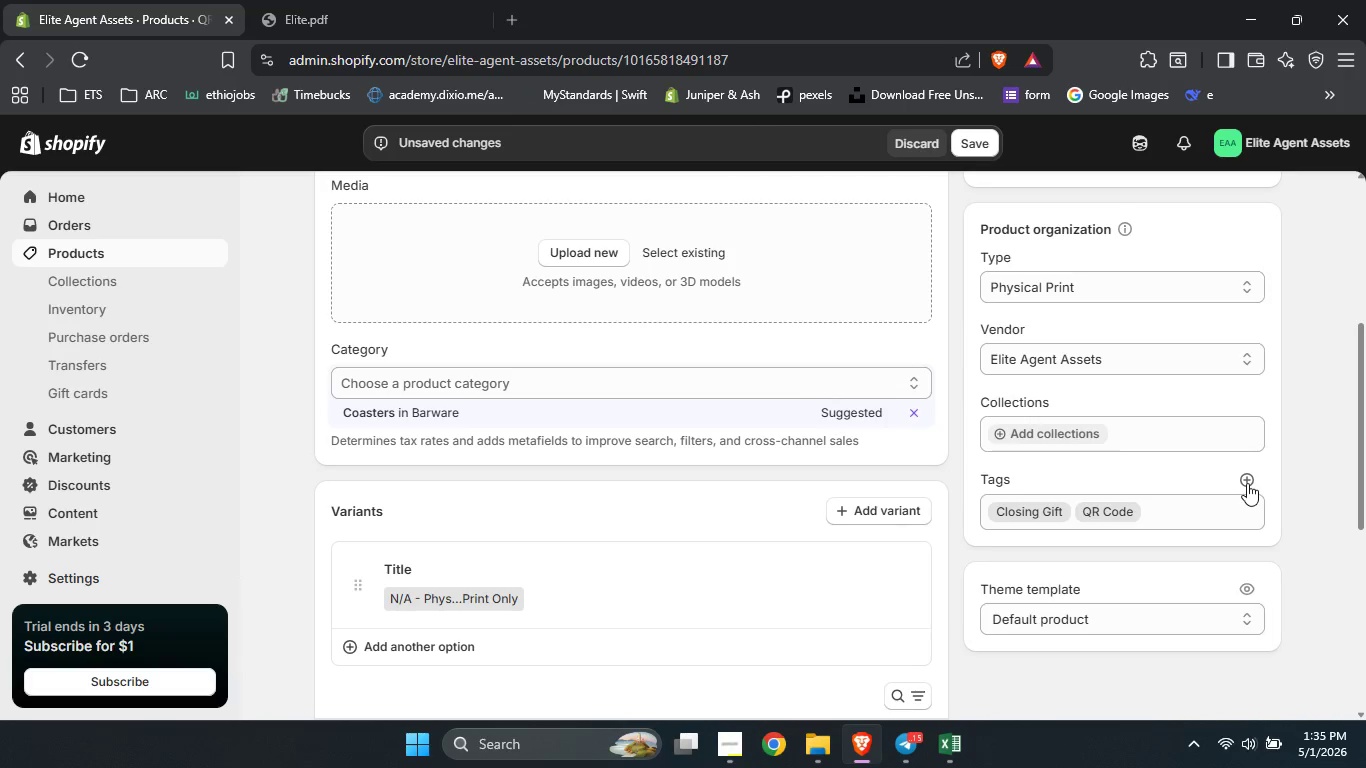 
left_click([1247, 483])
 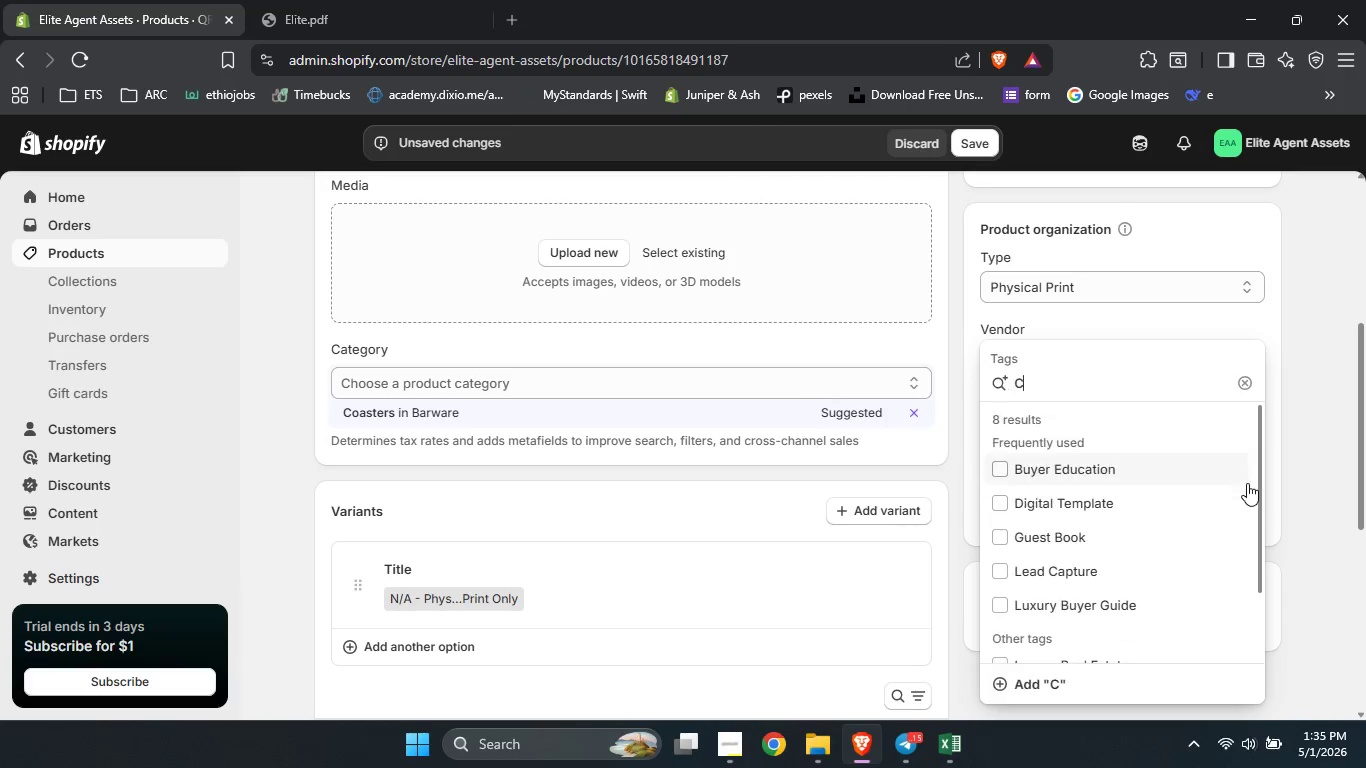 
type(Client Gift)
 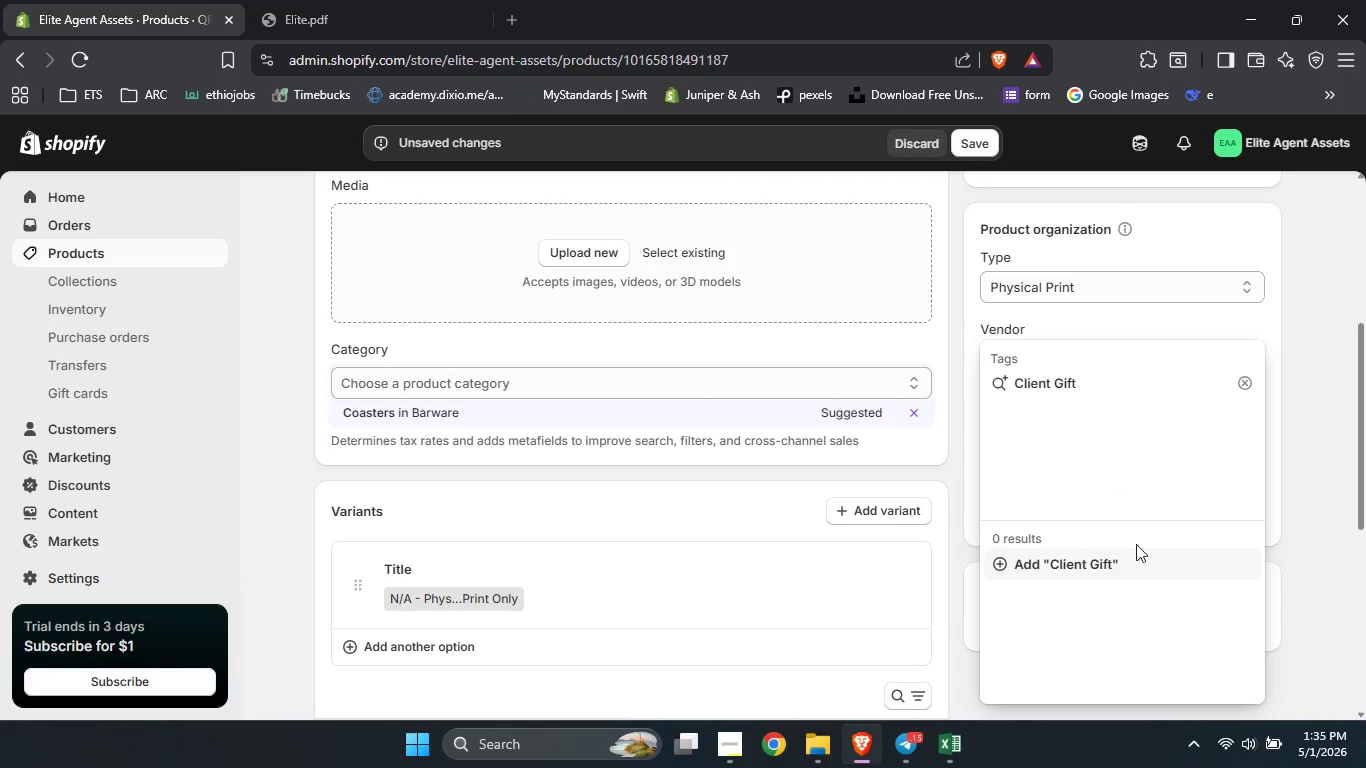 
left_click([1097, 558])
 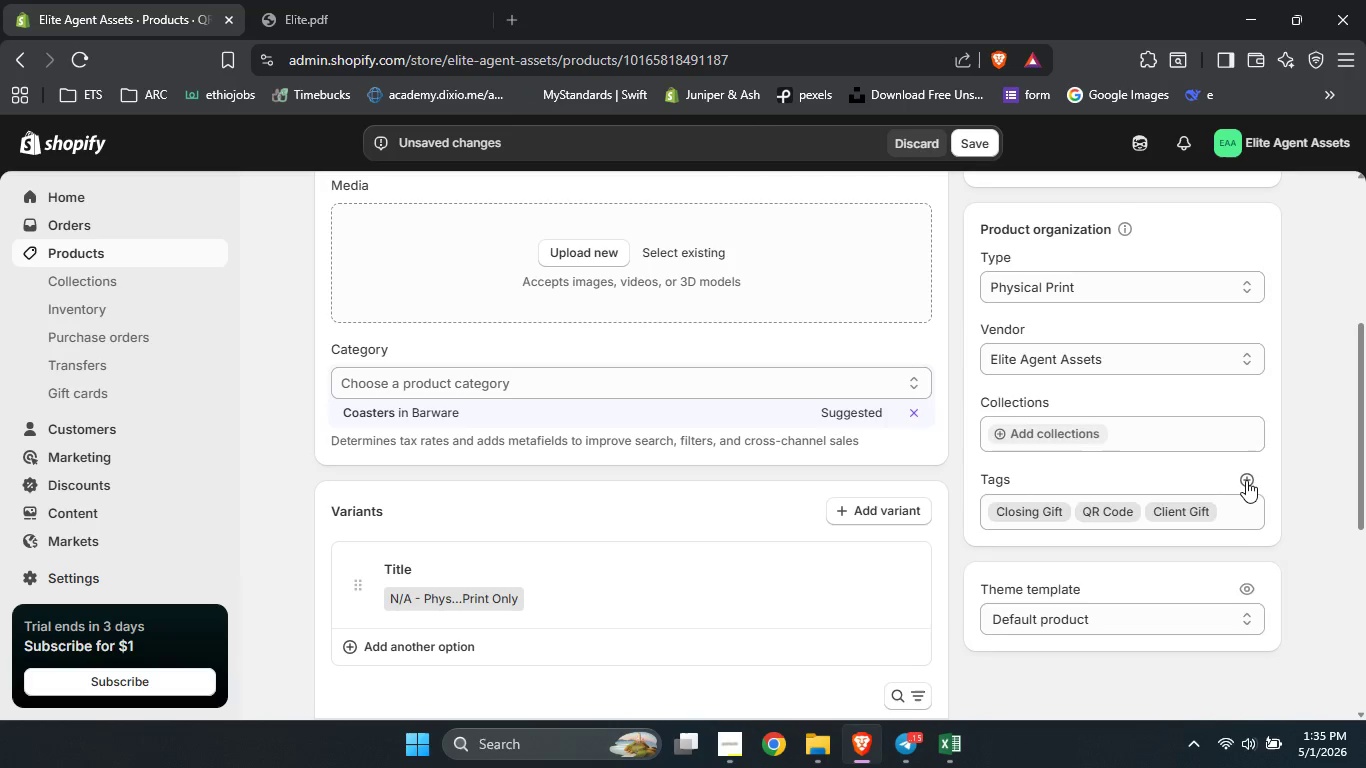 
left_click([1246, 480])
 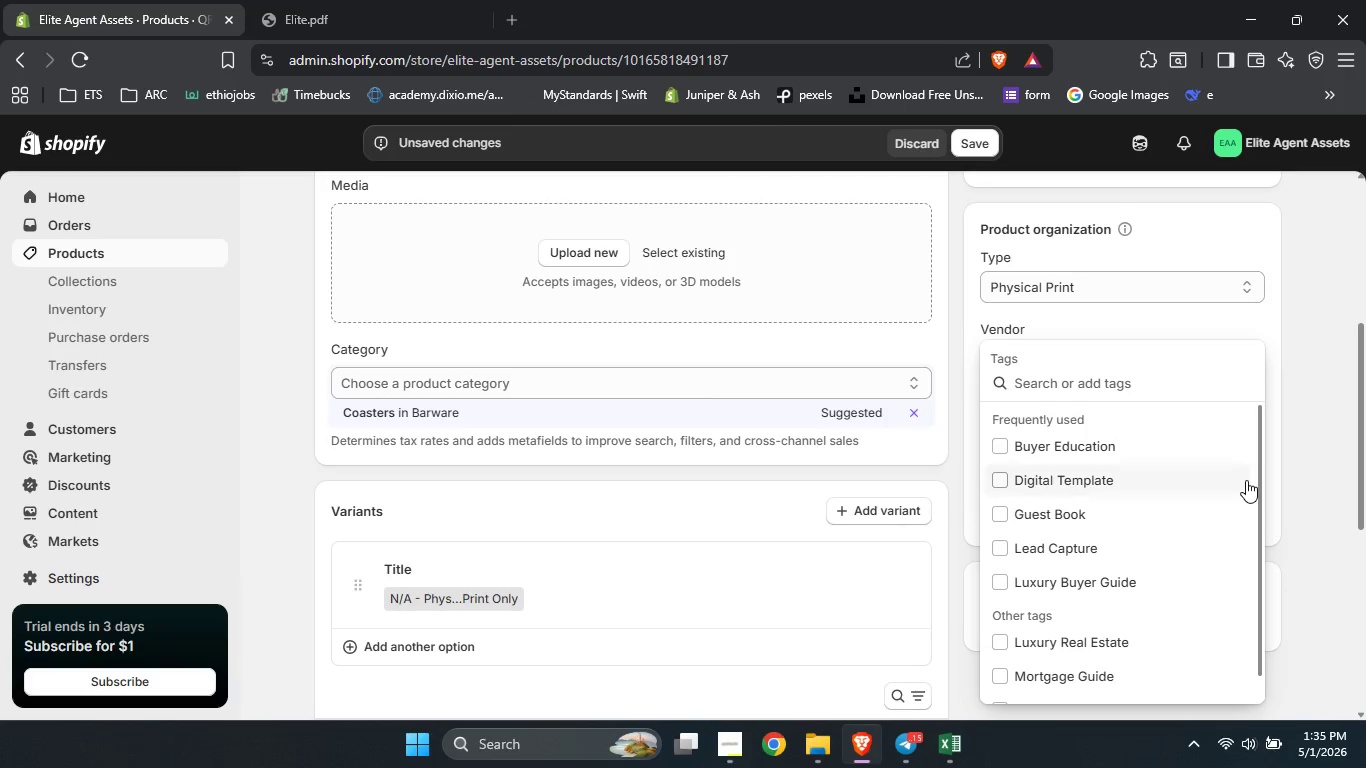 
type(Open House Giveaway)
 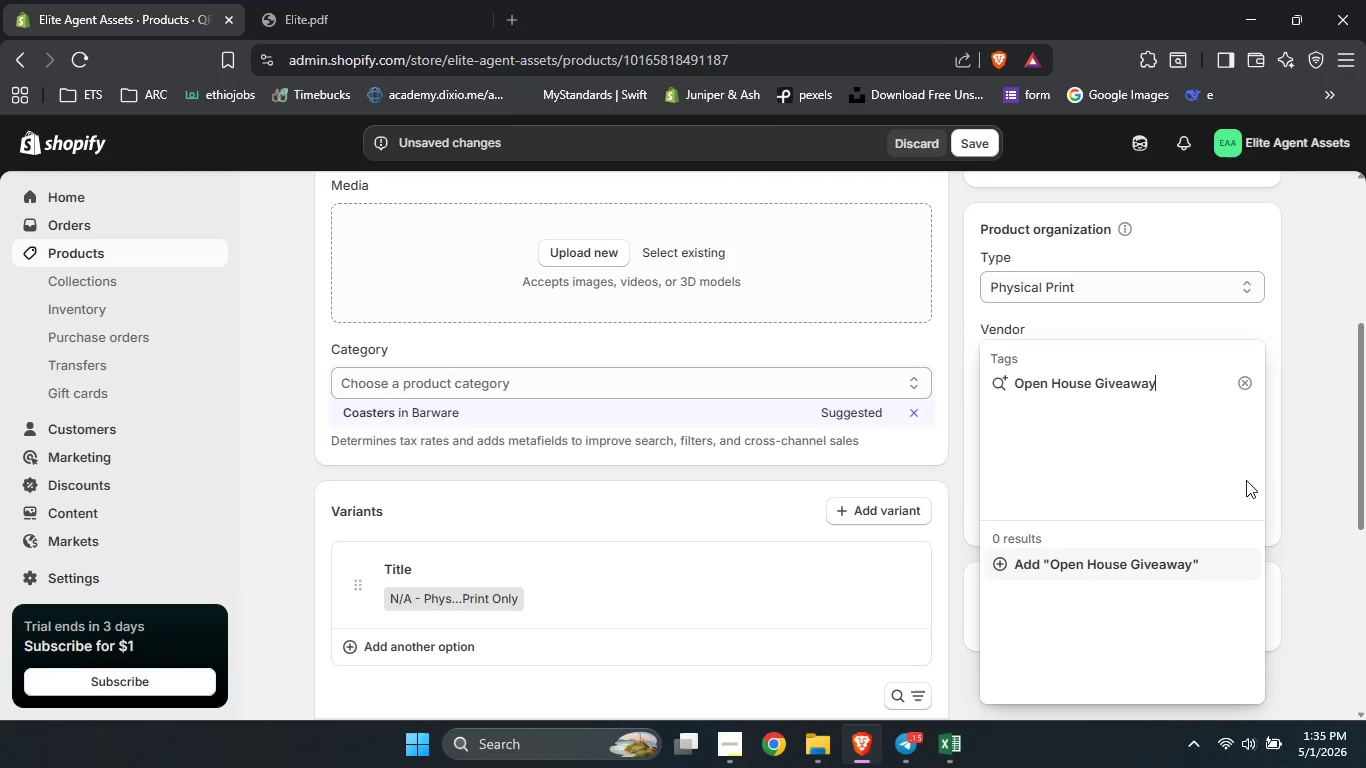 
left_click([1075, 566])
 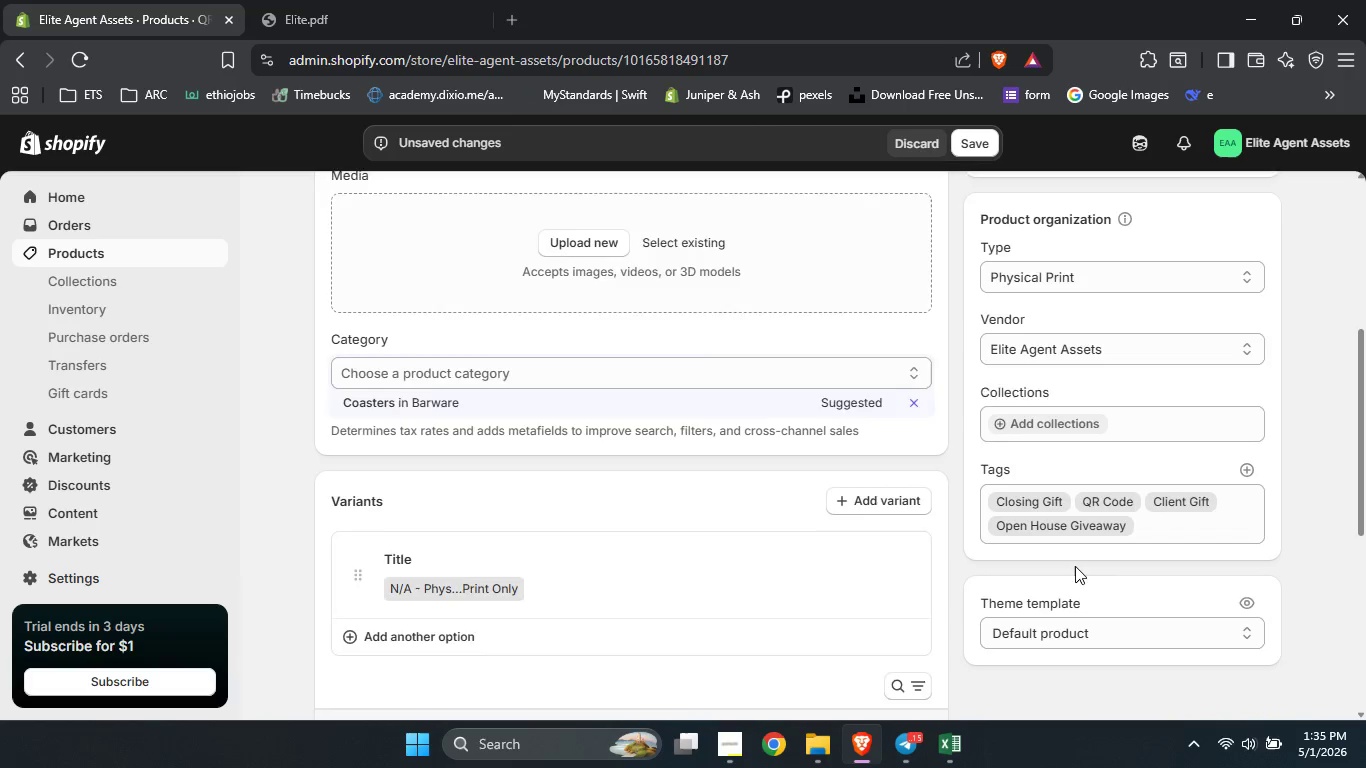 
scroll: coordinate [1075, 566], scroll_direction: down, amount: 2.0
 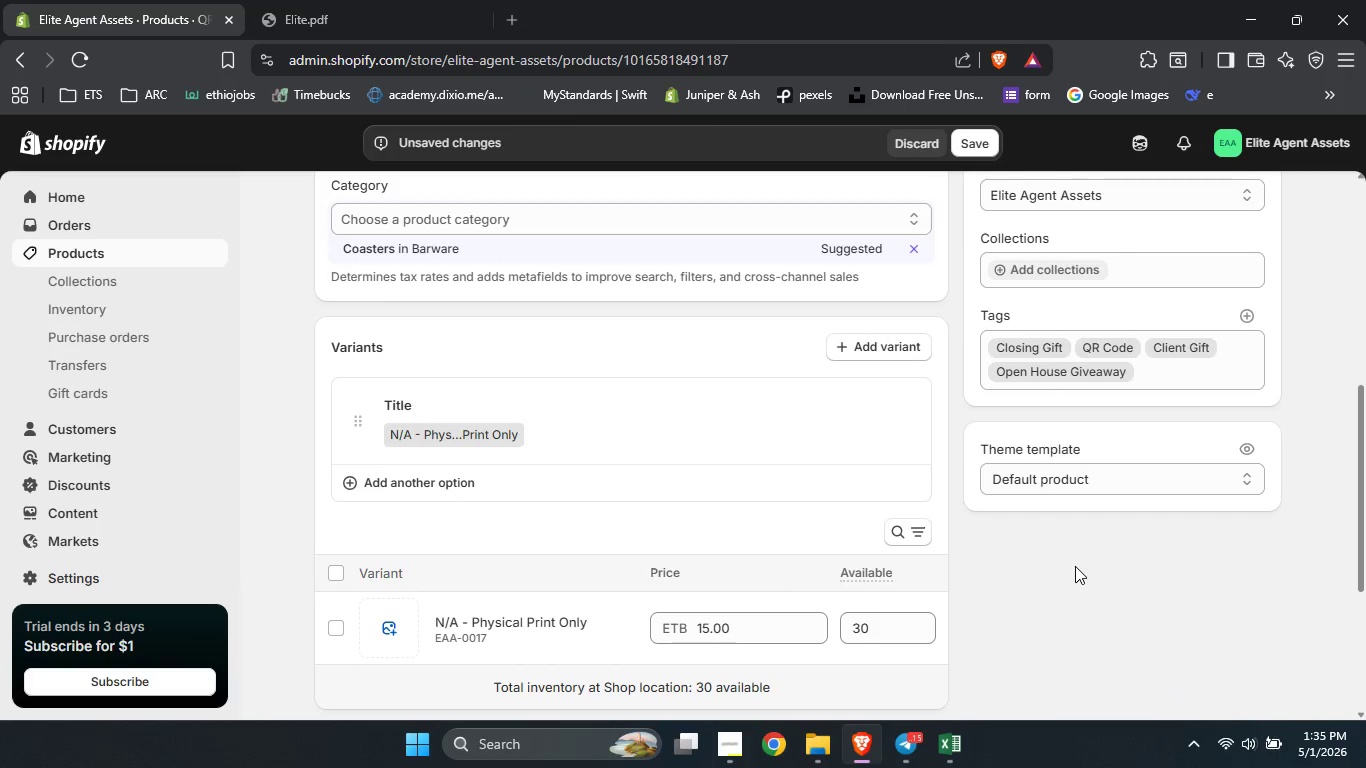 
scroll: coordinate [1075, 566], scroll_direction: none, amount: 0.0
 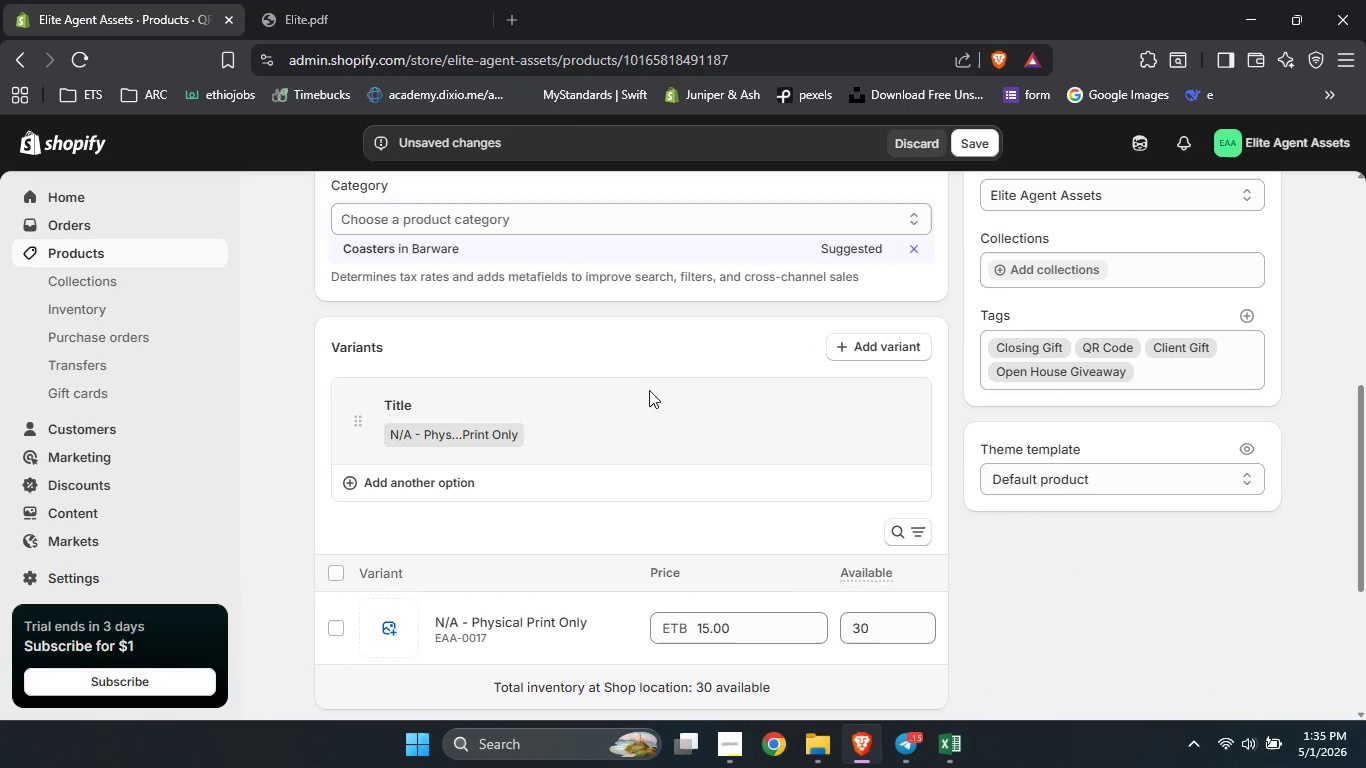 
left_click([649, 390])
 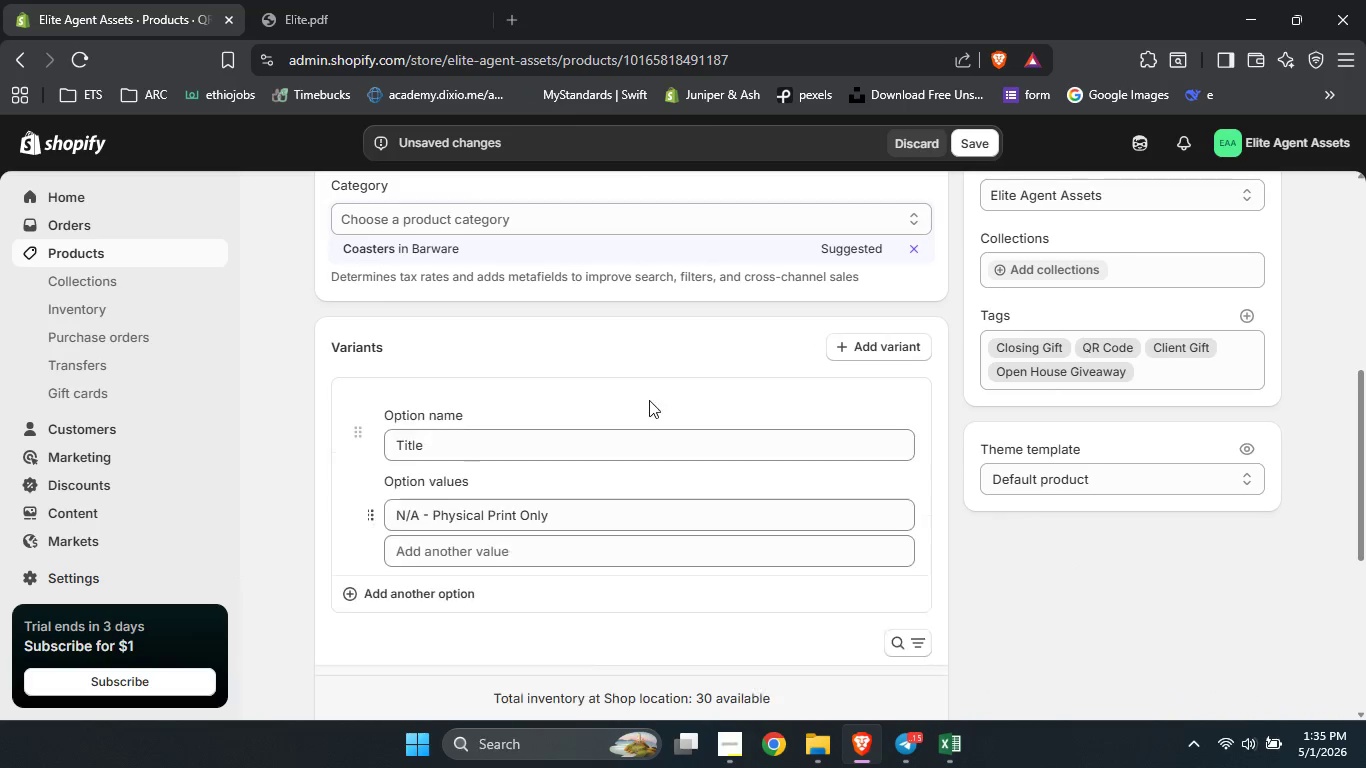 
left_click([649, 400])
 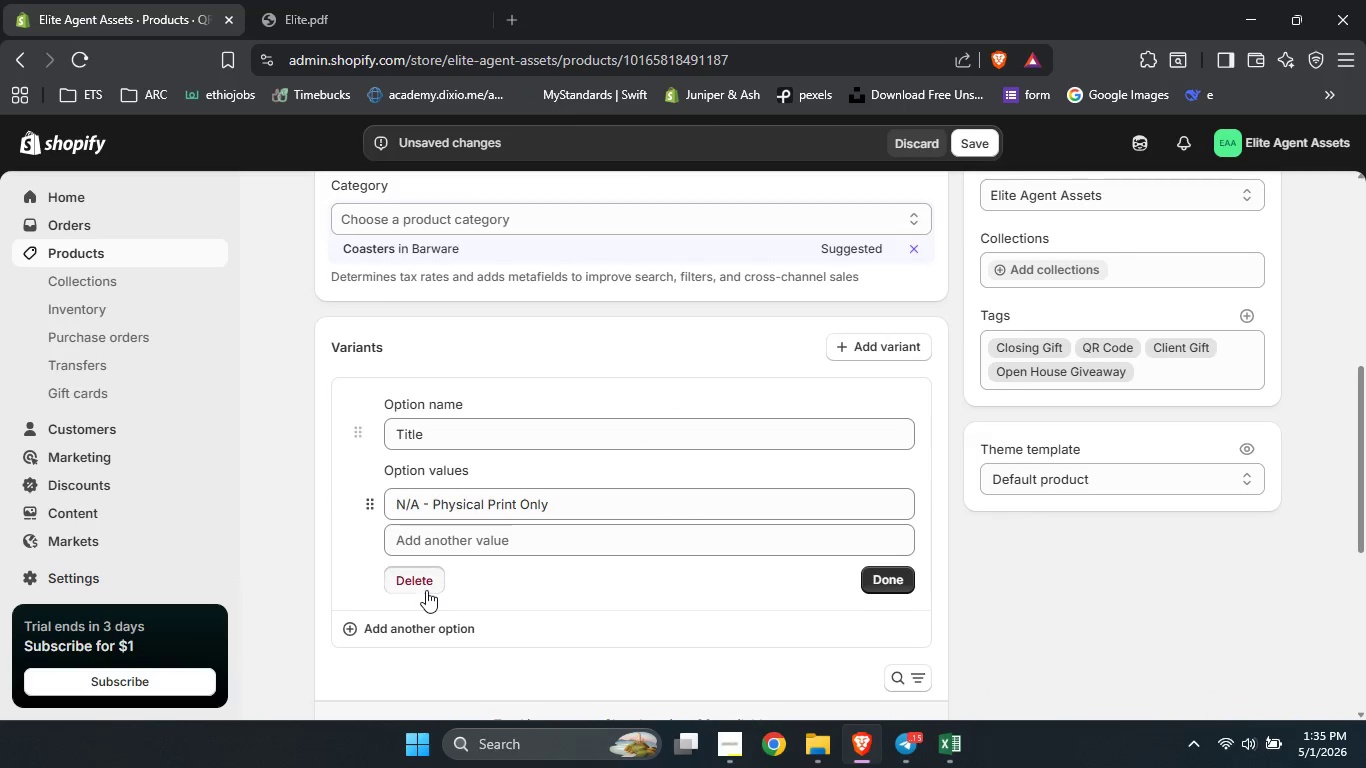 
left_click([426, 590])
 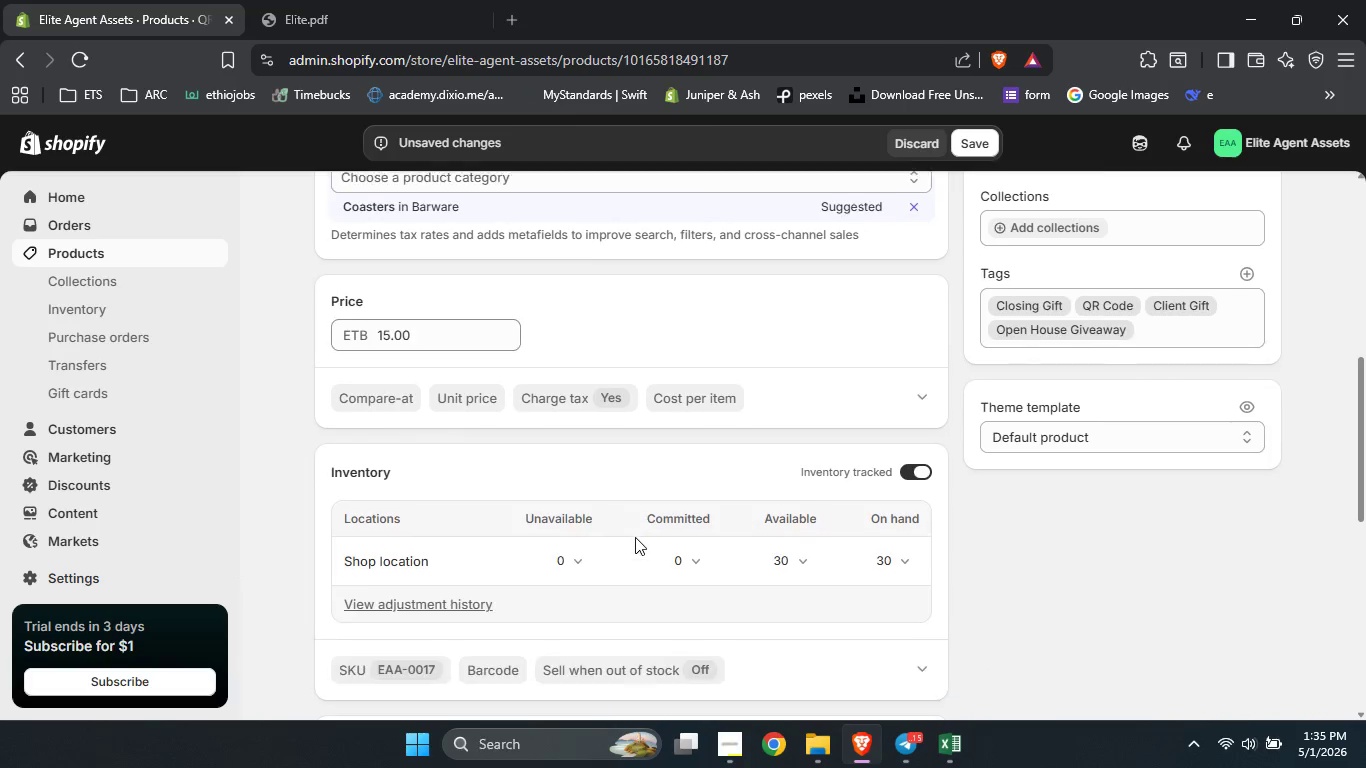 
scroll: coordinate [635, 537], scroll_direction: down, amount: 1.0
 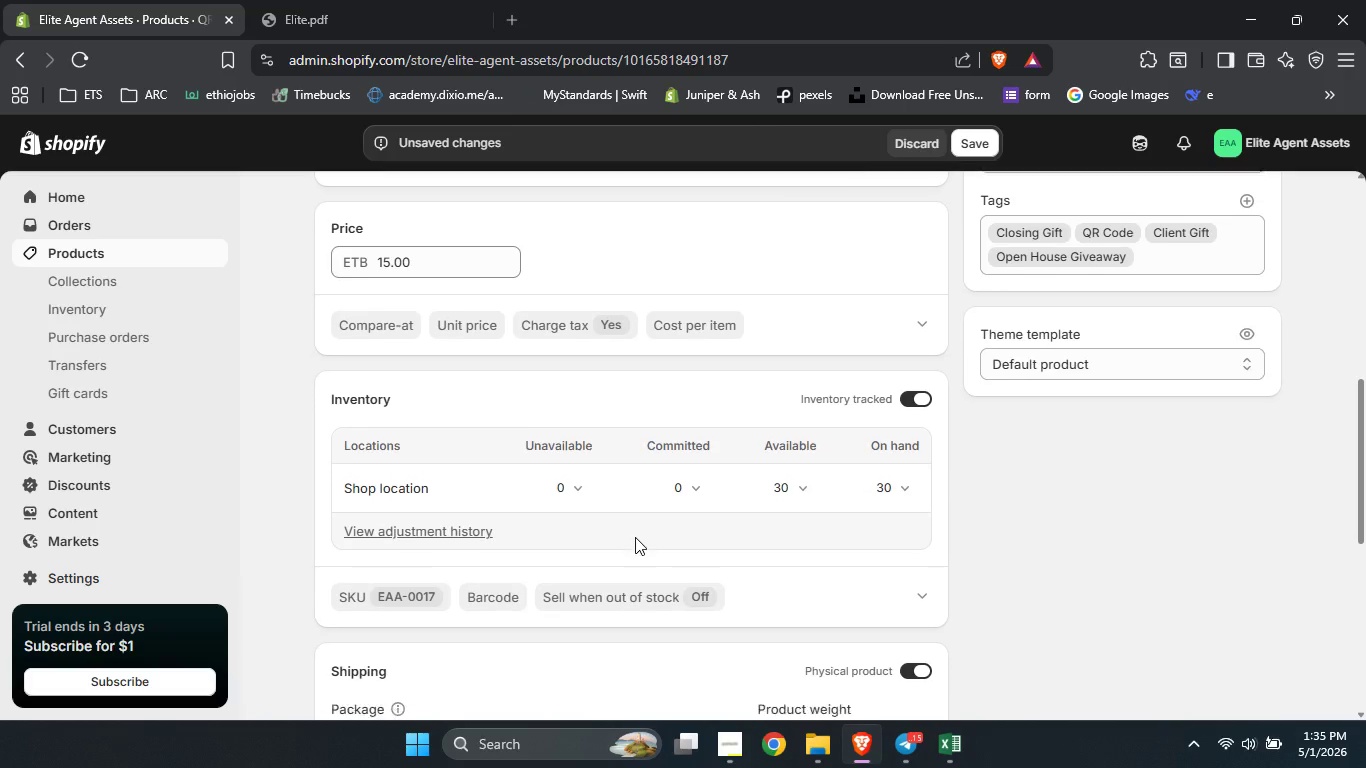 
scroll: coordinate [635, 537], scroll_direction: none, amount: 0.0
 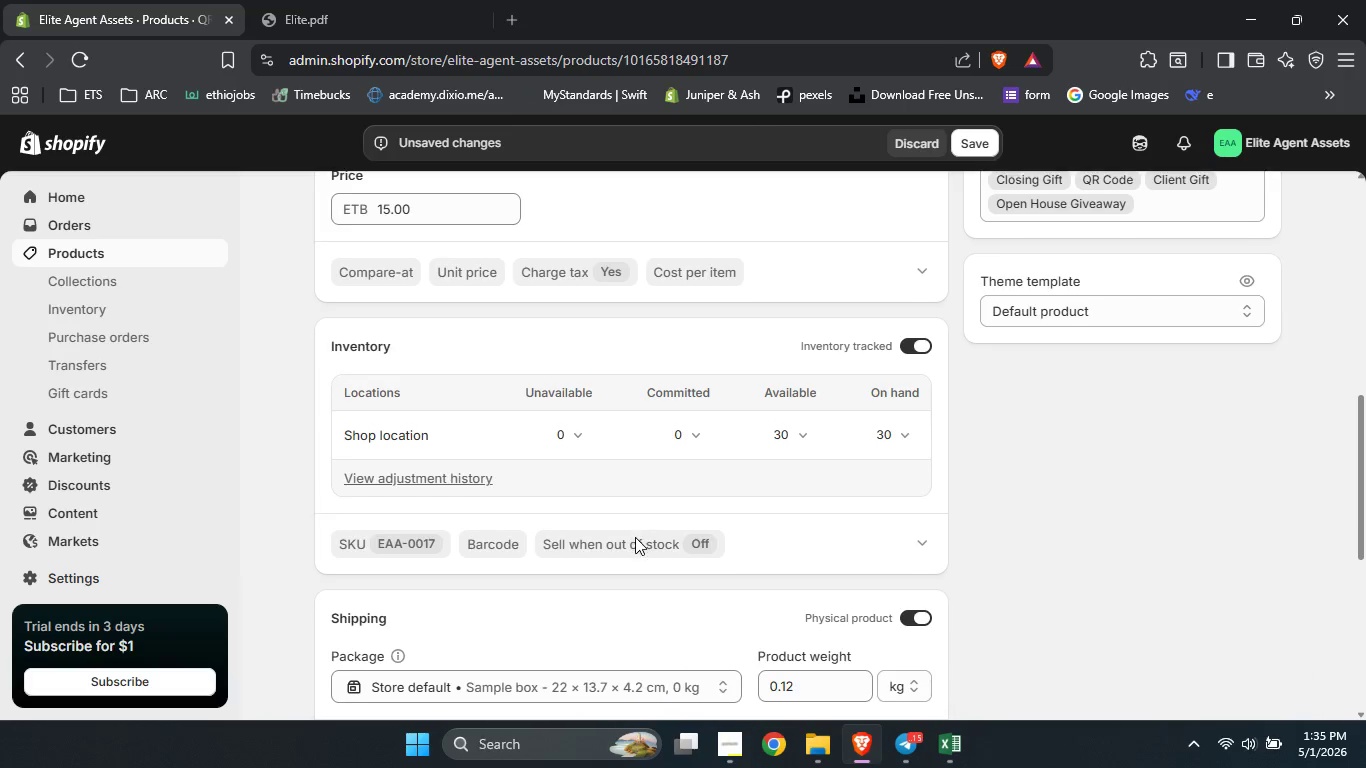 
scroll: coordinate [635, 537], scroll_direction: down, amount: 1.0
 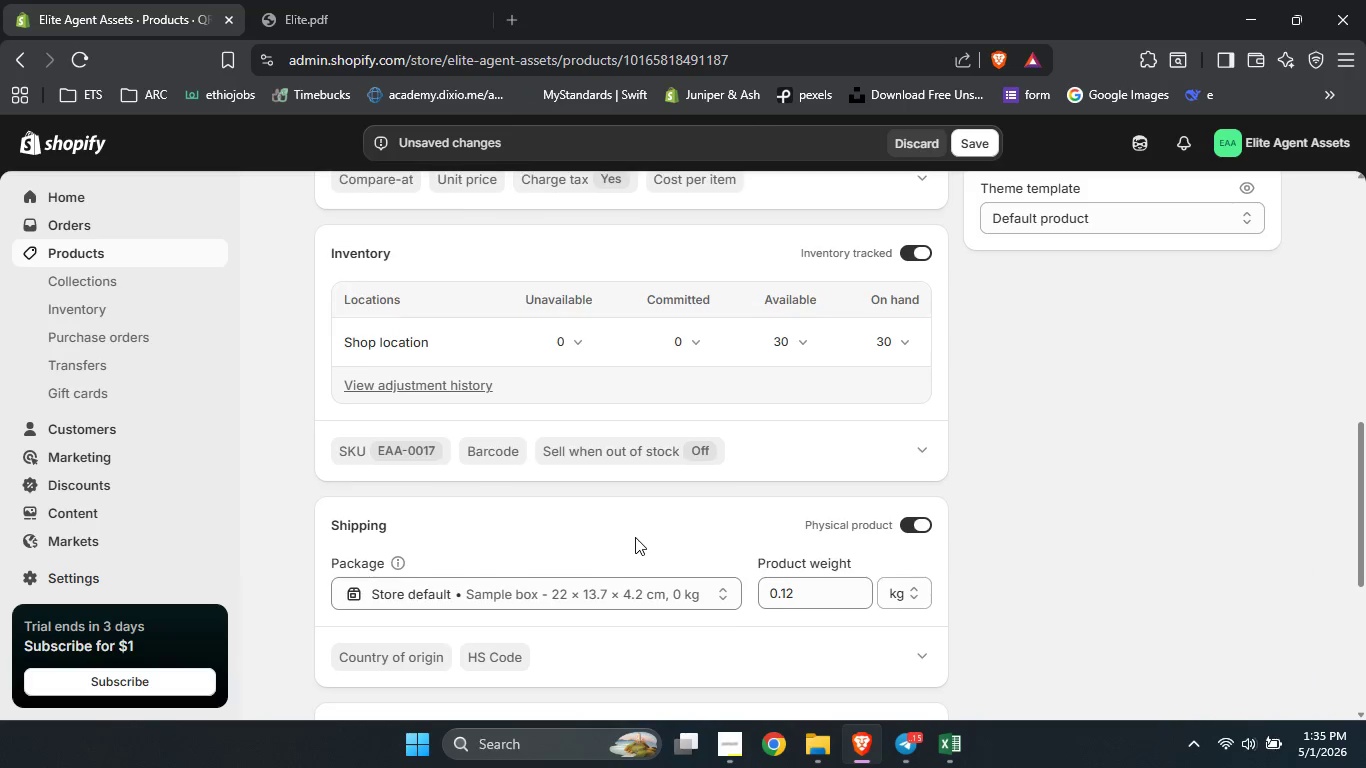 
scroll: coordinate [635, 537], scroll_direction: none, amount: 0.0
 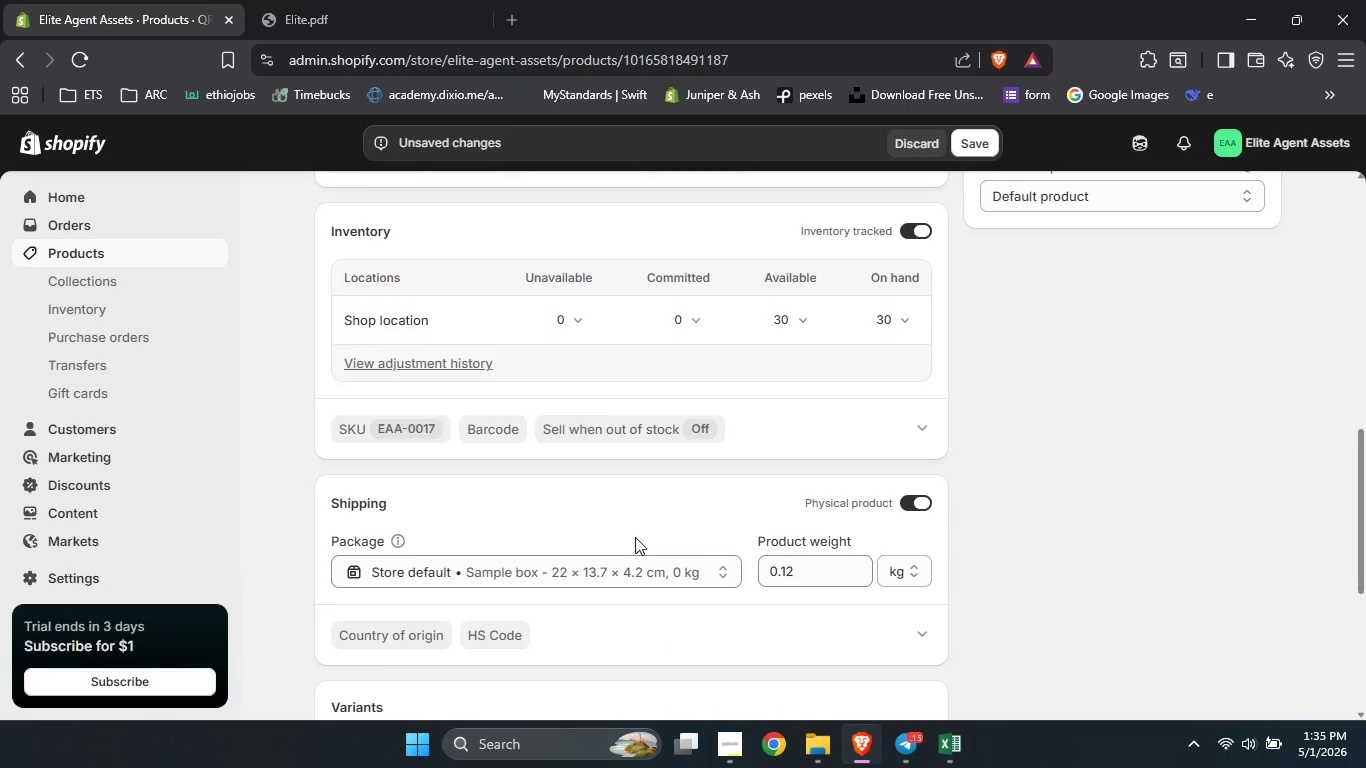 
scroll: coordinate [635, 537], scroll_direction: down, amount: 1.0
 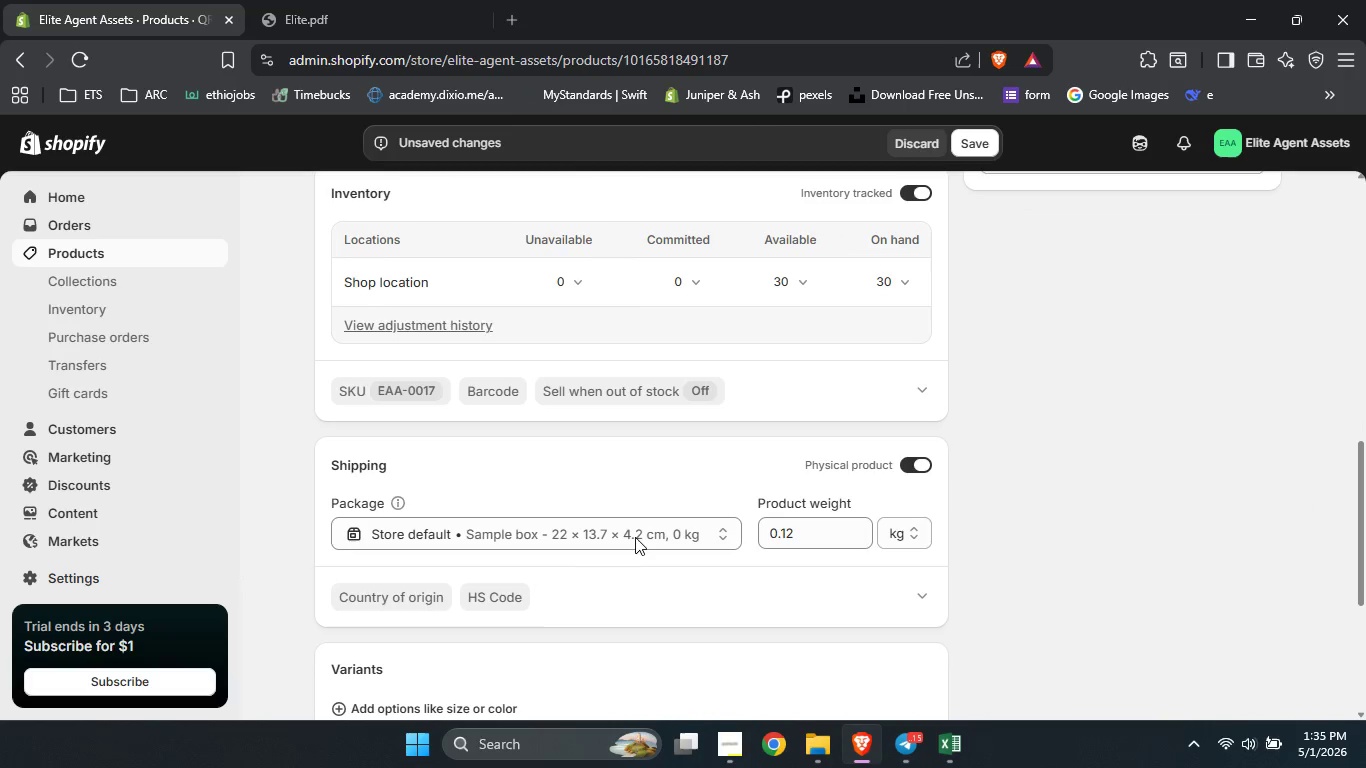 
scroll: coordinate [635, 537], scroll_direction: none, amount: 0.0
 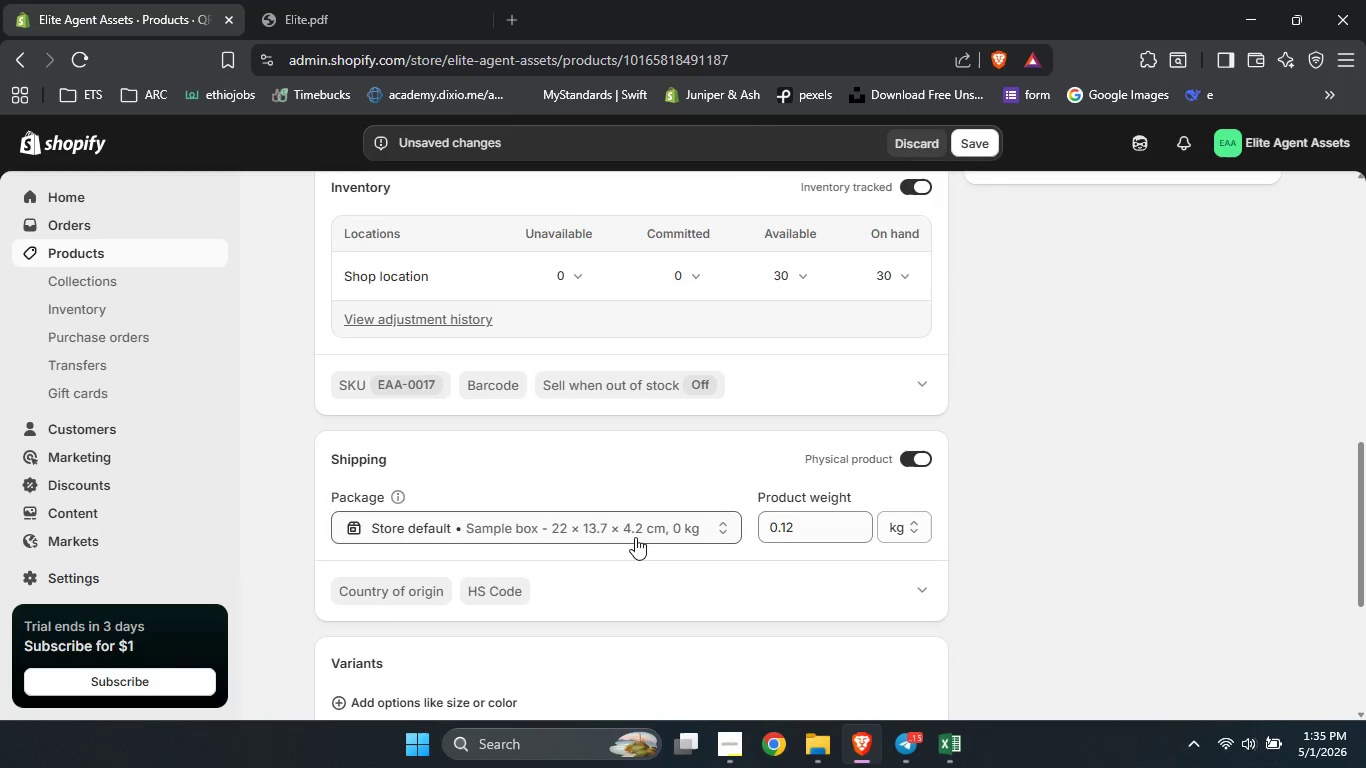 
scroll: coordinate [635, 537], scroll_direction: down, amount: 1.0
 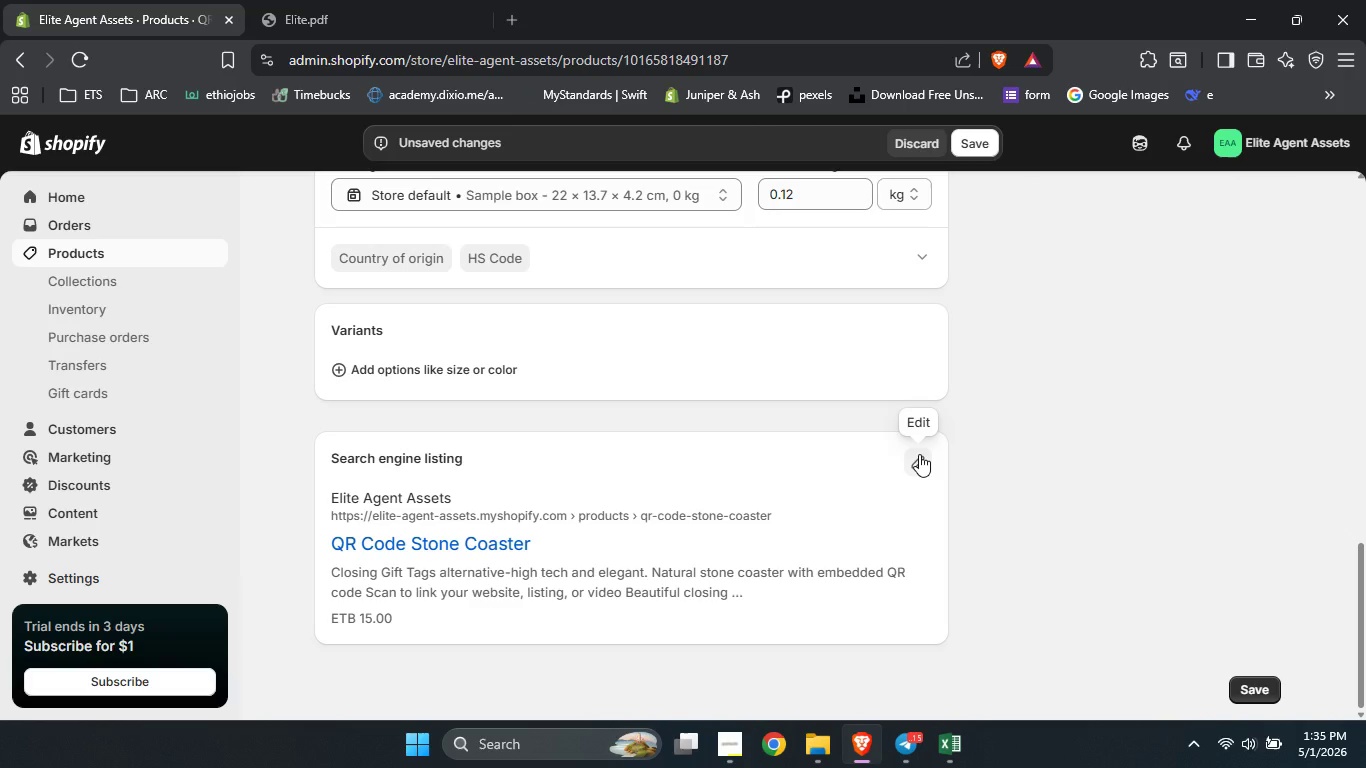 
left_click([919, 454])
 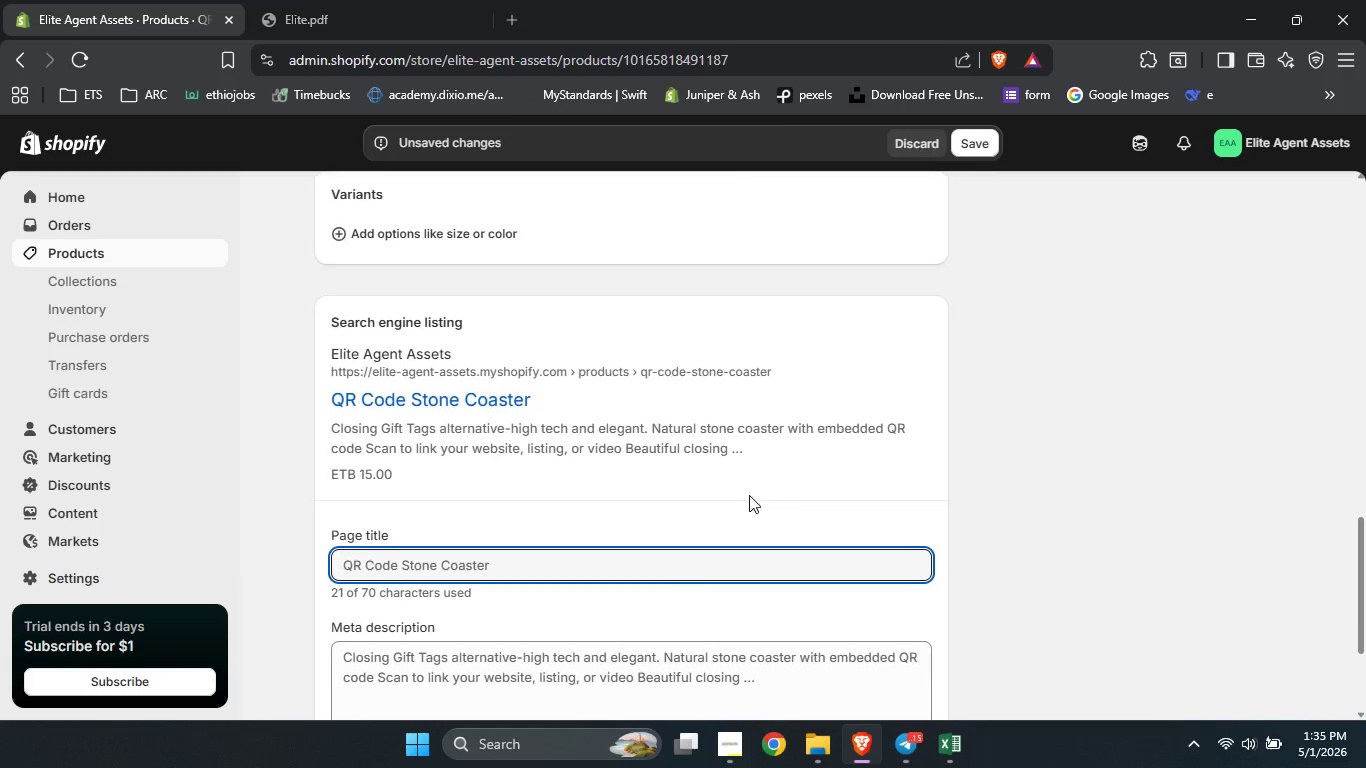 
scroll: coordinate [749, 495], scroll_direction: down, amount: 1.0
 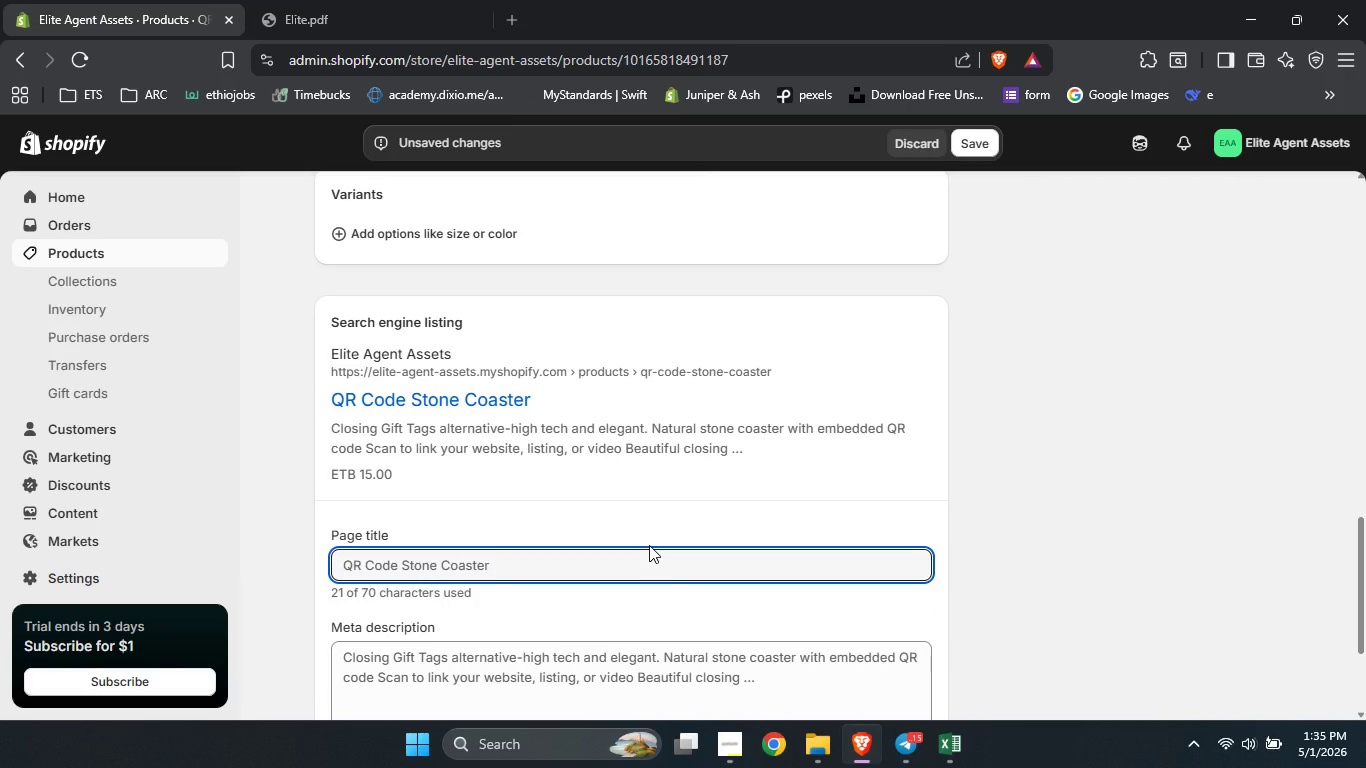 
left_click([649, 545])
 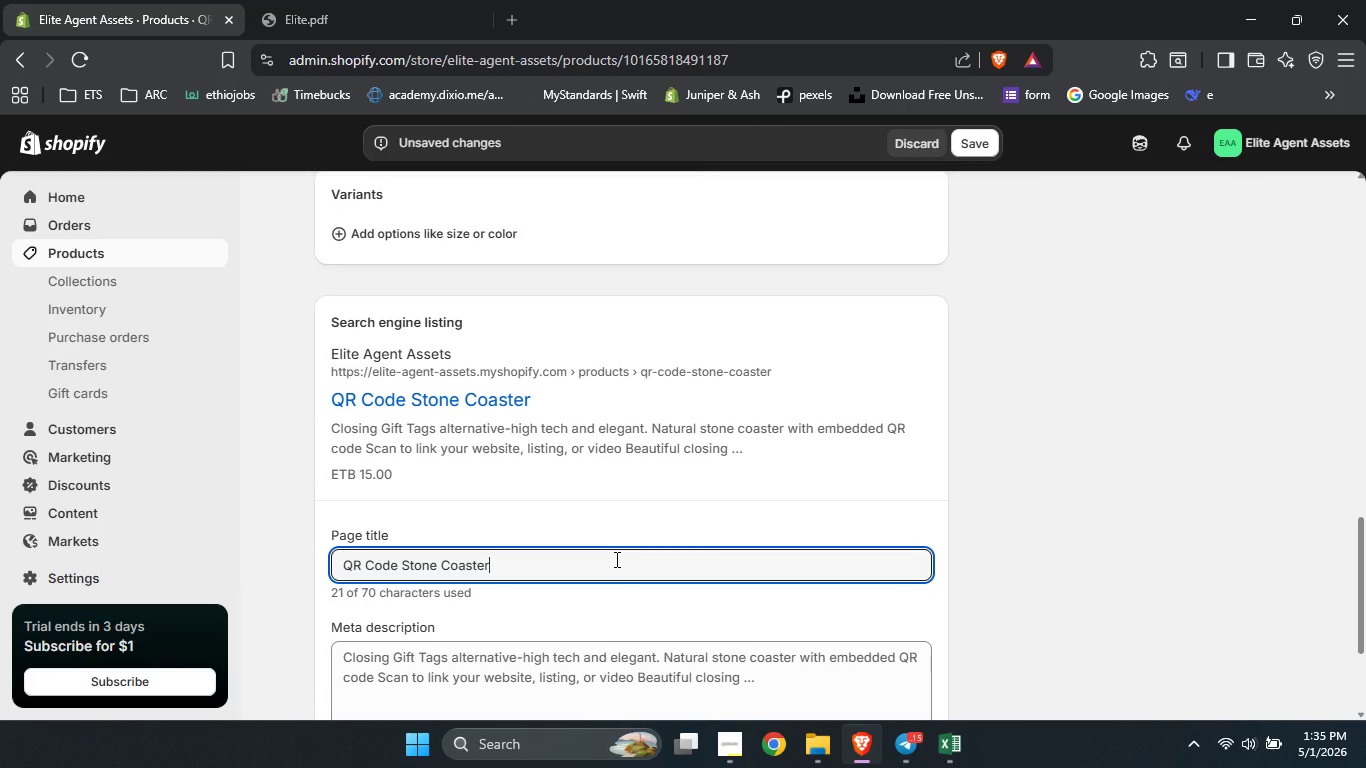 
left_click([615, 559])
 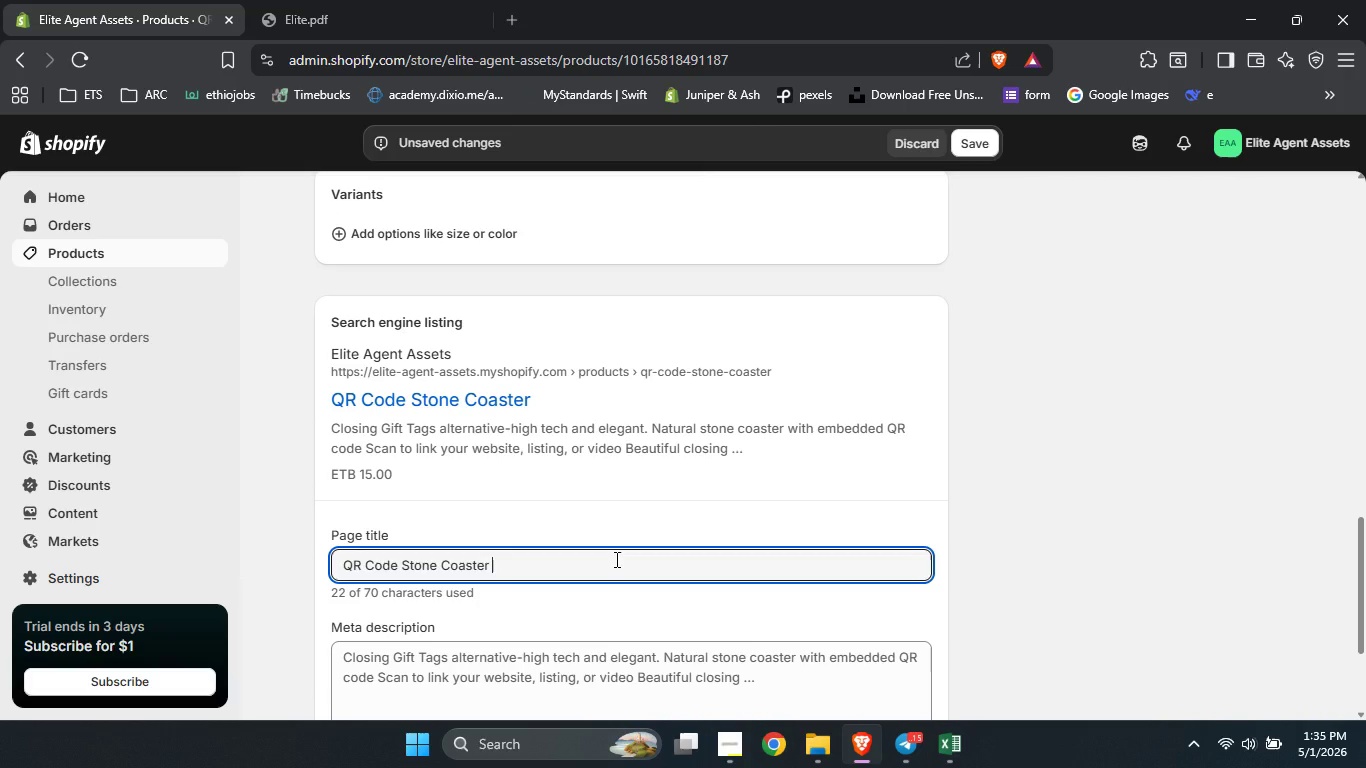 
type( for Agents | Scan for Lib)
key(Backspace)
type(nks)
 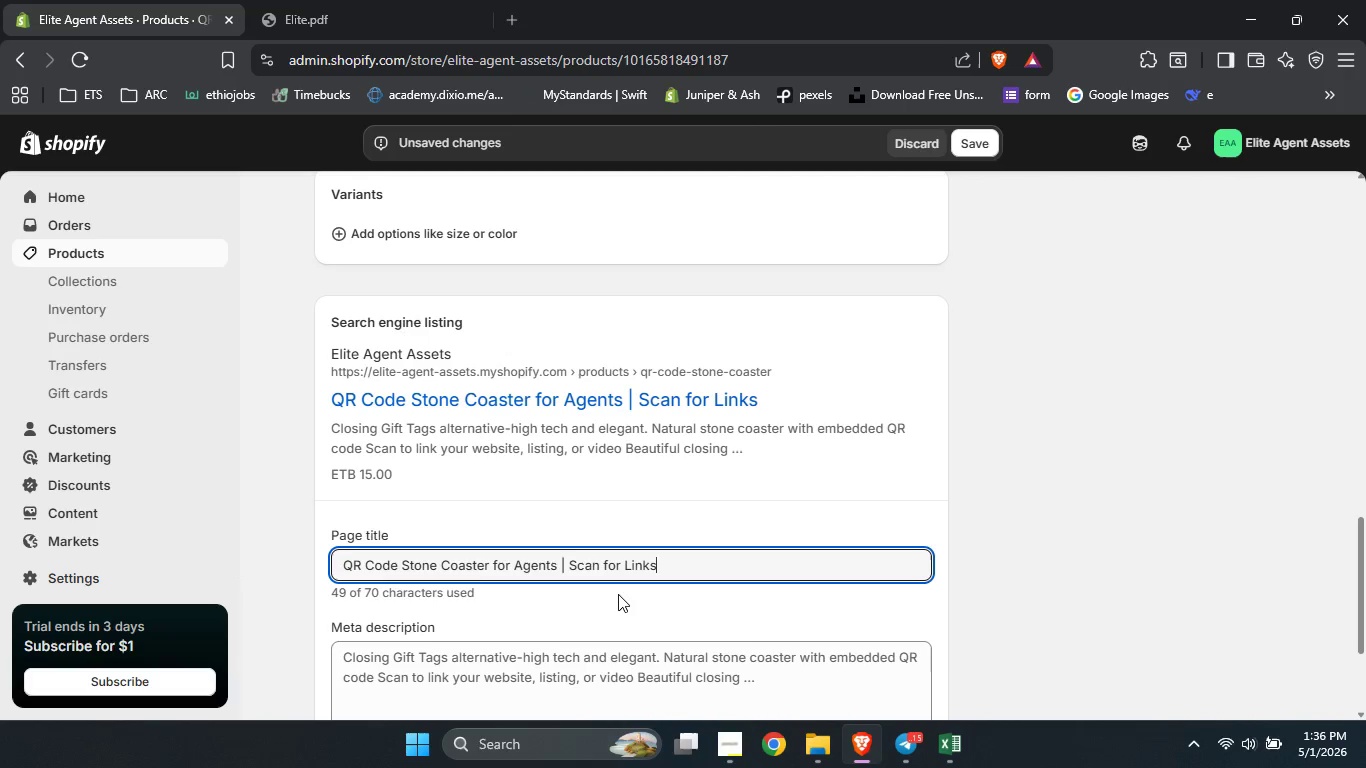 
scroll: coordinate [618, 594], scroll_direction: down, amount: 2.0
 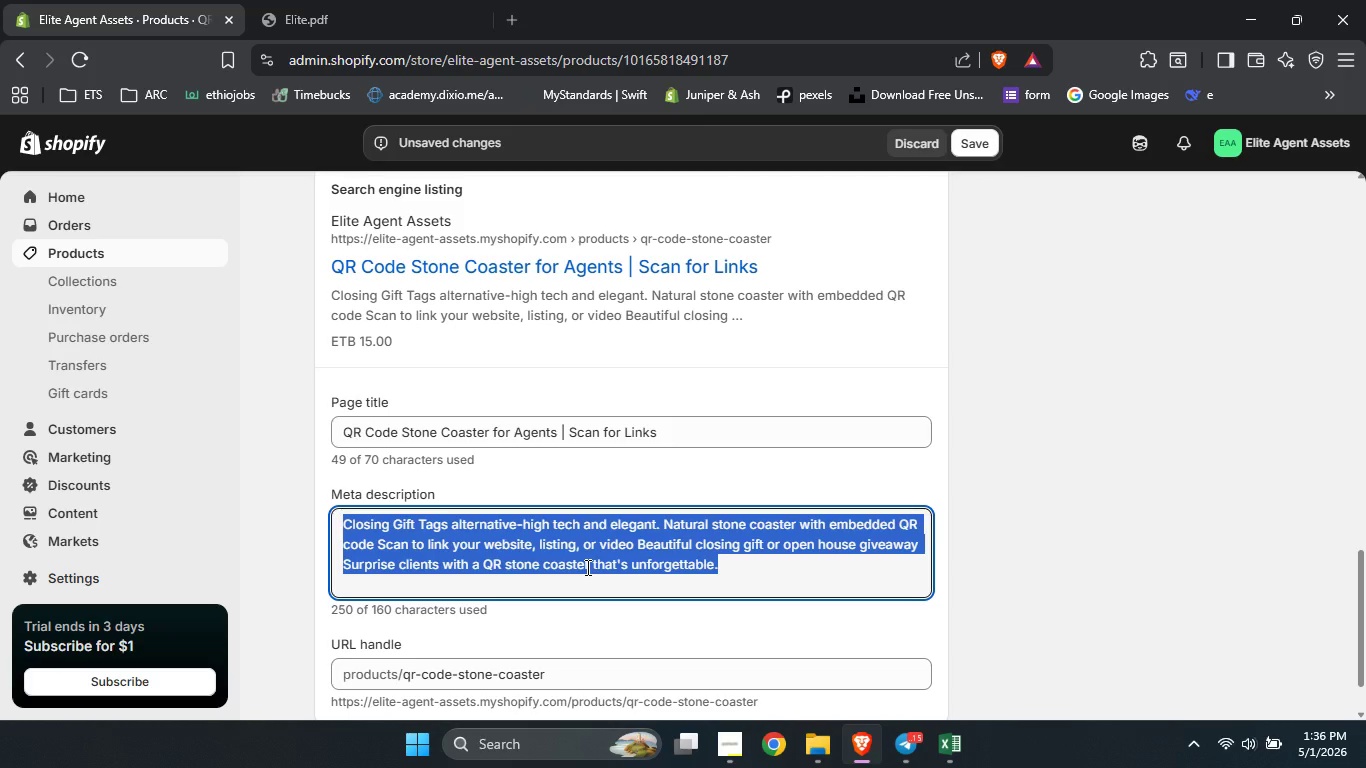 
left_click([586, 567])
 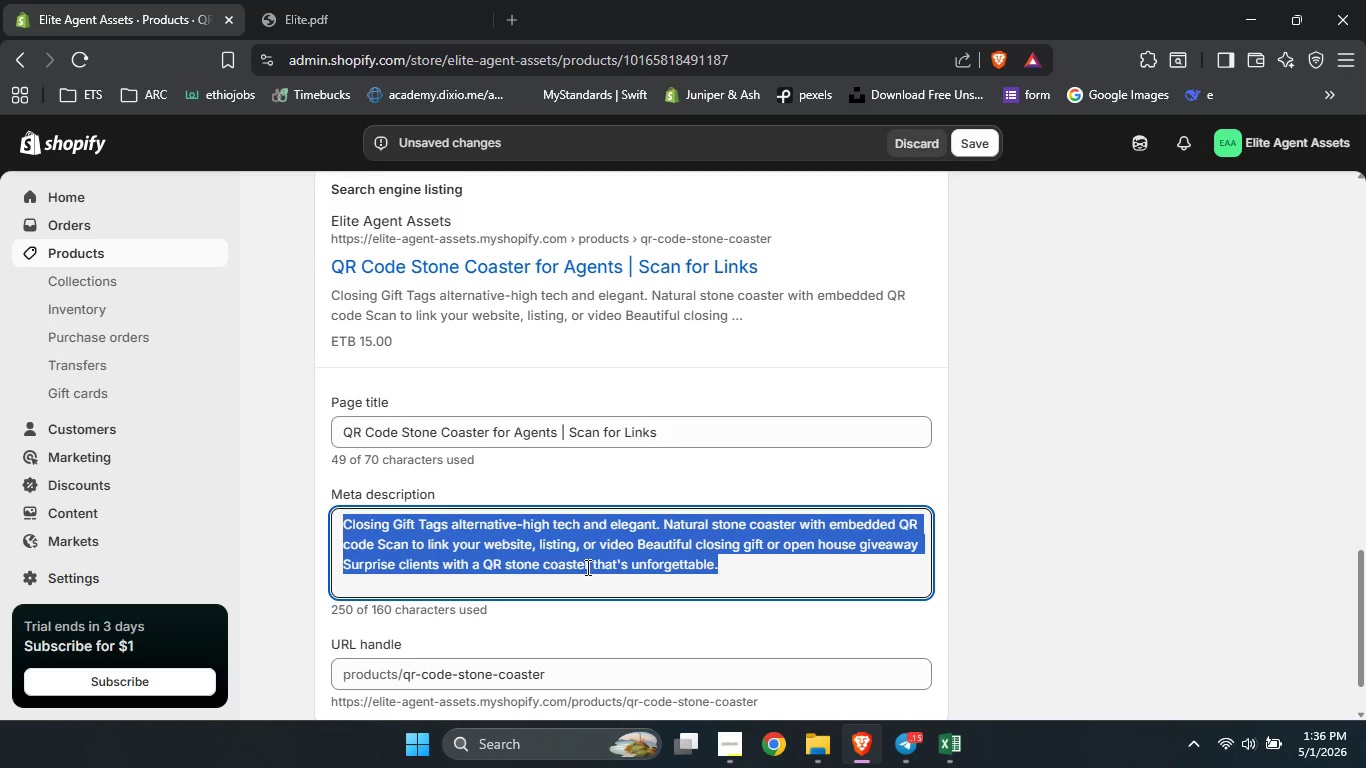 
key(Control+A)
 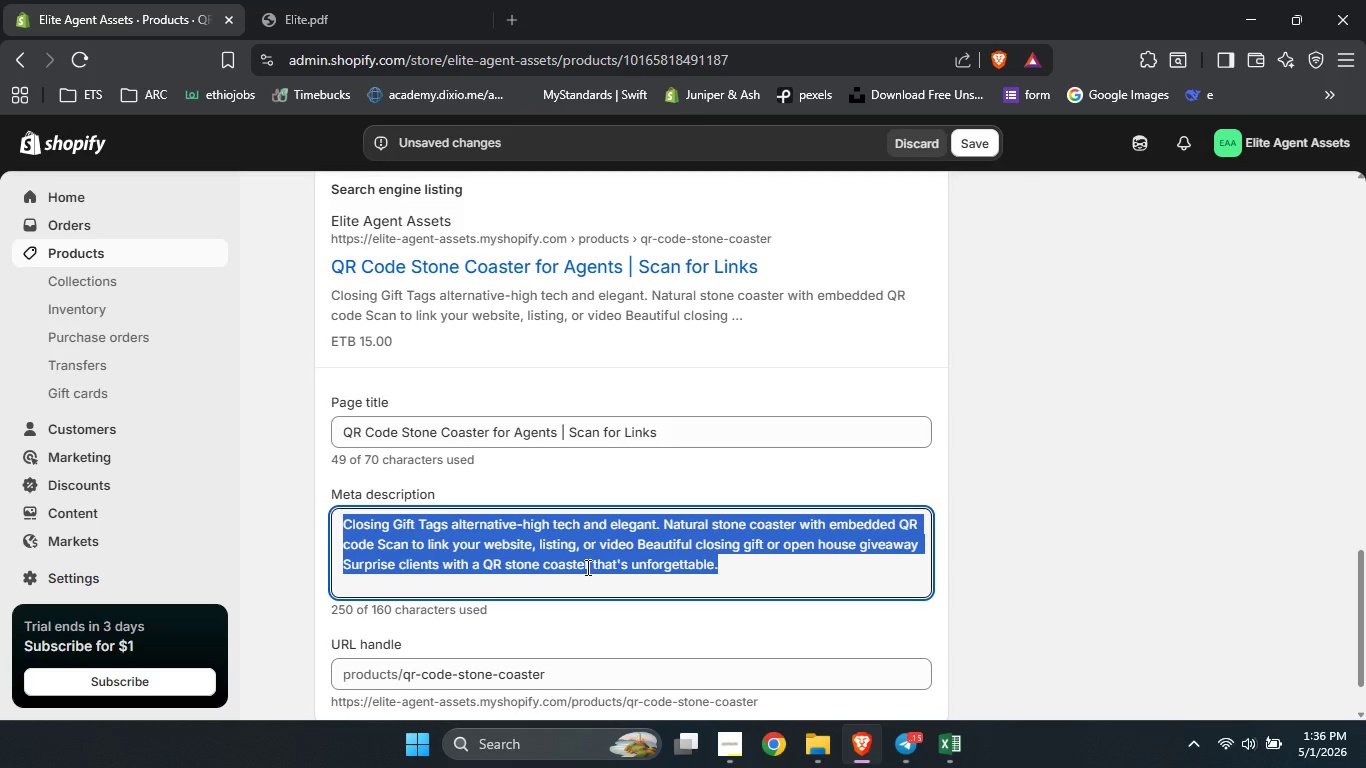 
wait(6.33)
 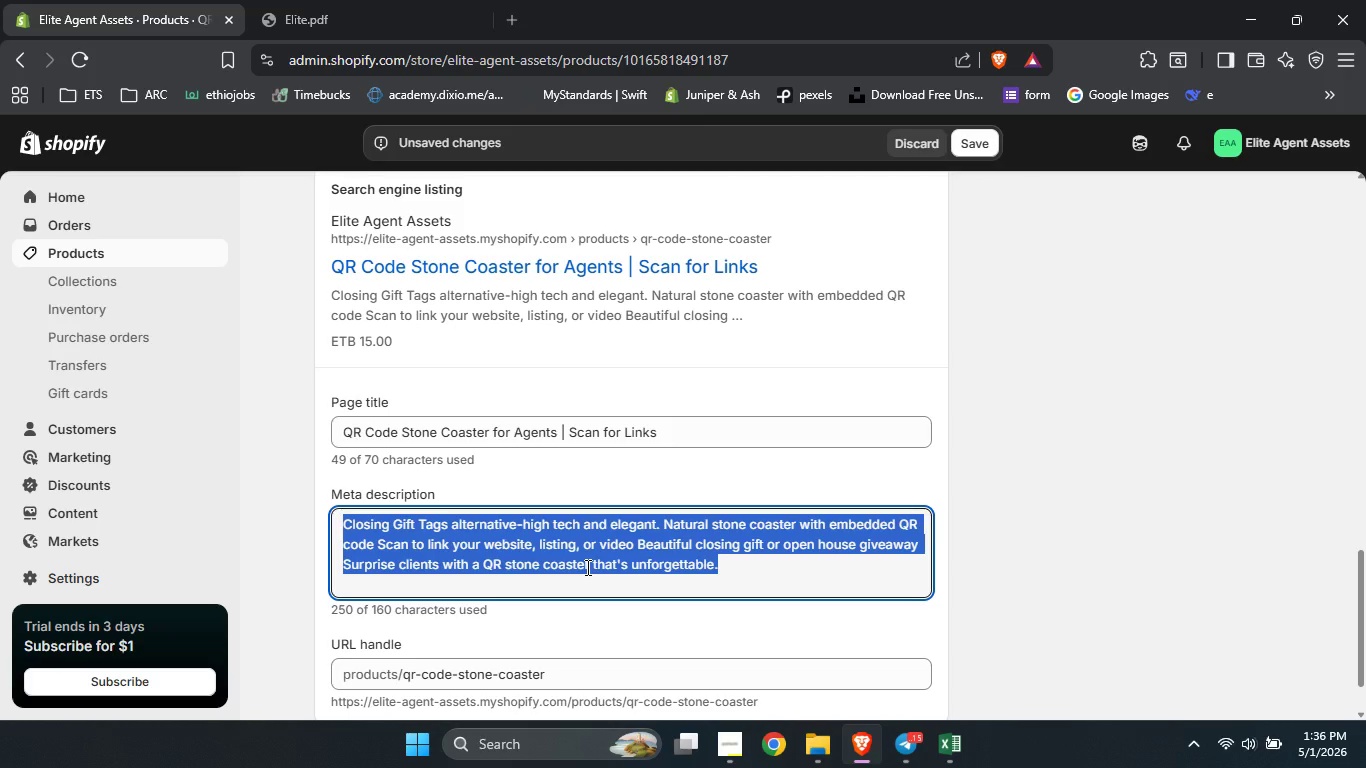 
type(Premium stone coaster with custom QR code. Perfect closing gift or open house giveaway )
key(Backspace)
type(. Order now to impress clients.)
 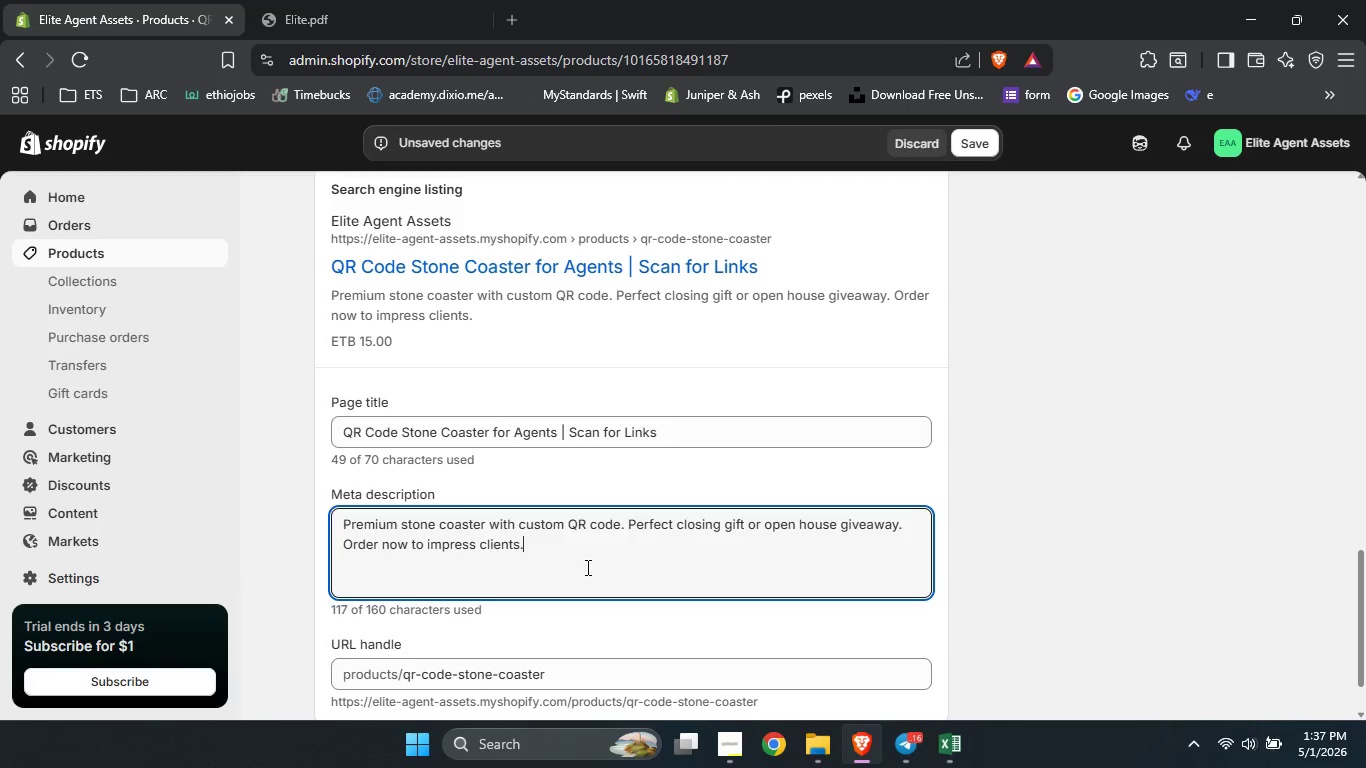 
scroll: coordinate [586, 567], scroll_direction: none, amount: 0.0
 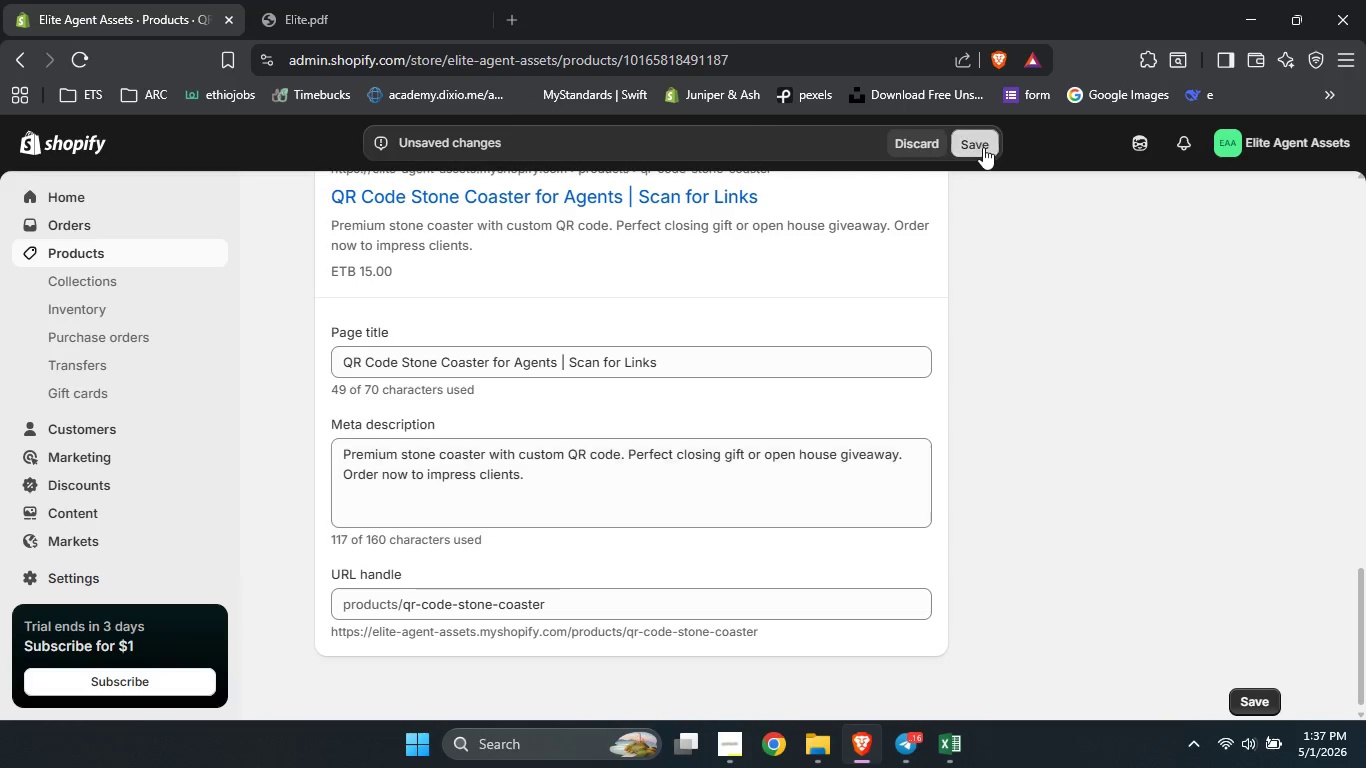 
left_click([983, 147])
 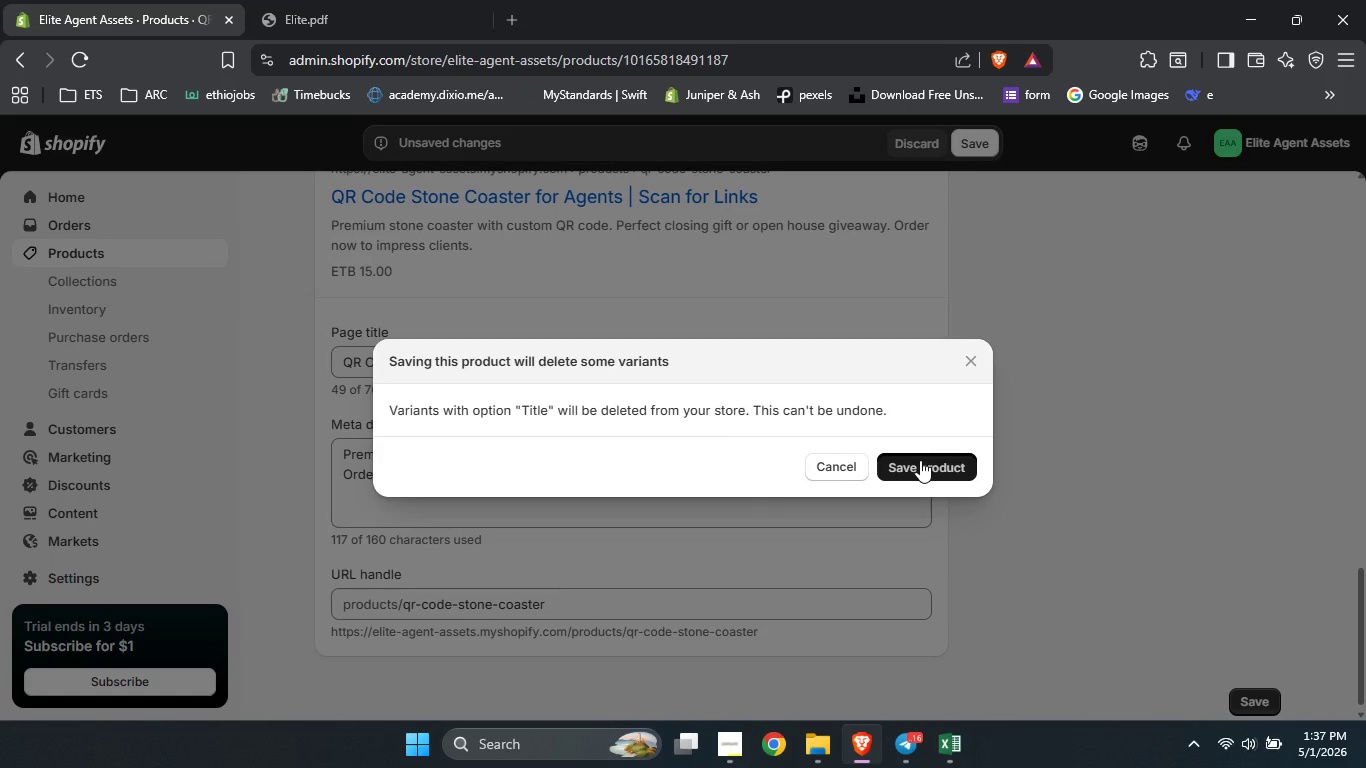 
left_click([920, 460])
 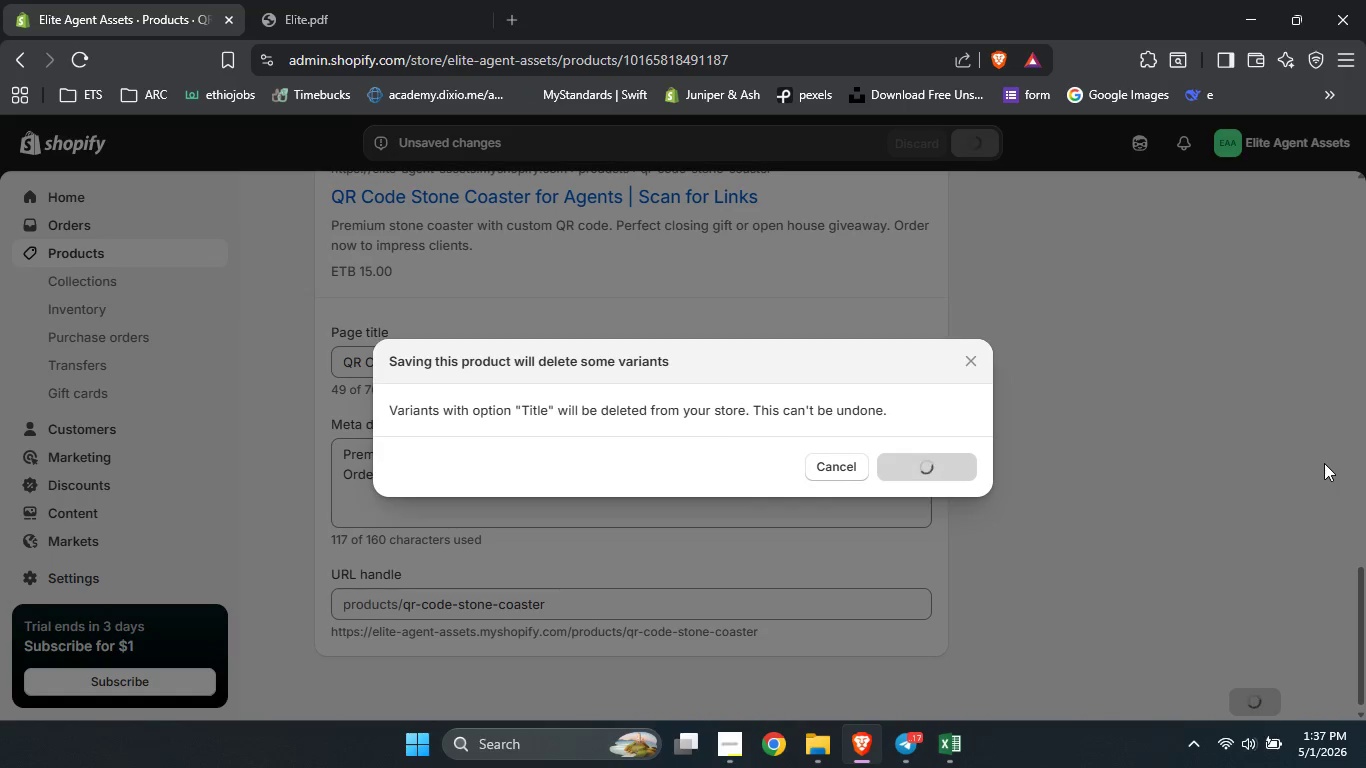 
wait(5.86)
 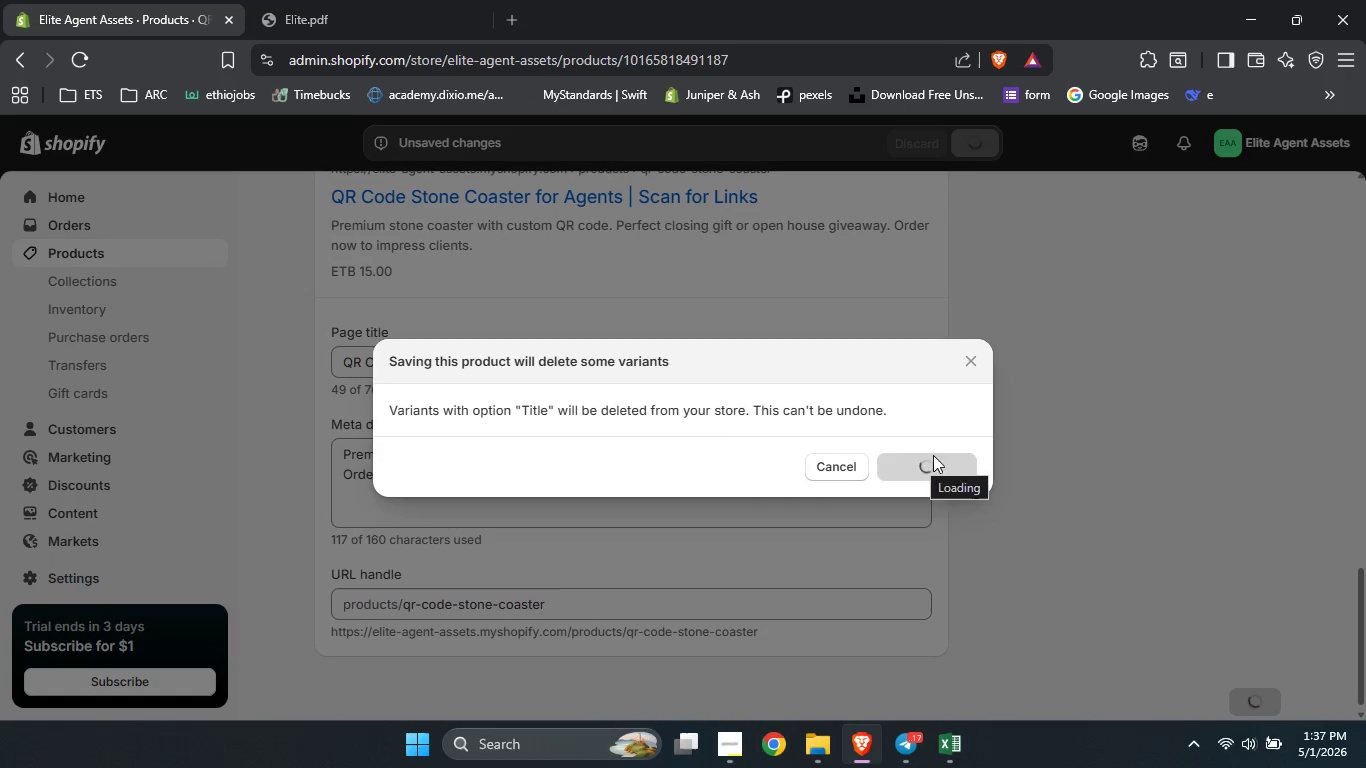 
scroll: coordinate [1324, 460], scroll_direction: up, amount: 24.0
 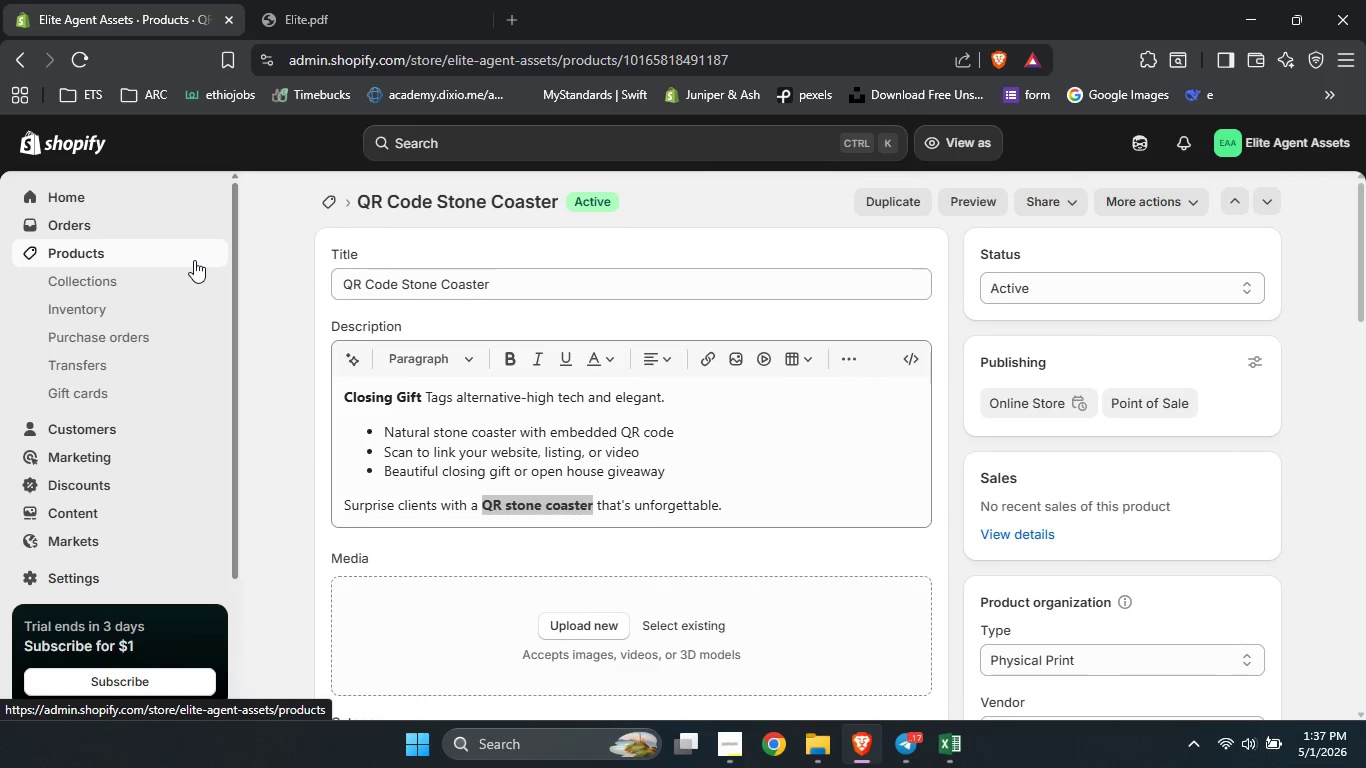 
left_click([194, 260])
 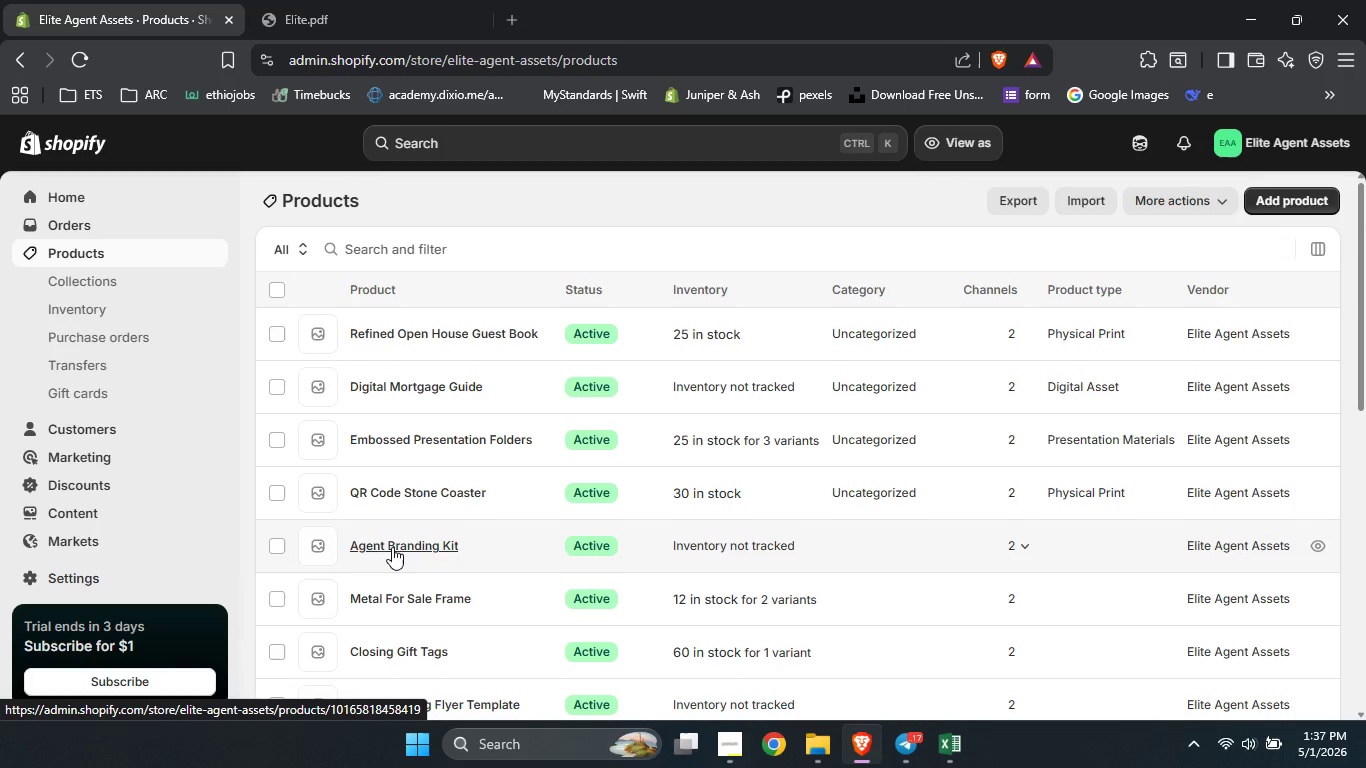 
left_click([392, 547])
 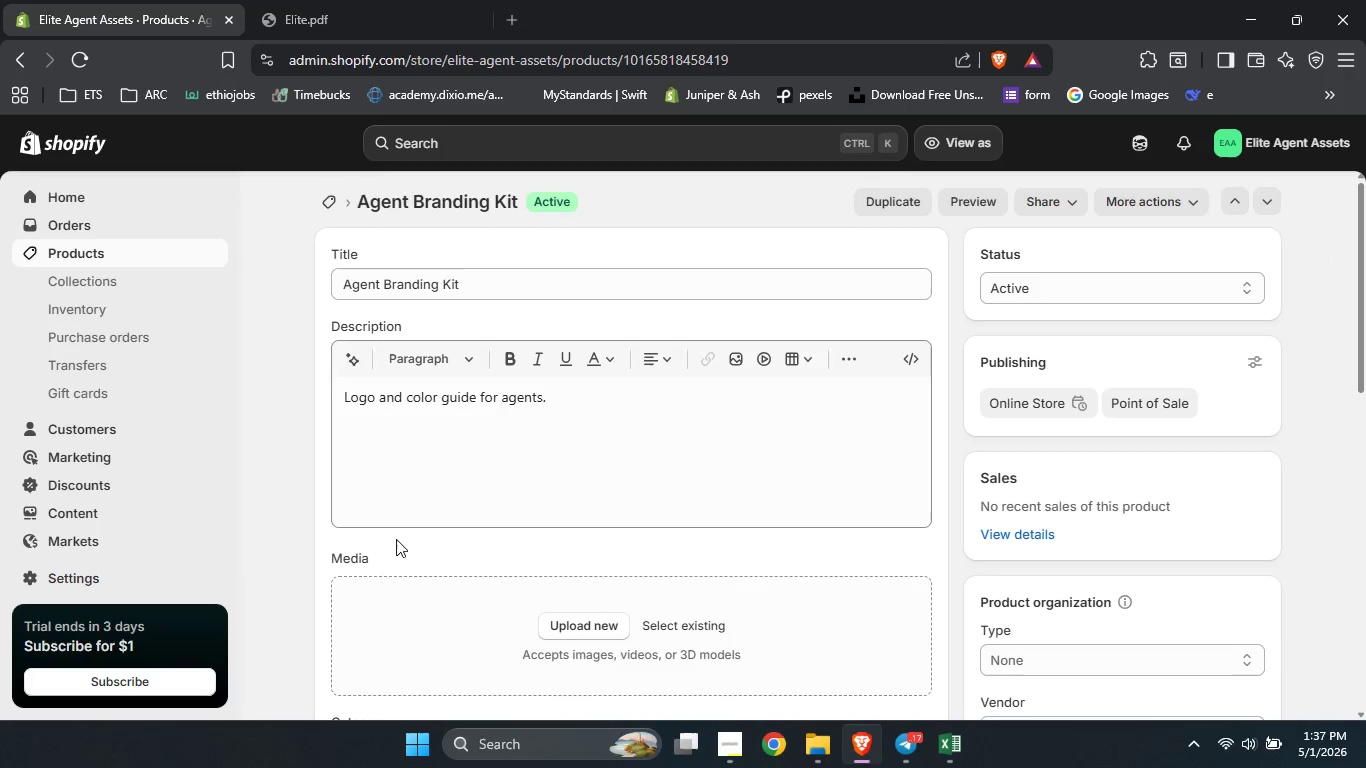 
wait(5.23)
 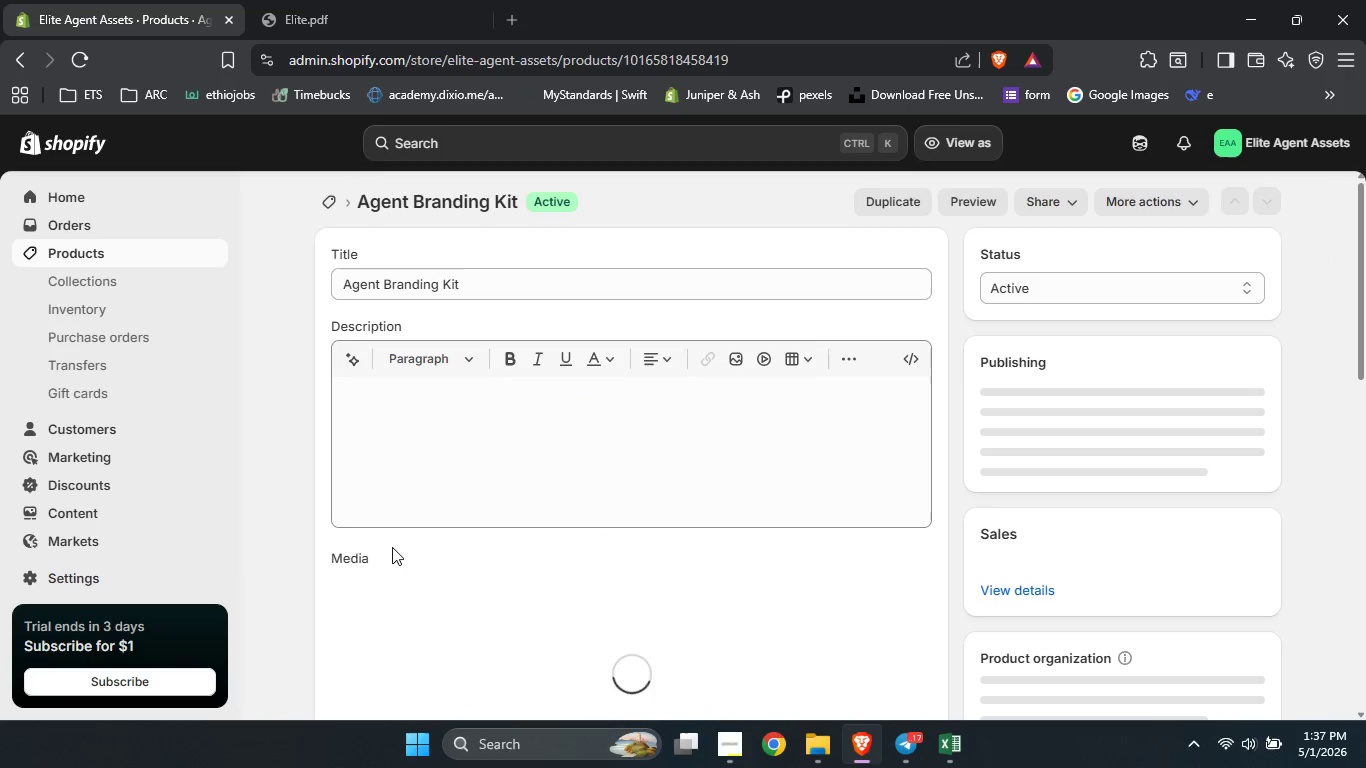 
left_click([443, 438])
 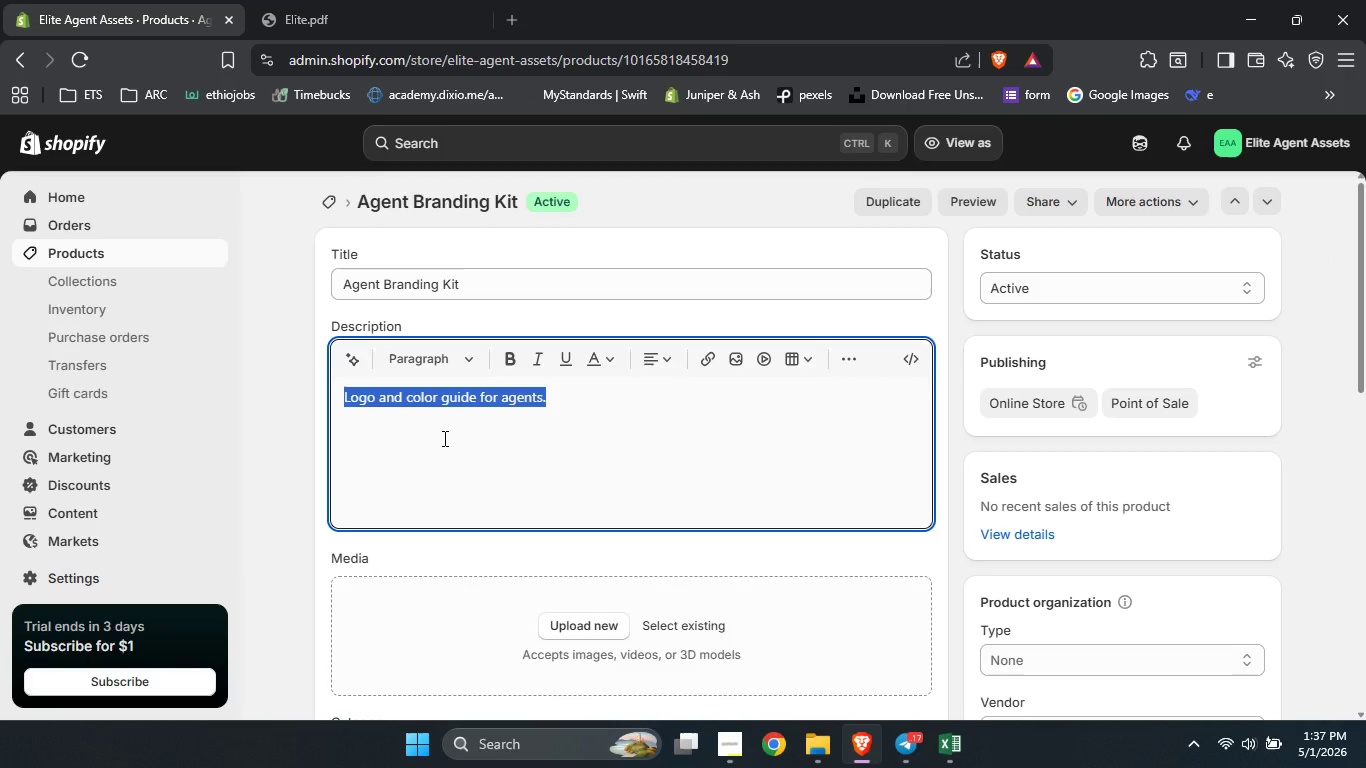 
key(Control+A)
 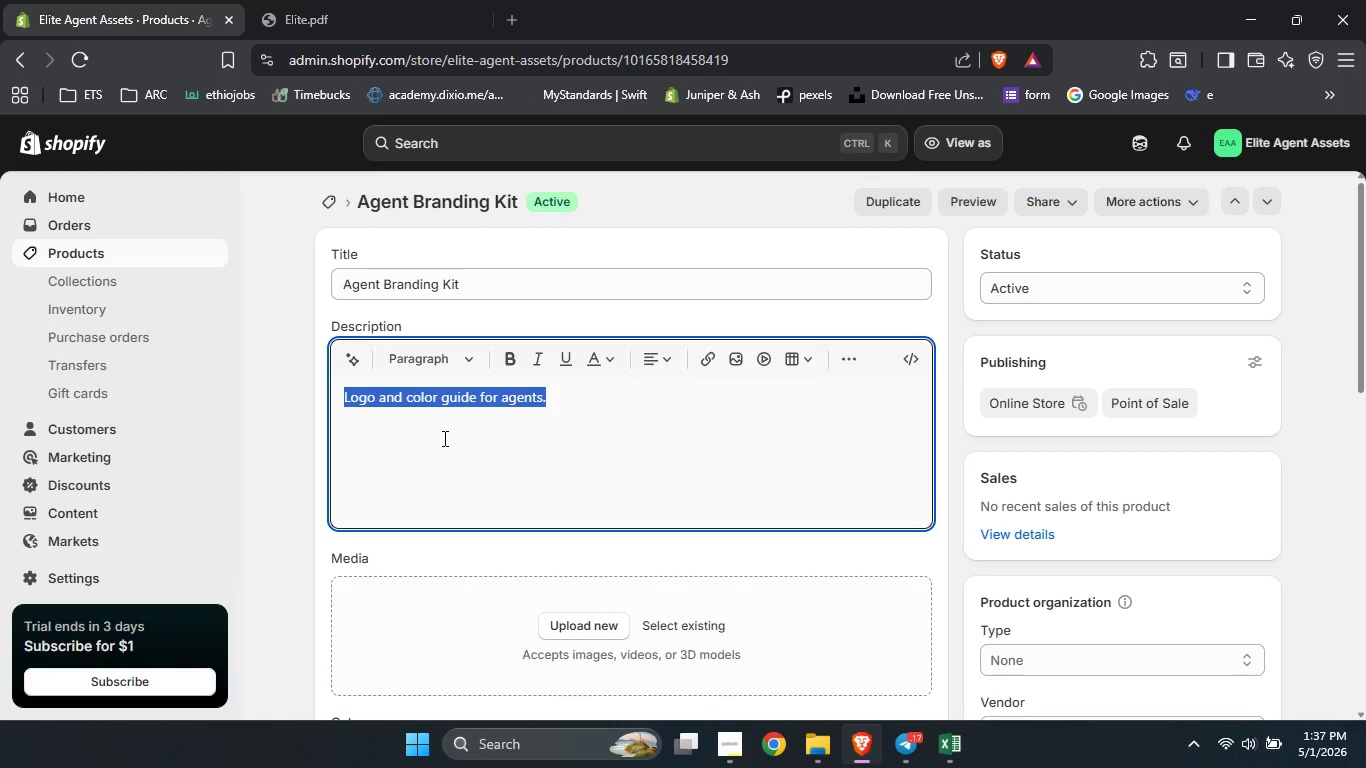 
type(Agent B)
key(Backspace)
key(Backspace)
type( branding done right digital kit for professionals.)
 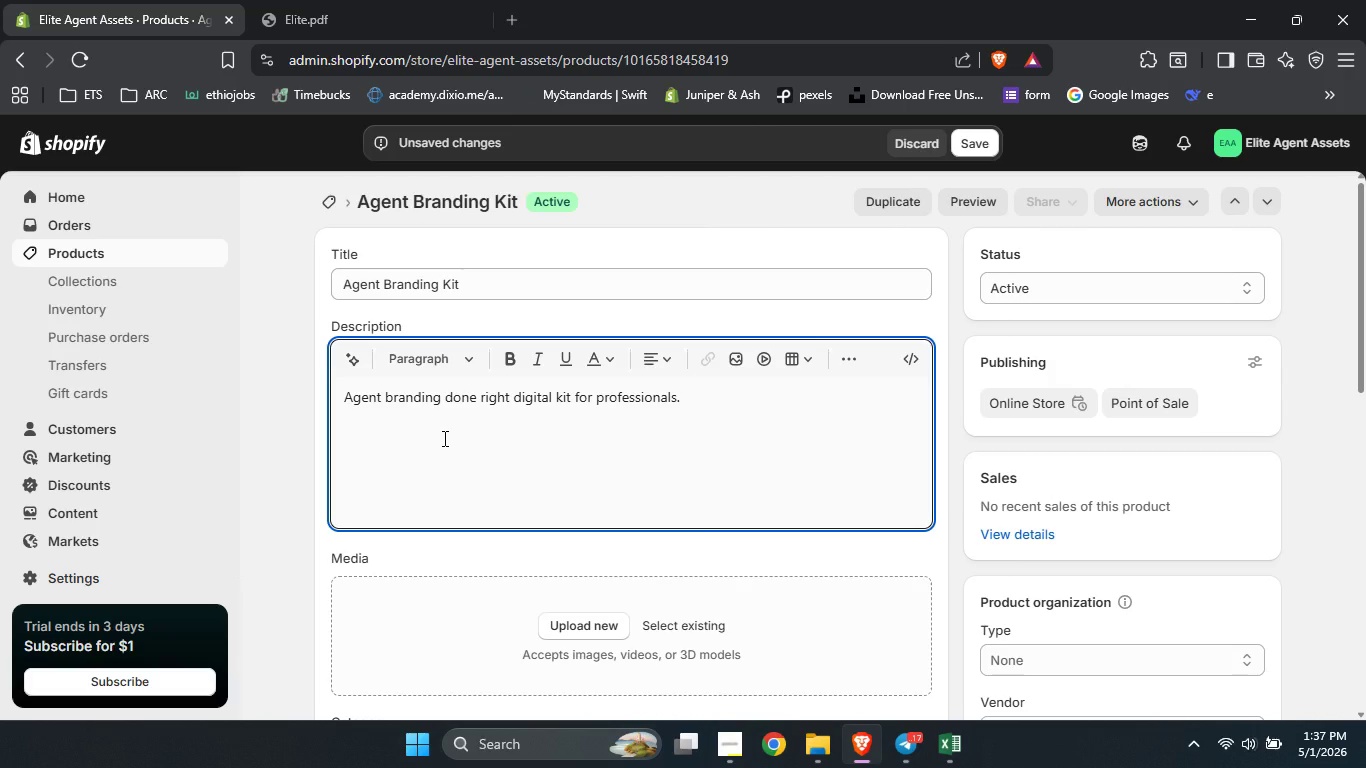 
 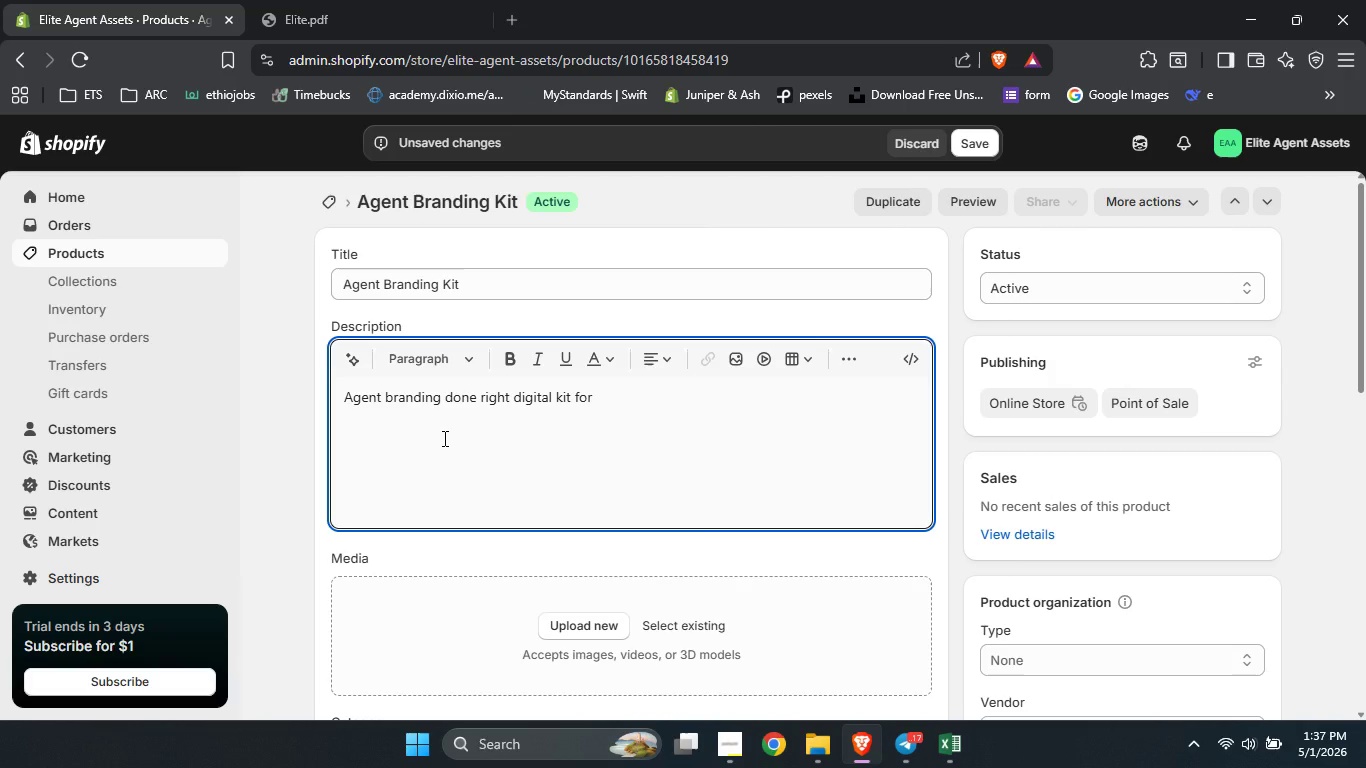 
key(Enter)
 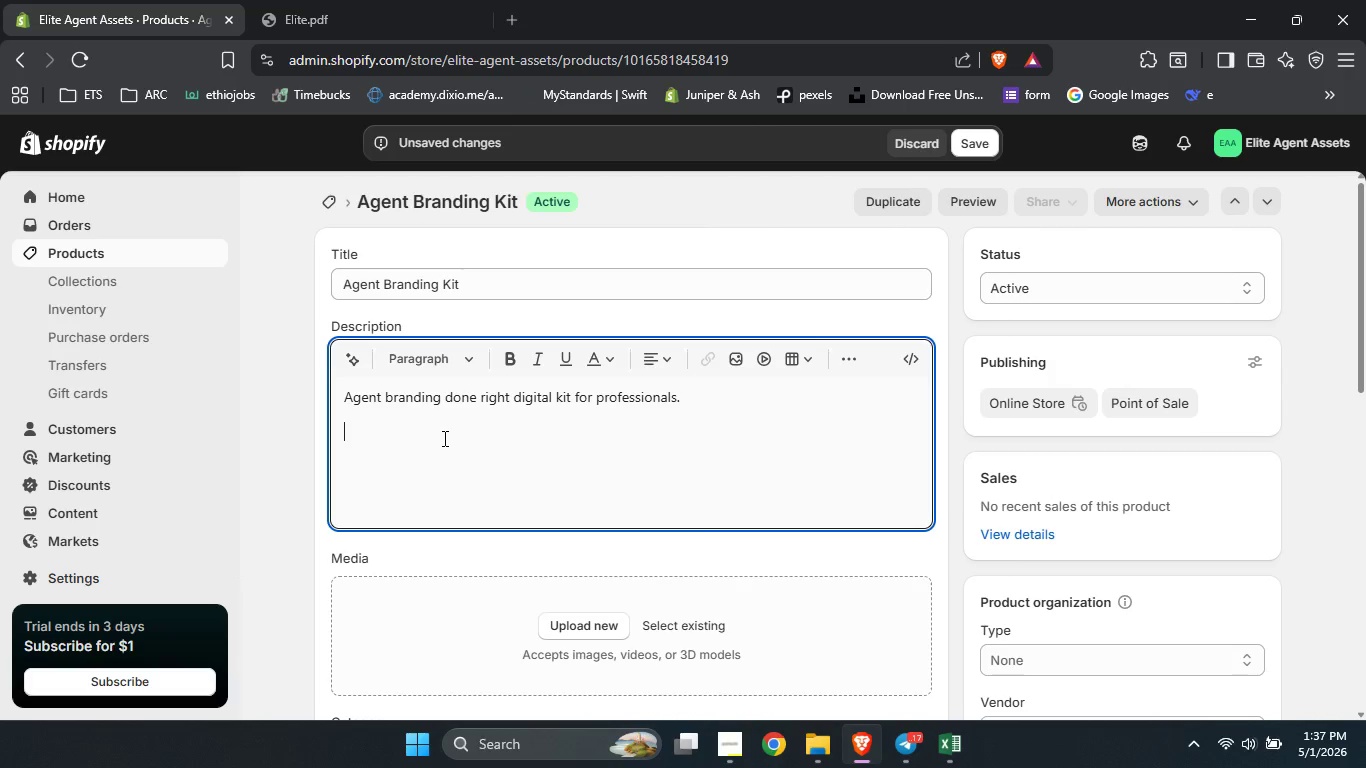 
type(Custom logo templates)
 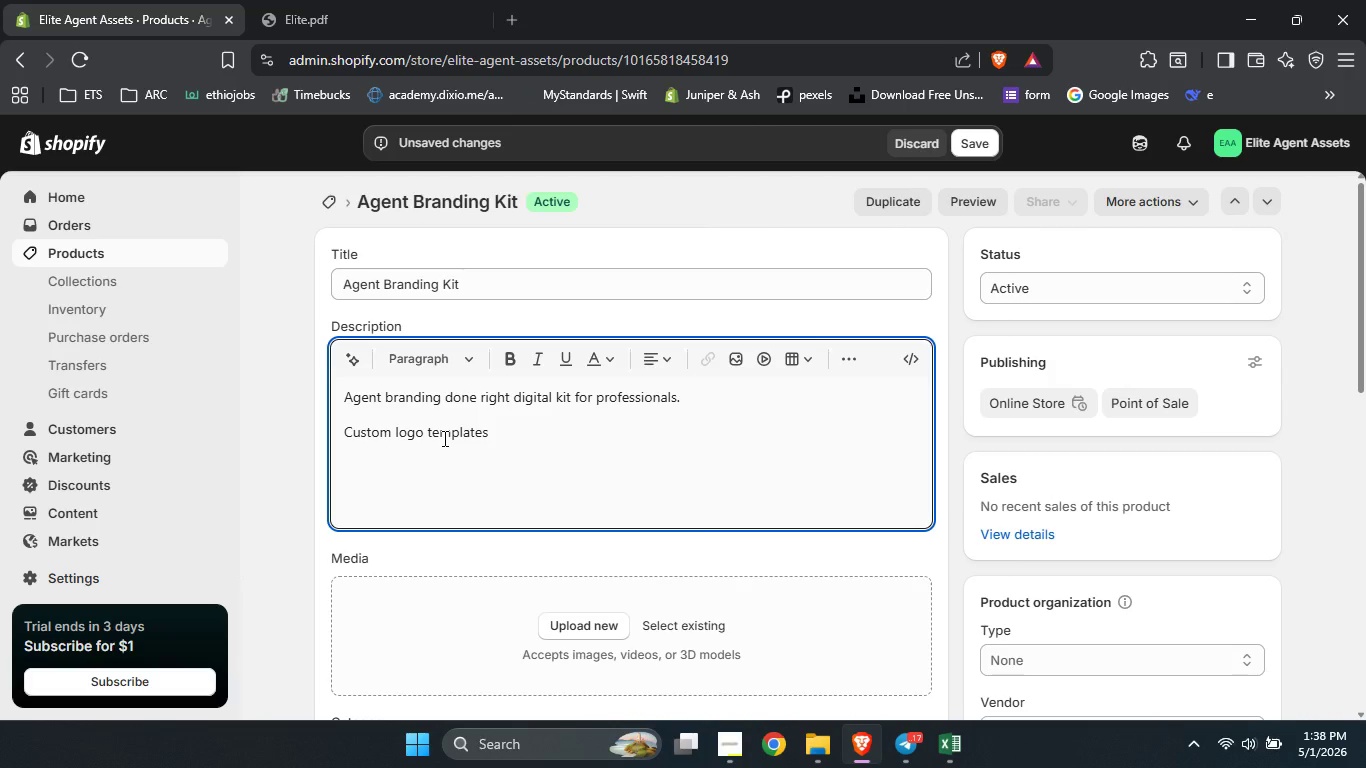 
key(Enter)
 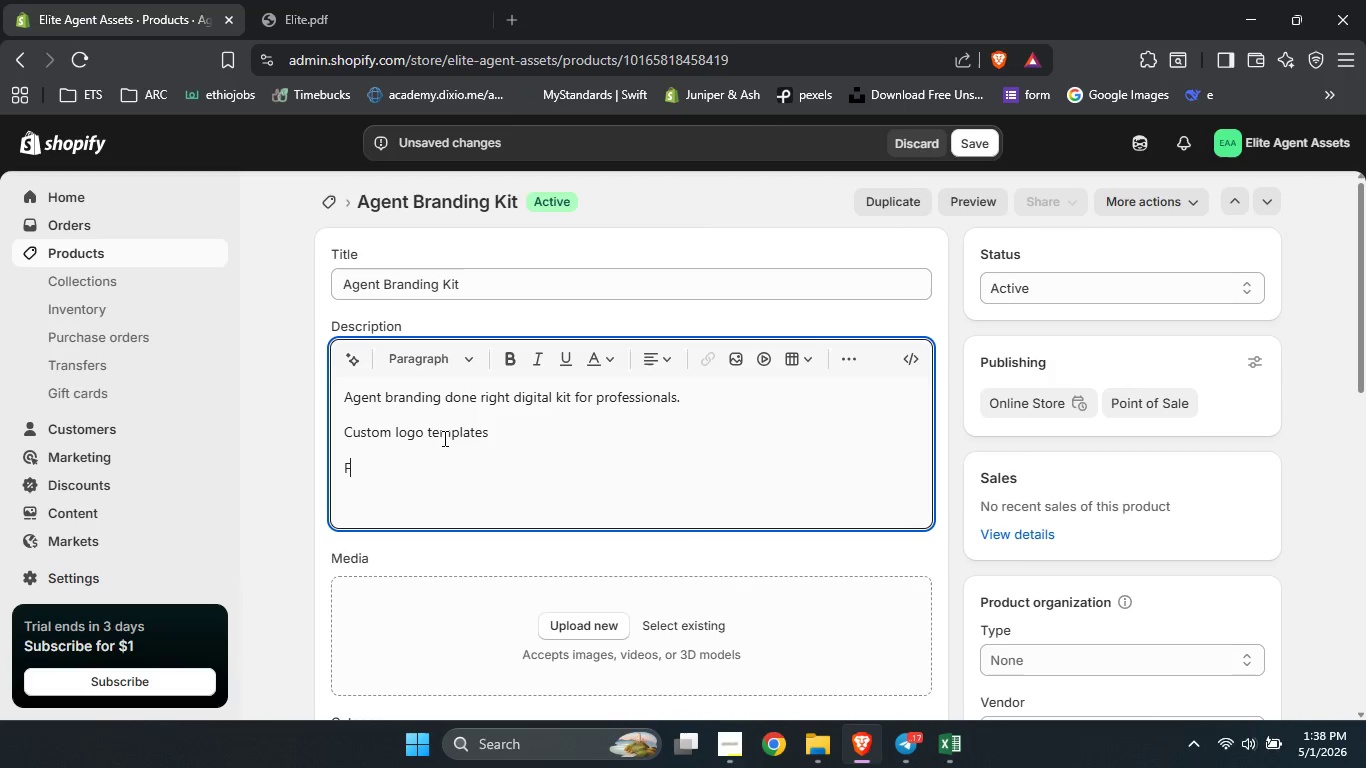 
type(Full Color pl)
key(Backspace)
type(alette hex codes)
 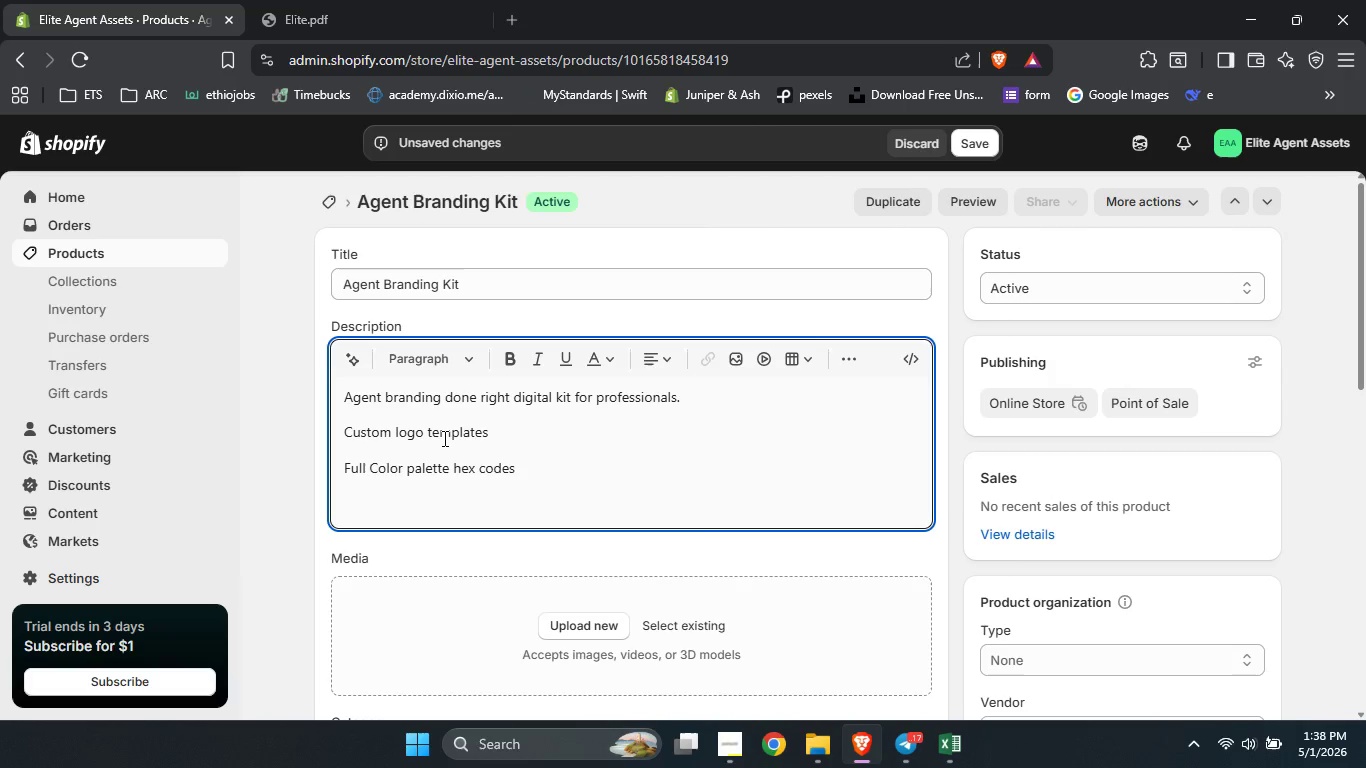 
 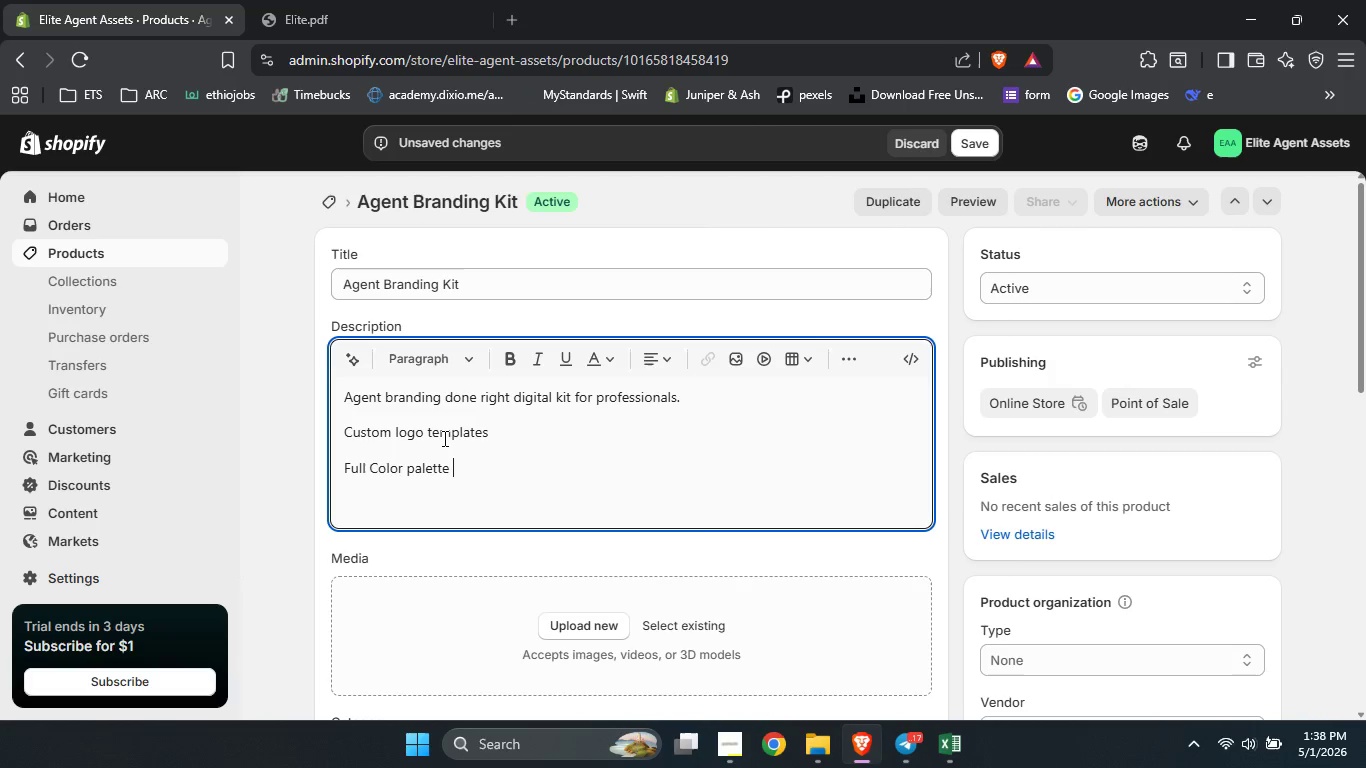 
key(Enter)
 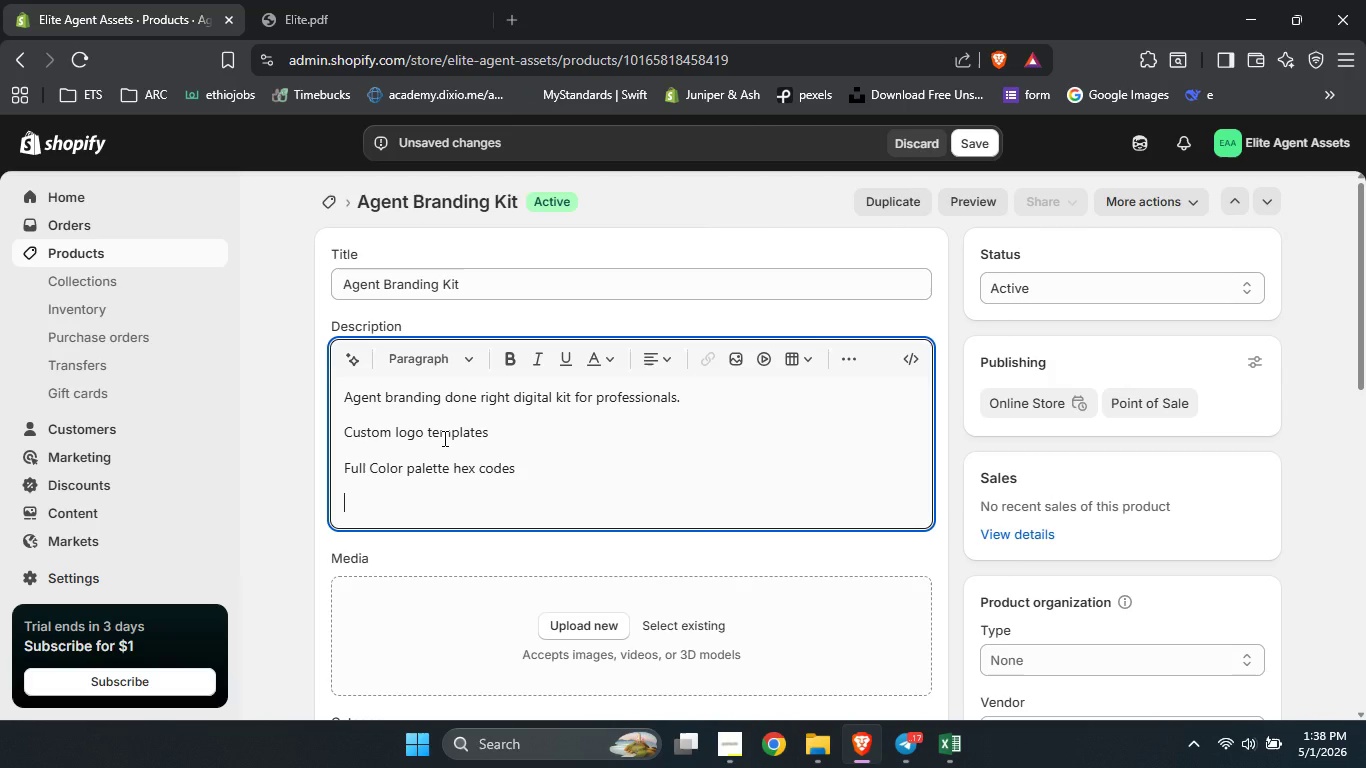 
type(Typography guide and brand boarsd)
key(Backspace)
key(Backspace)
type(ds )
 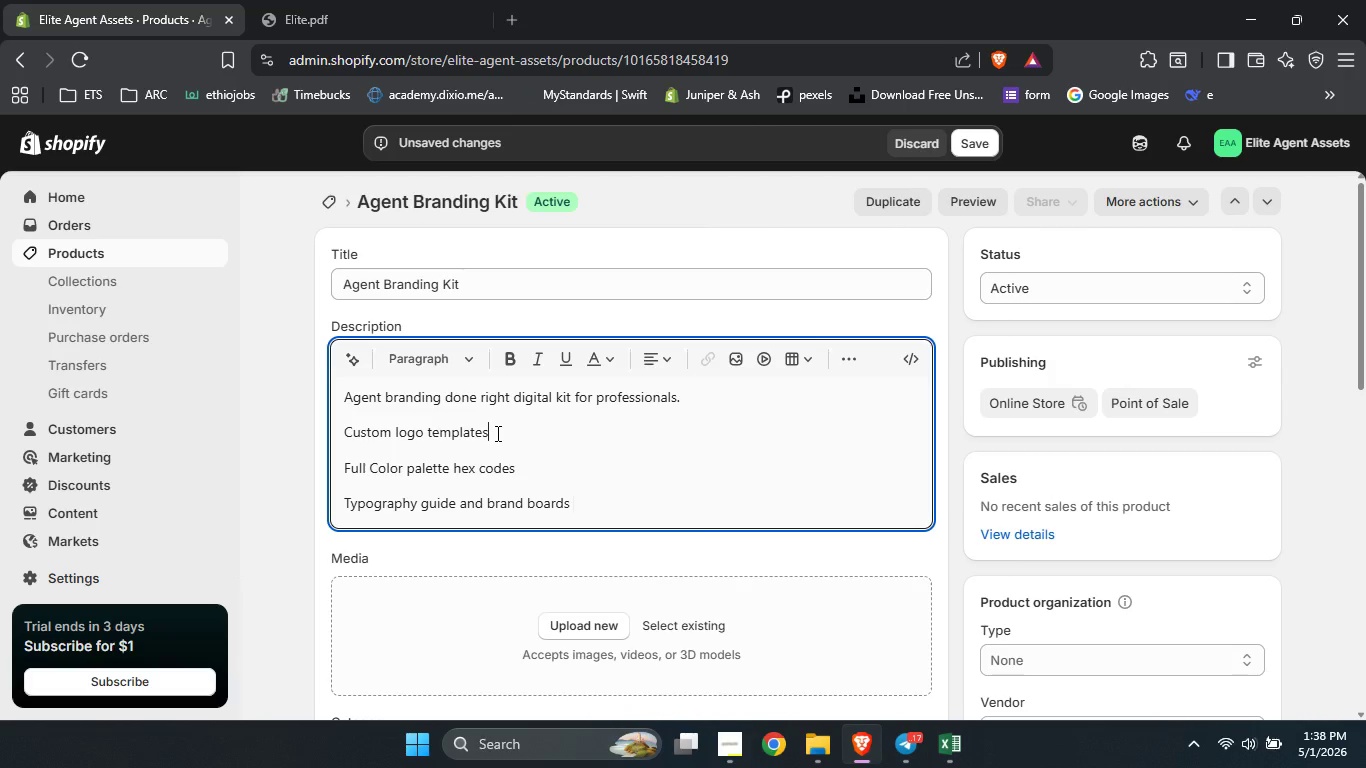 
left_click([496, 433])
 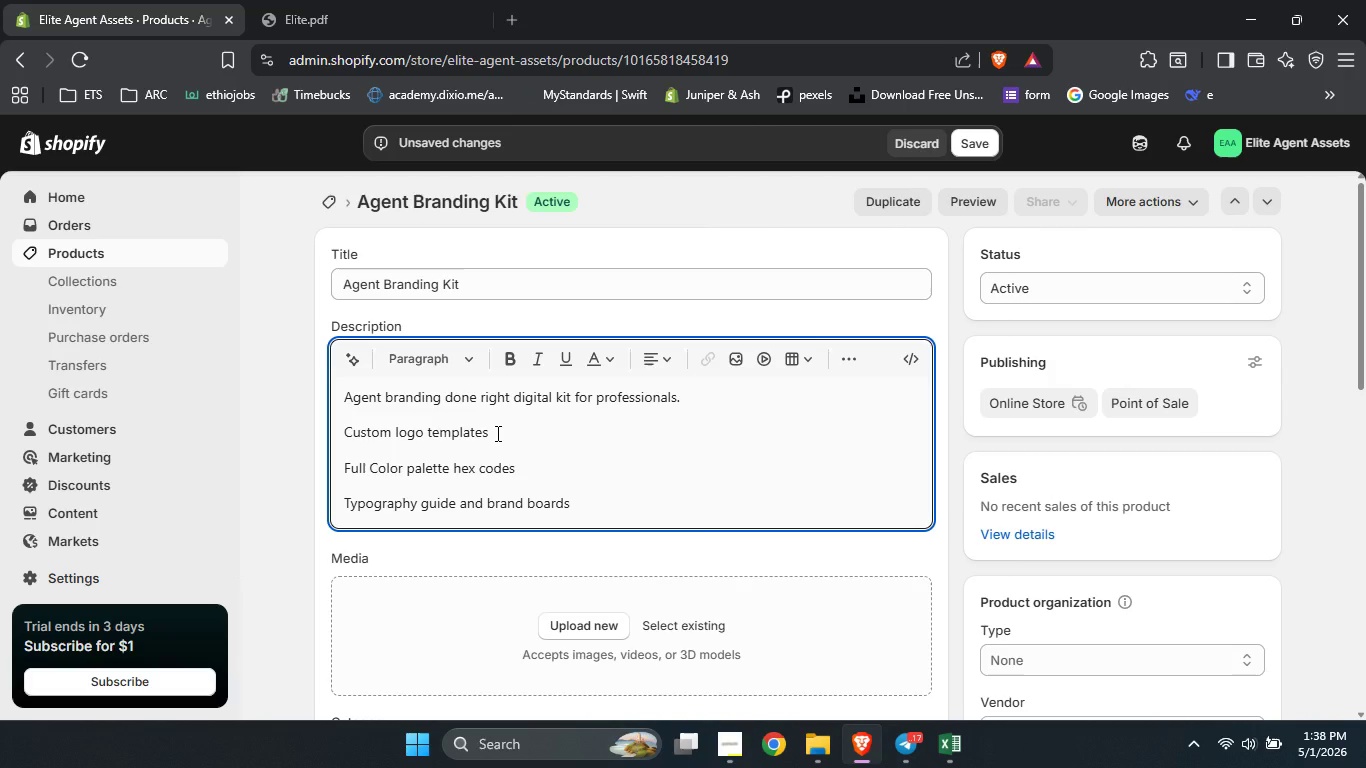 
type((5 variations))
 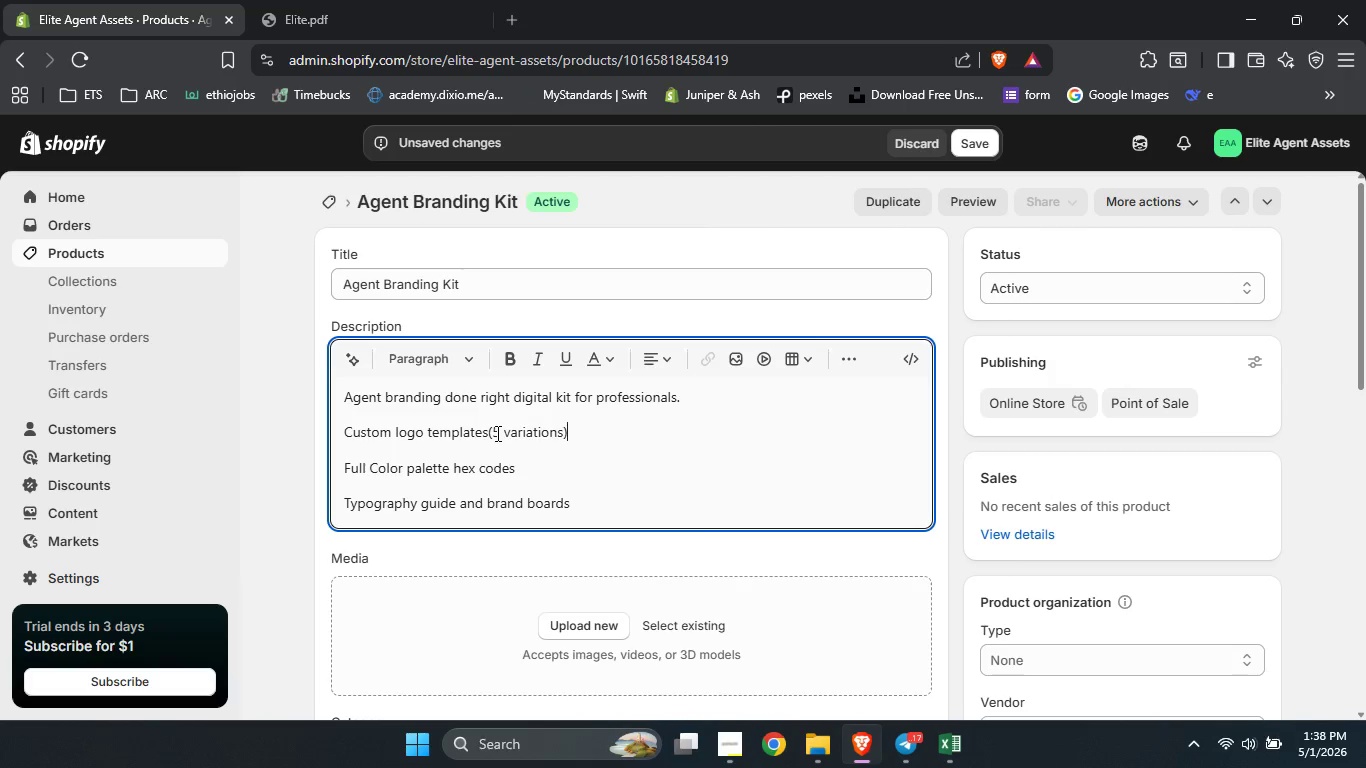 
left_click_drag(start_coordinate=[575, 505], to_coordinate=[334, 417])
 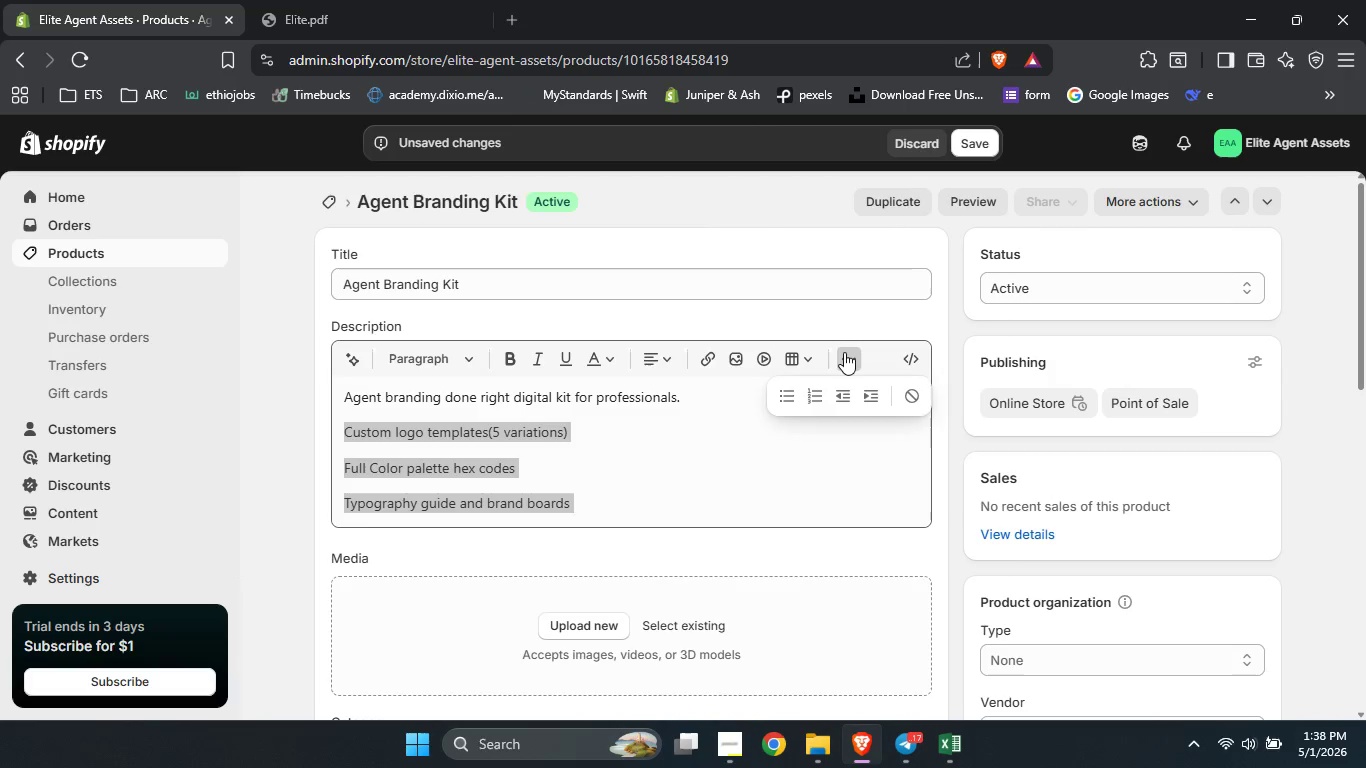 
left_click([844, 352])
 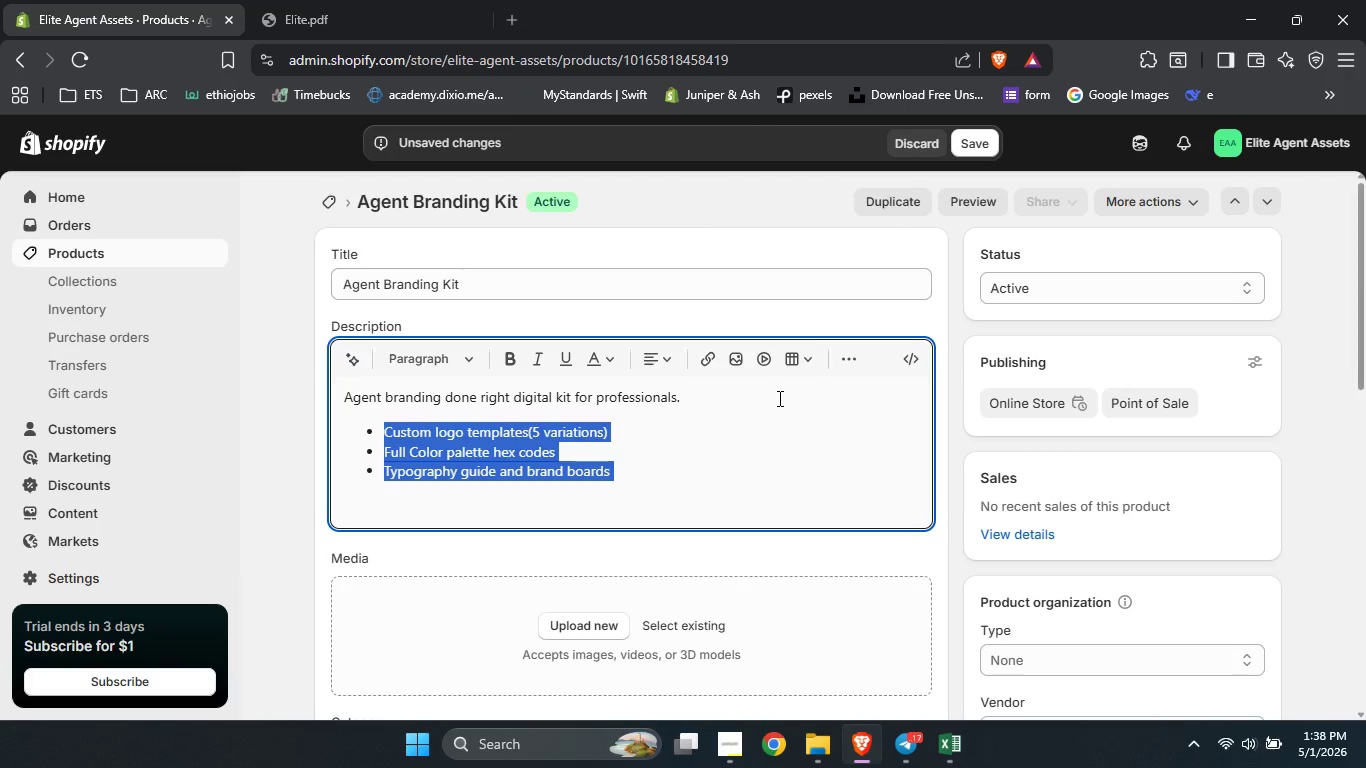 
left_click([778, 398])
 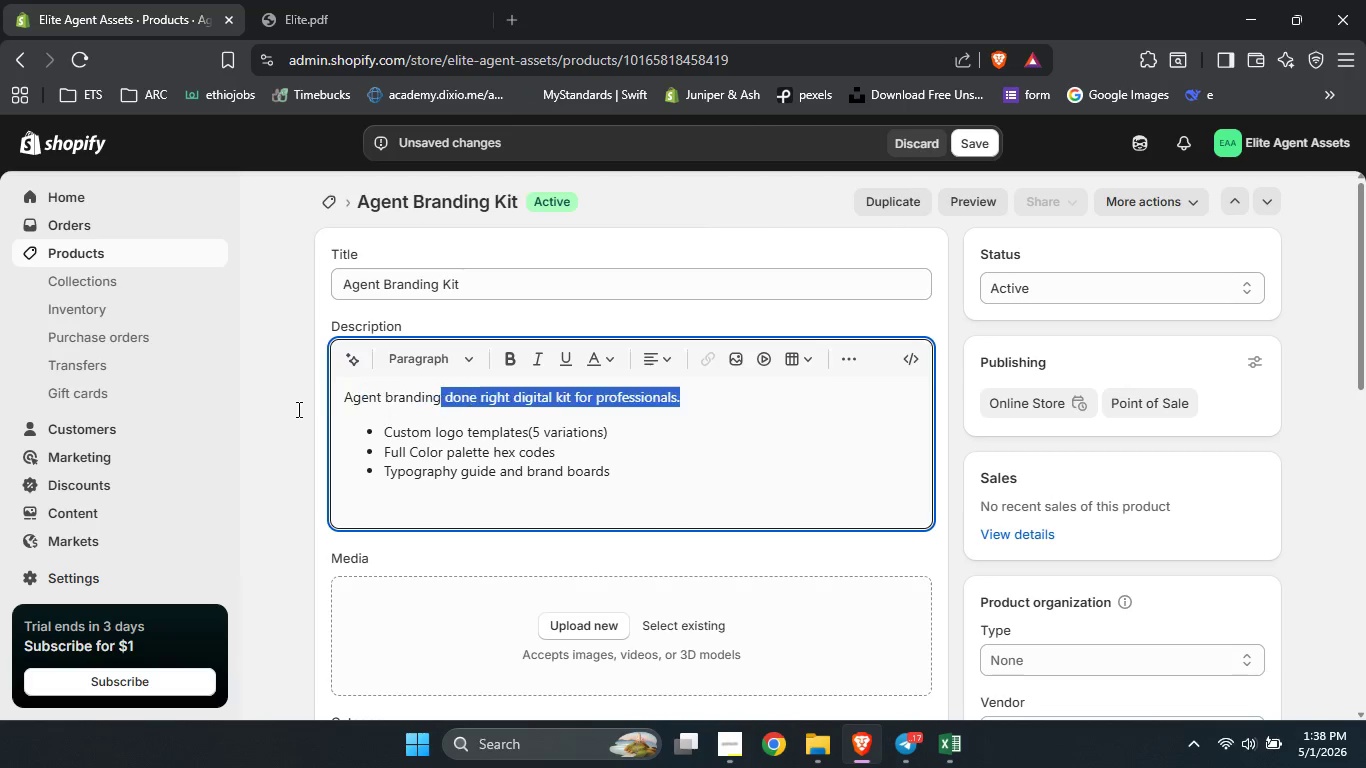 
left_click_drag(start_coordinate=[440, 399], to_coordinate=[339, 400])
 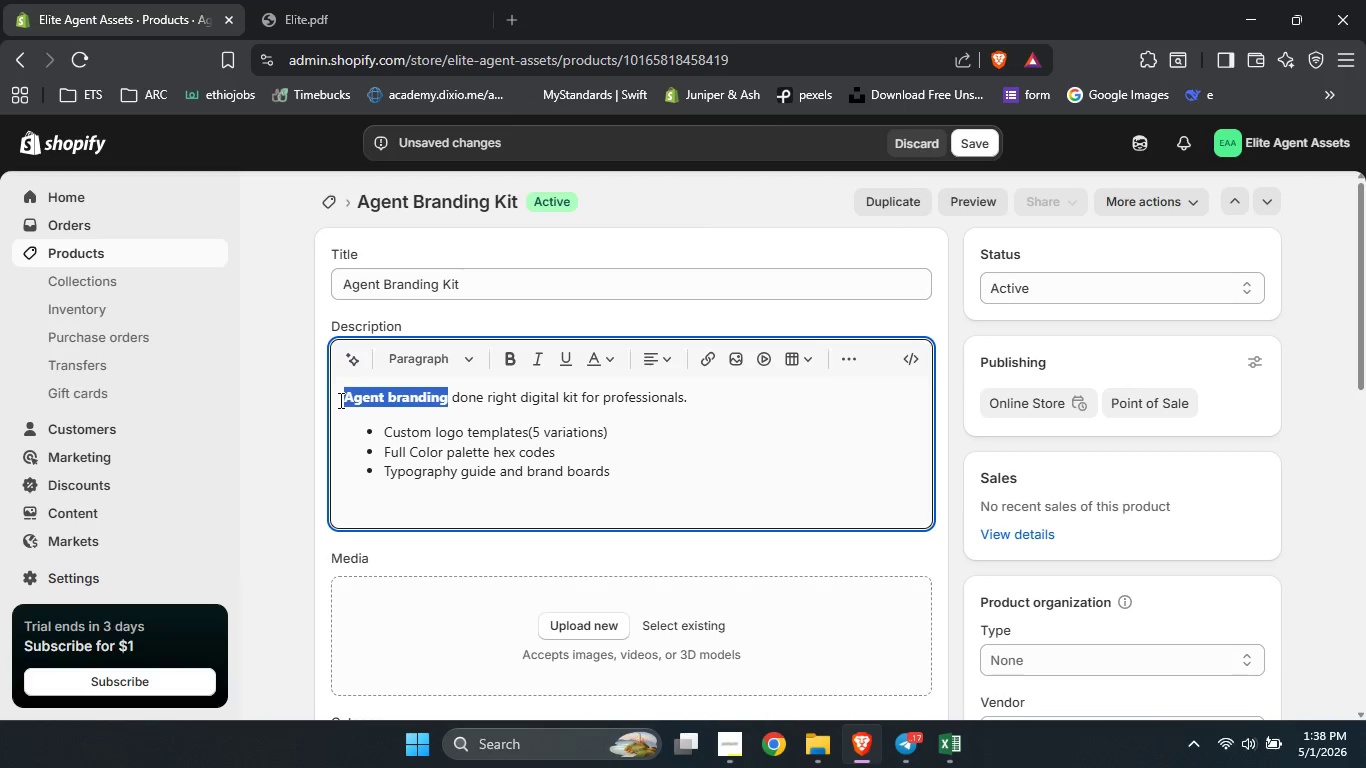 
key(Control+B)
 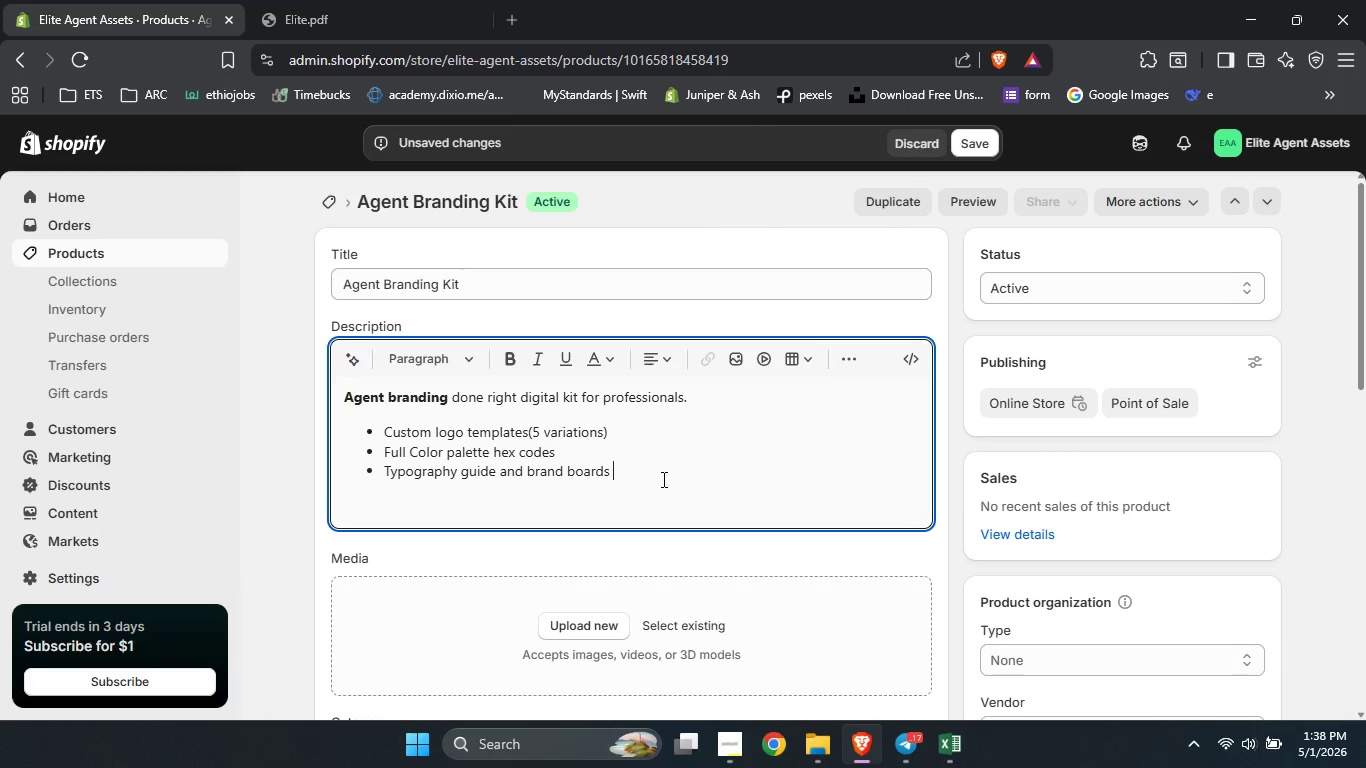 
left_click([662, 479])
 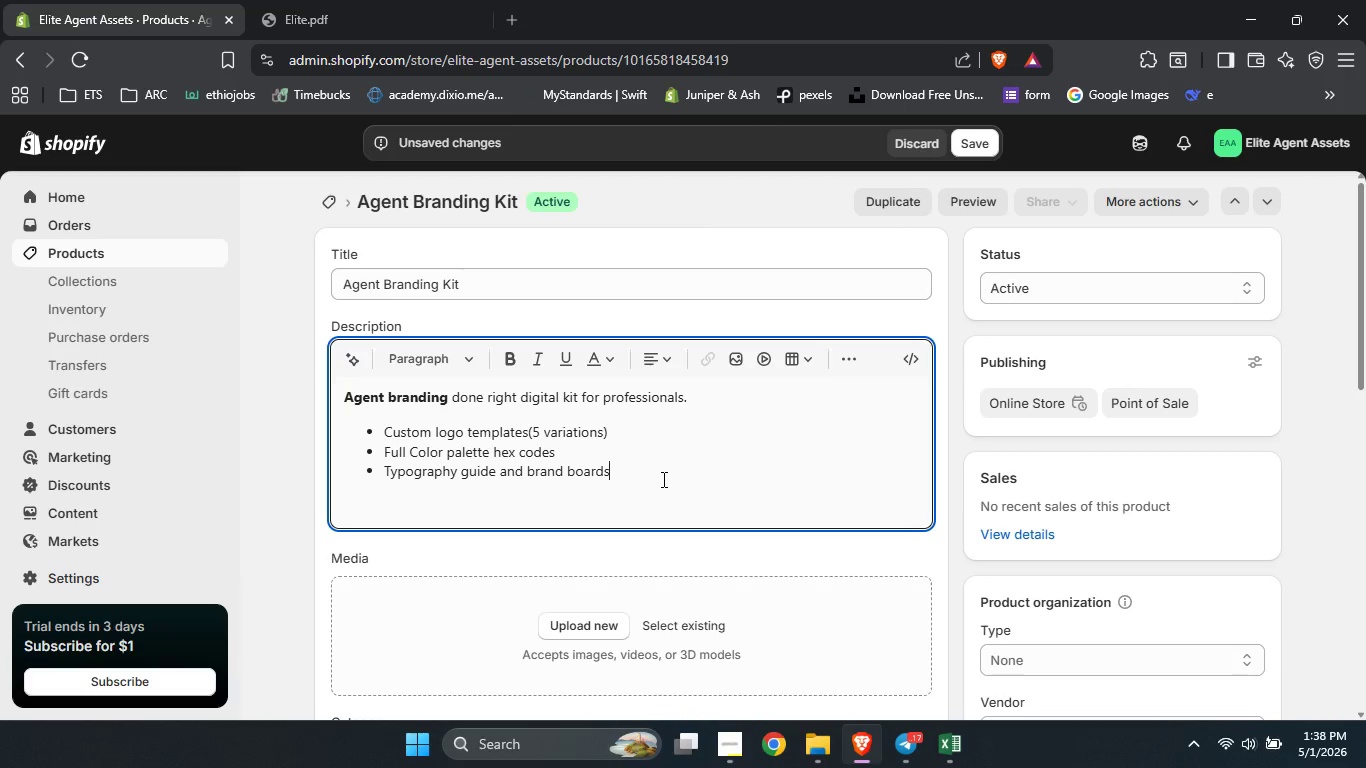 
key(Backspace)
 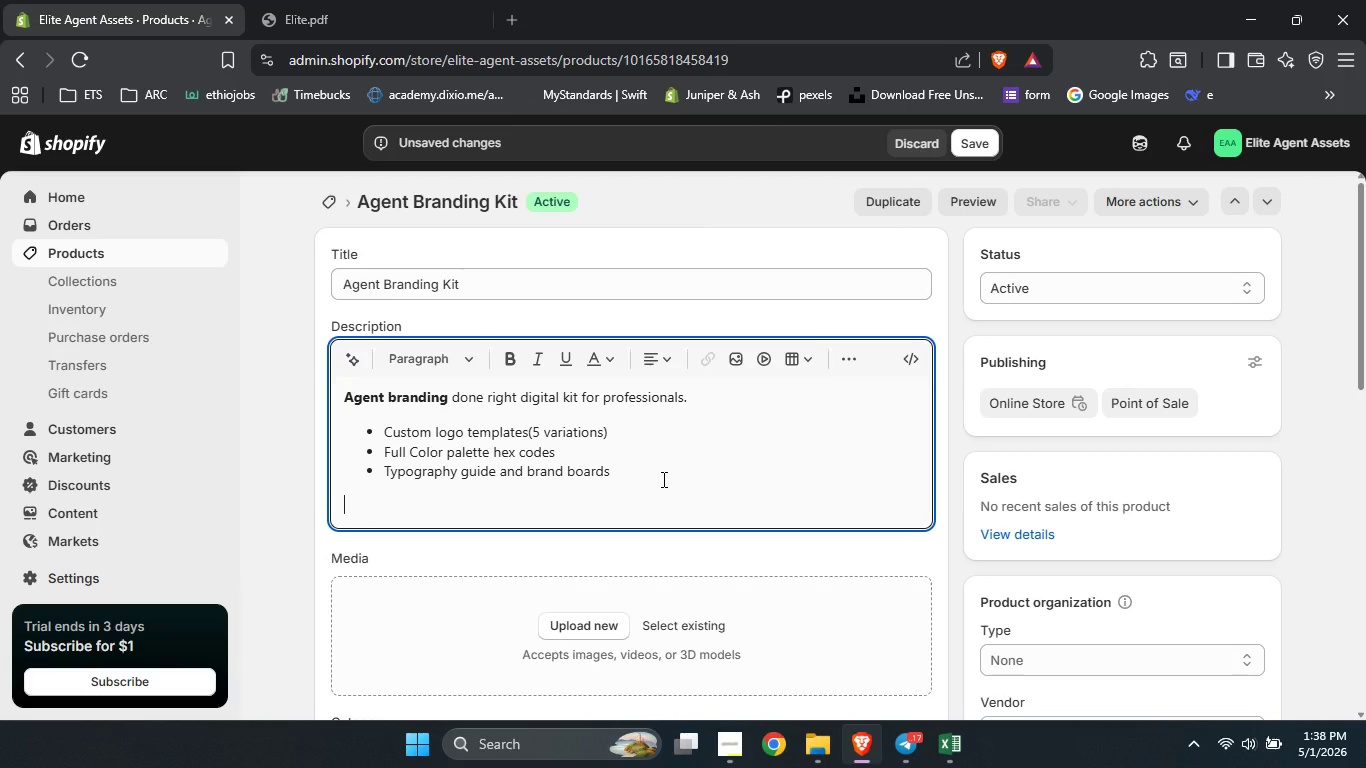 
key(Enter)
 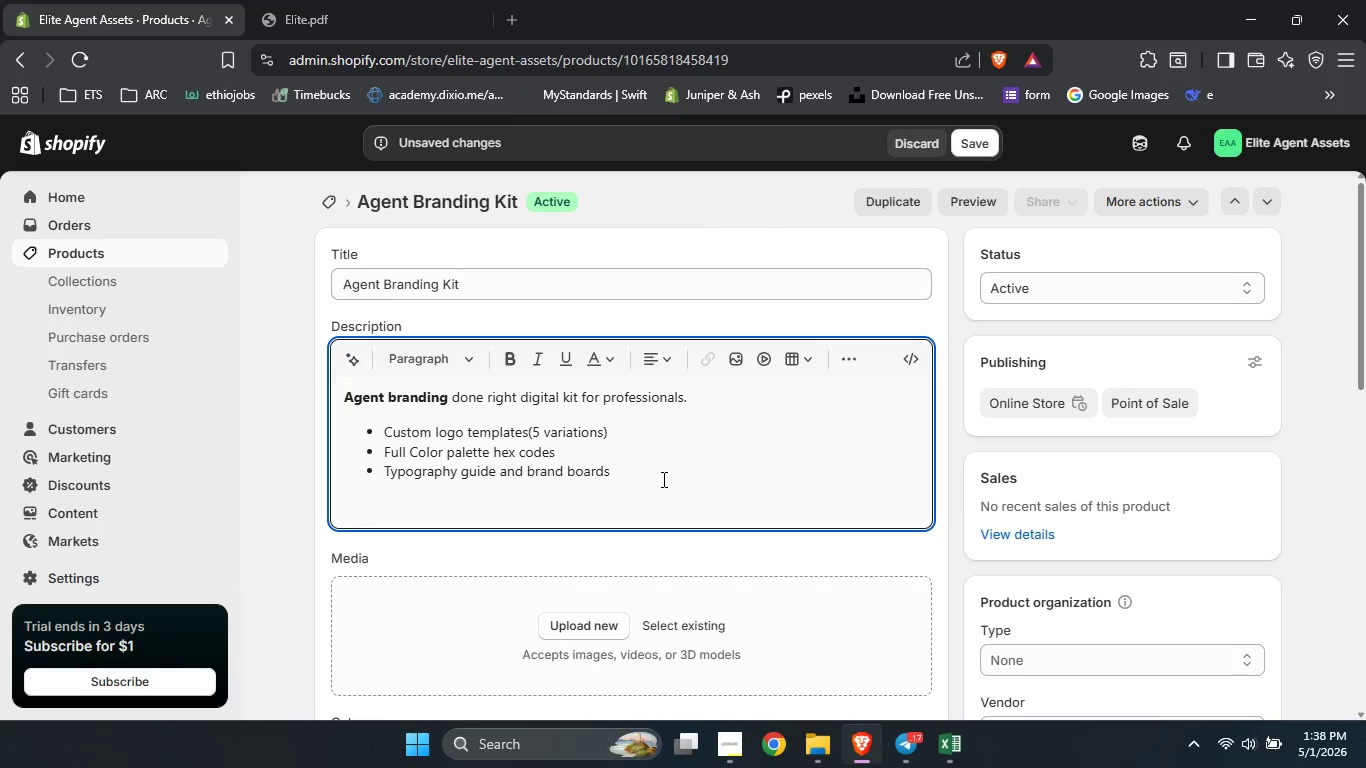 
key(Enter)
 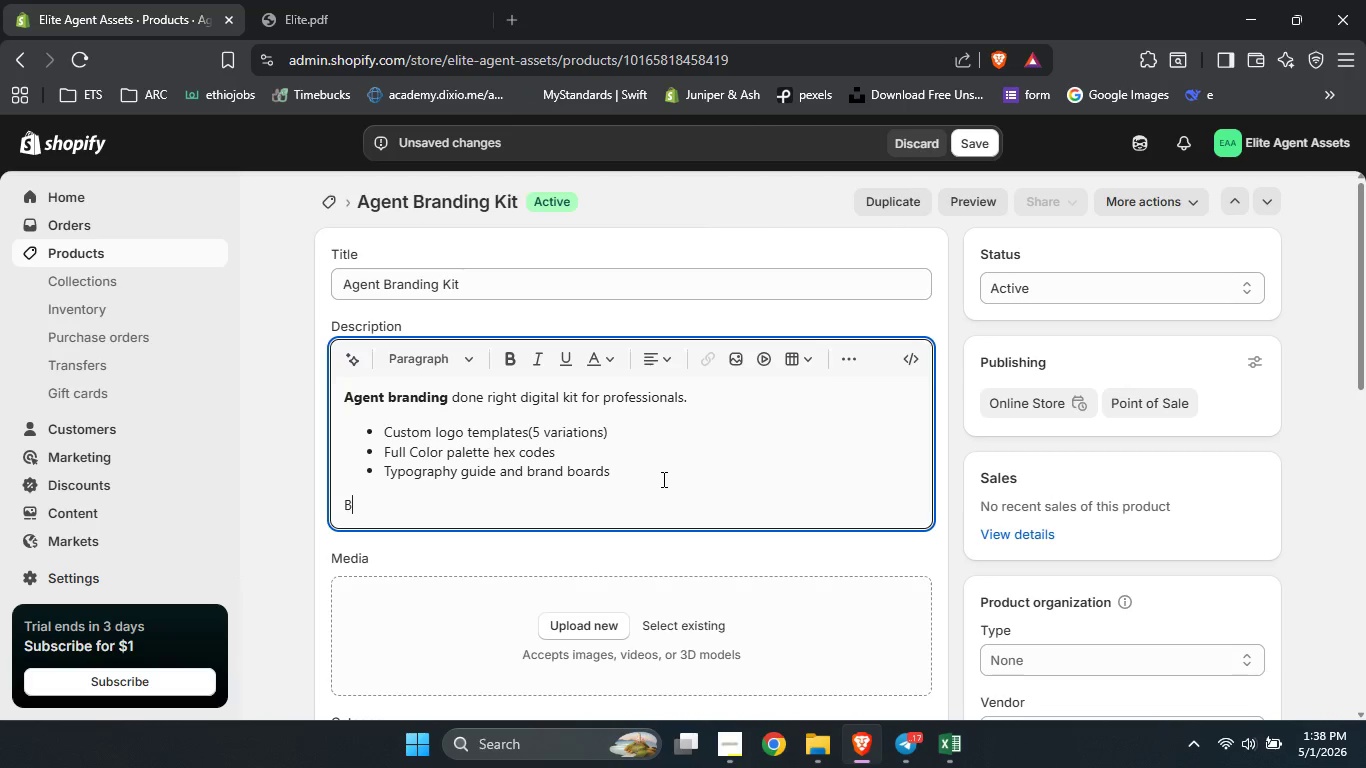 
type(Build a cohesive identity with a )
key(Backspace)
type(n anget)
key(Backspace)
key(Backspace)
key(Backspace)
key(Backspace)
type(gent branding kit that stands out)
 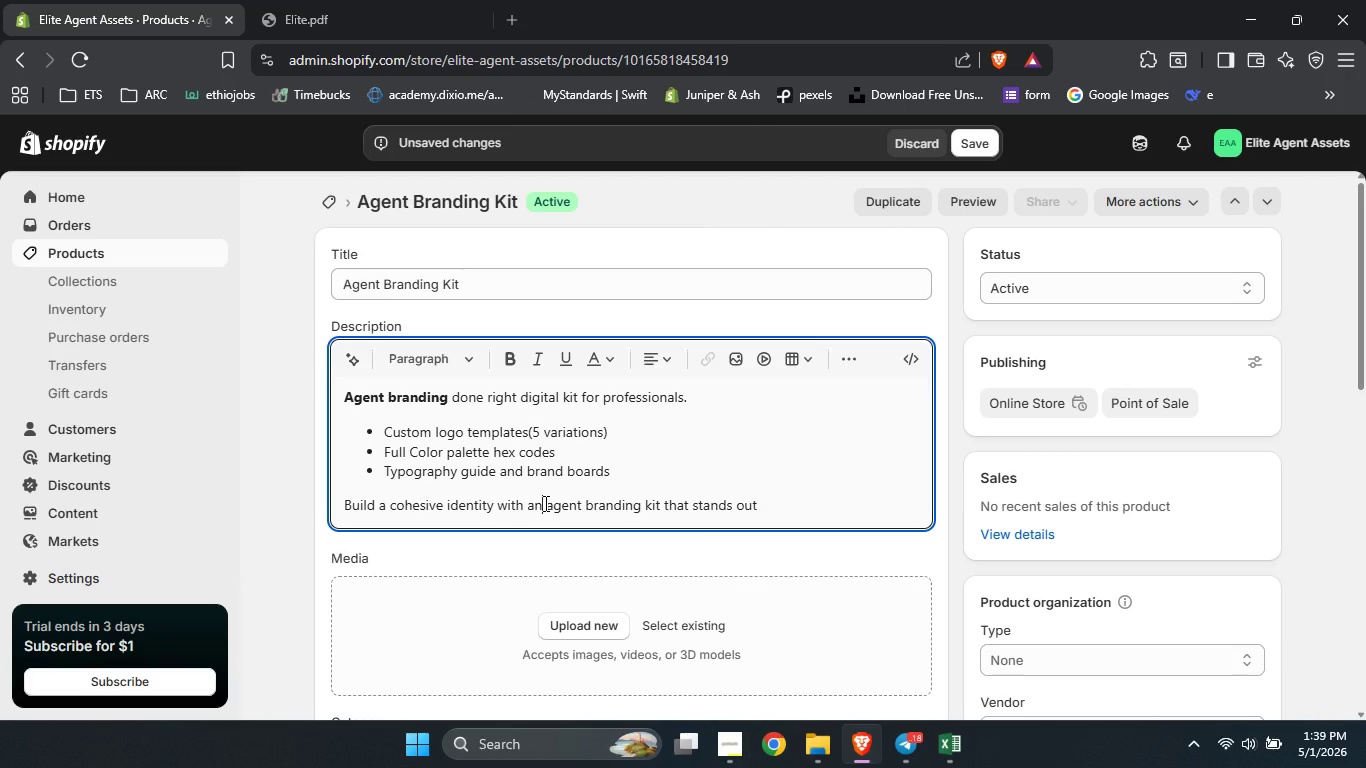 
left_click([544, 503])
 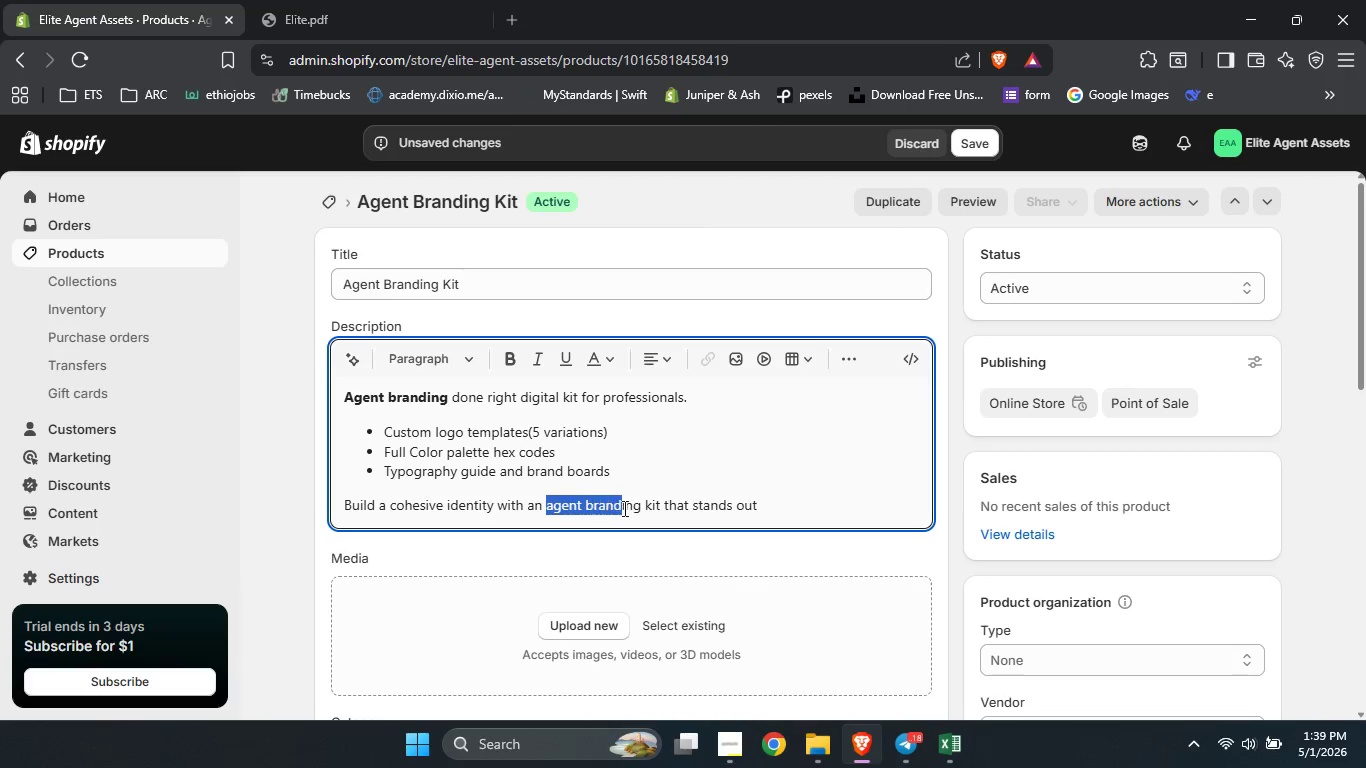 
left_click_drag(start_coordinate=[547, 503], to_coordinate=[661, 509])
 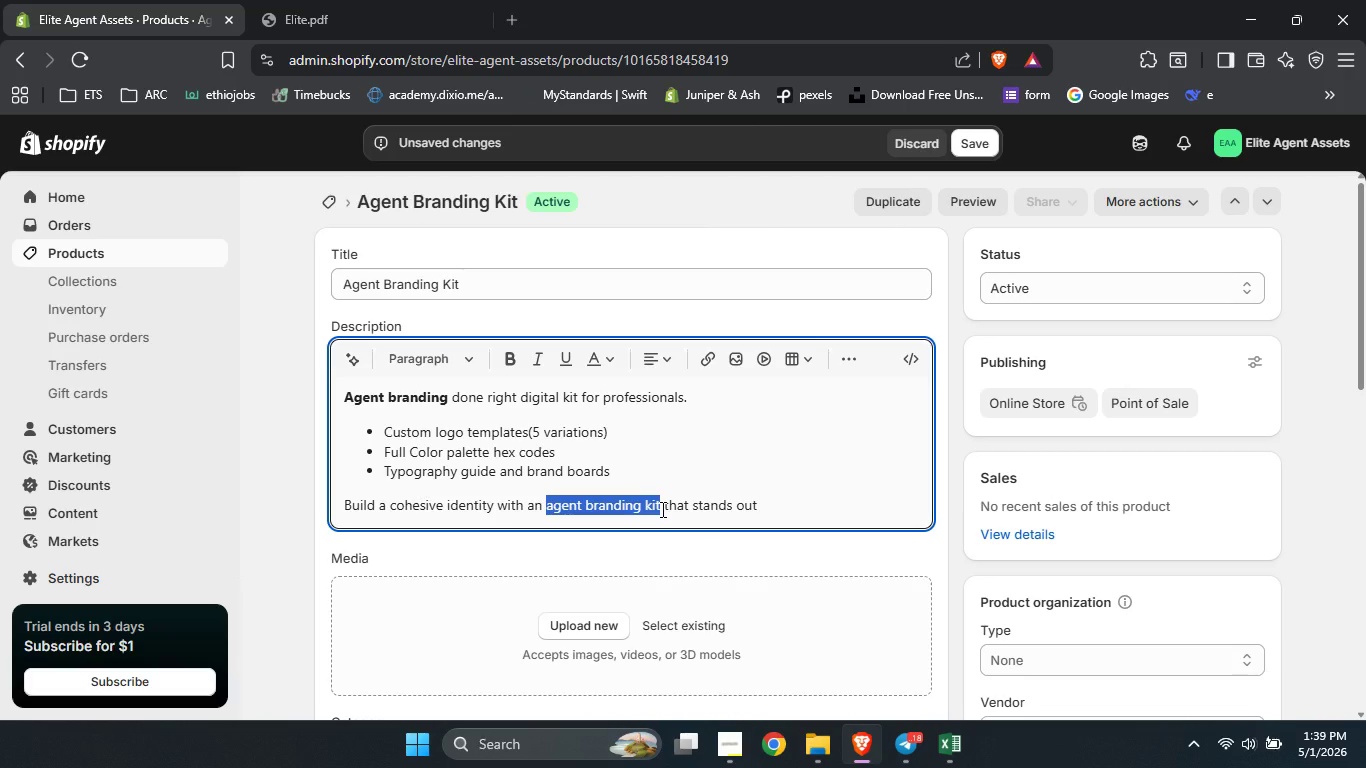 
key(Control+B)
 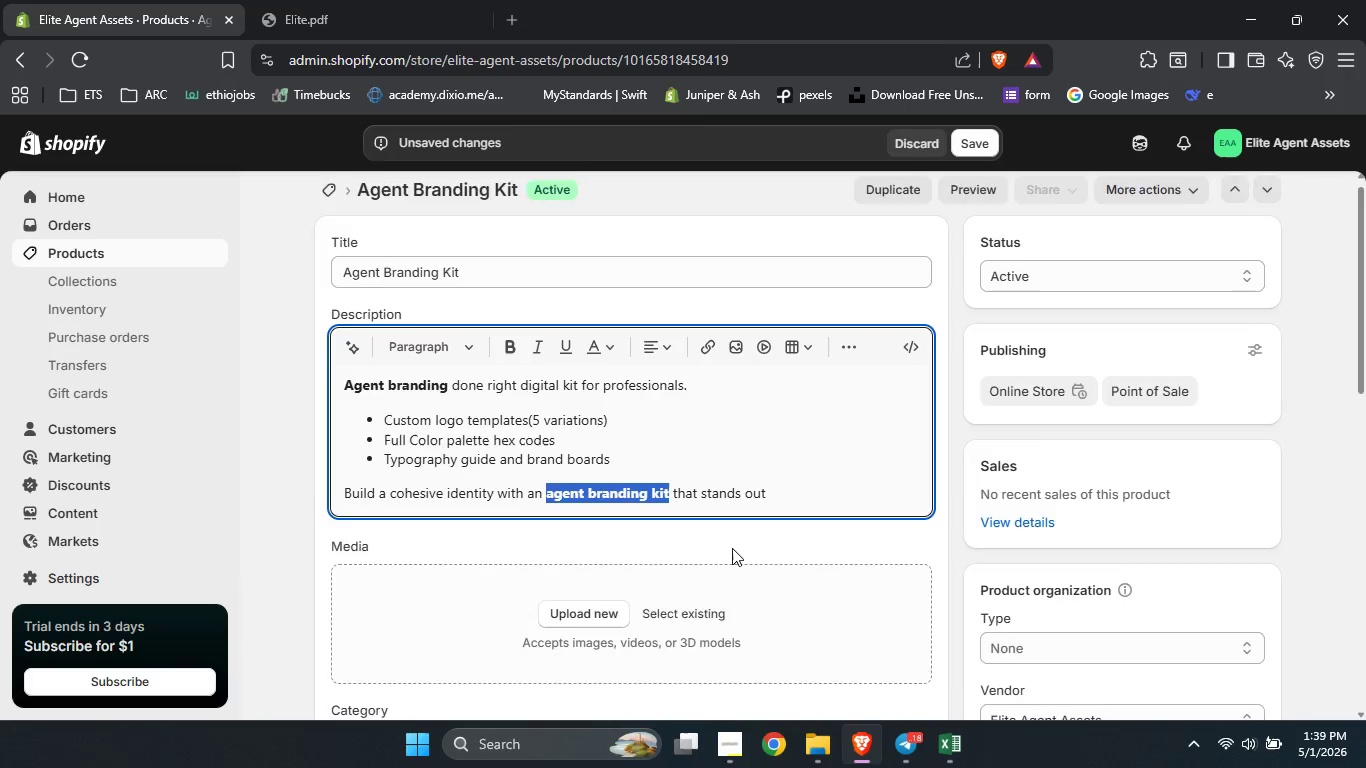 
scroll: coordinate [732, 548], scroll_direction: down, amount: 1.0
 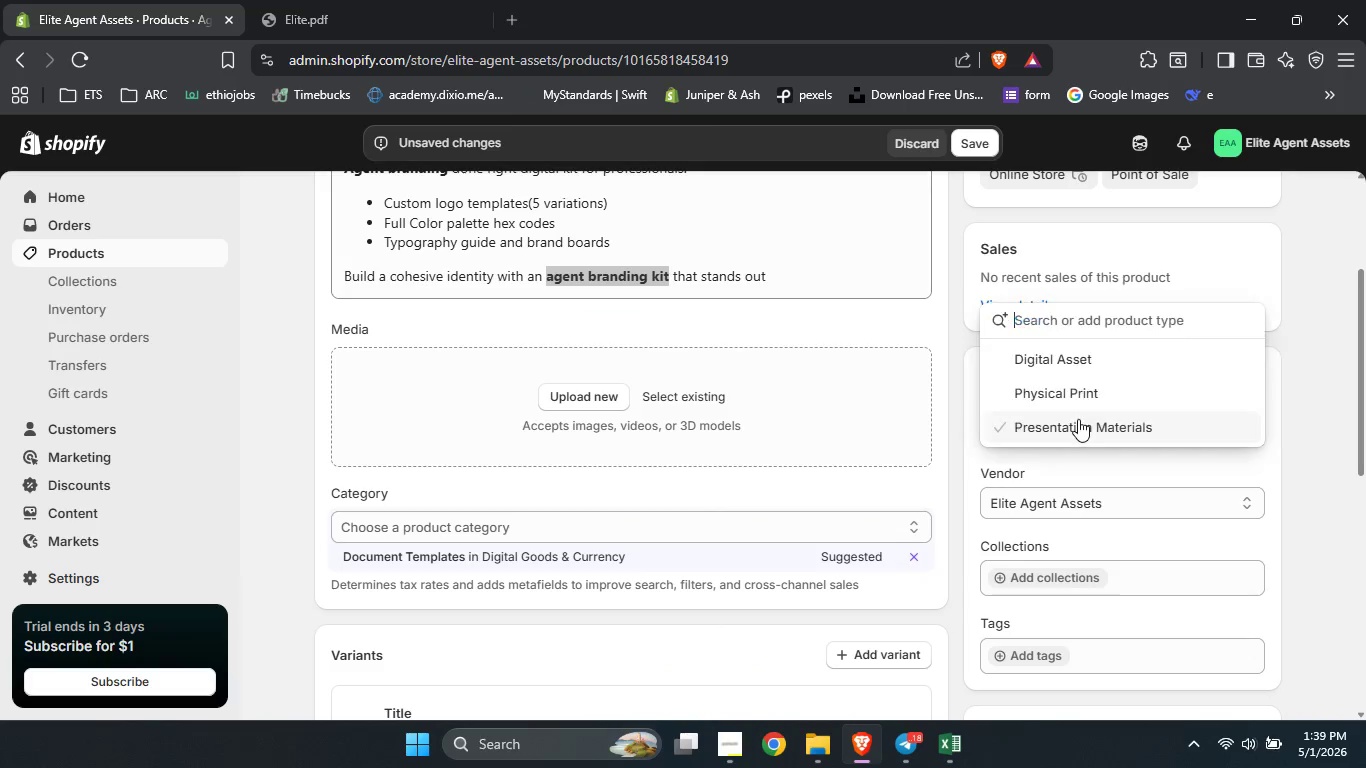 
left_click([1078, 419])
 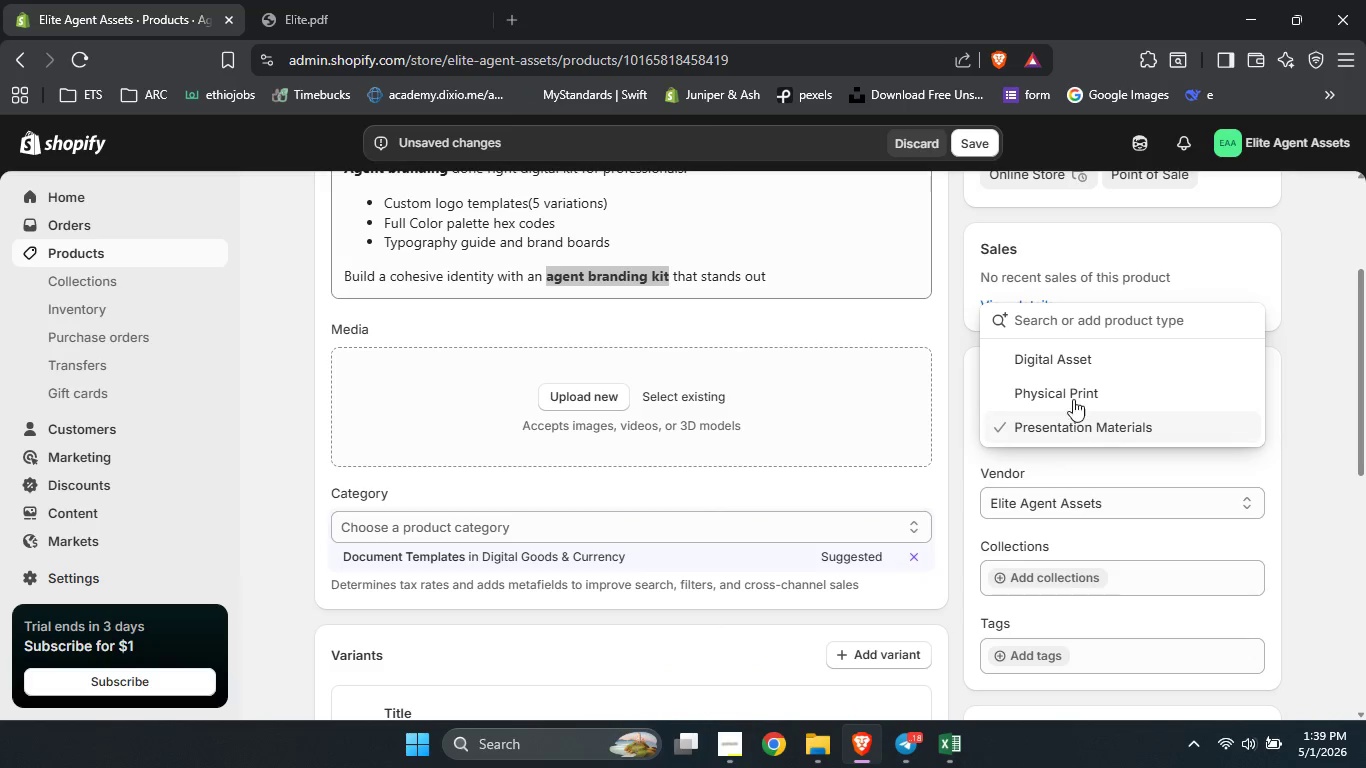 
key(Shift+ShiftLeft)
 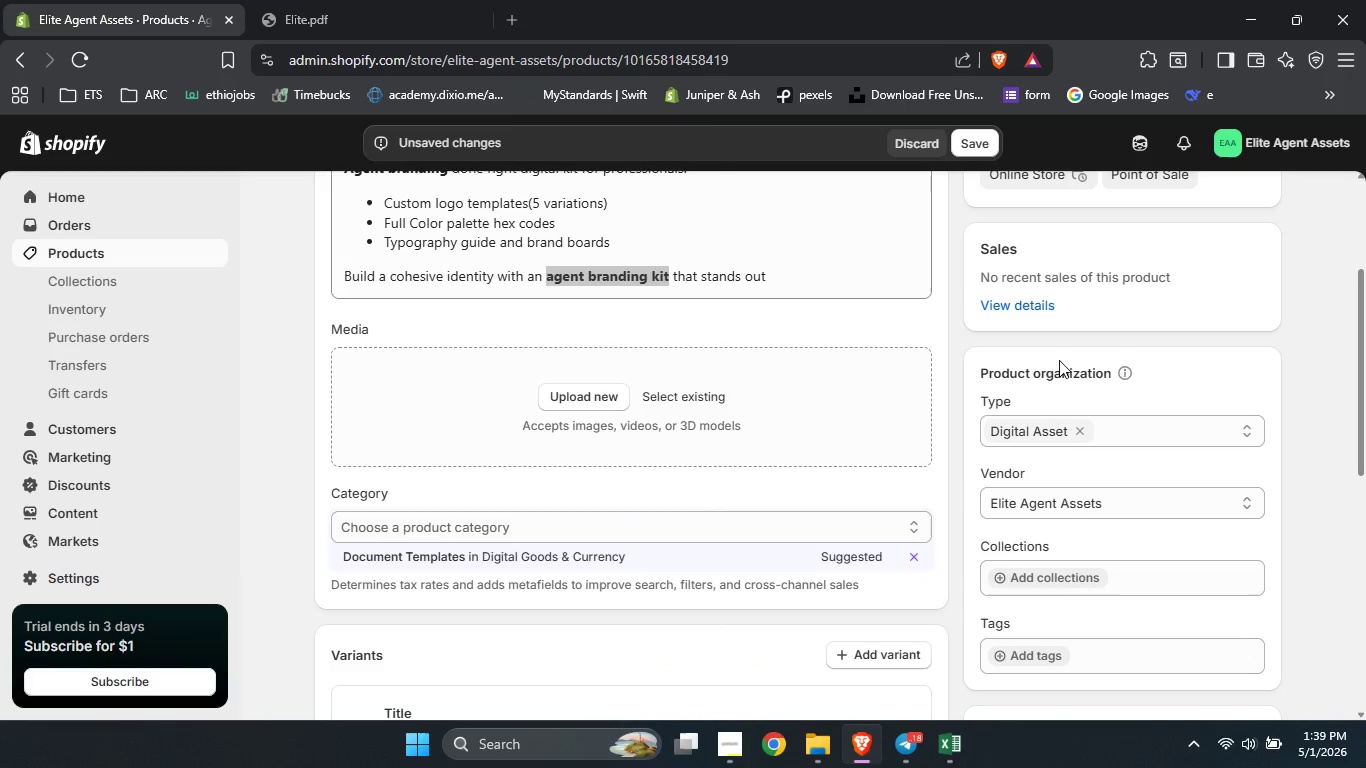 
left_click([1059, 360])
 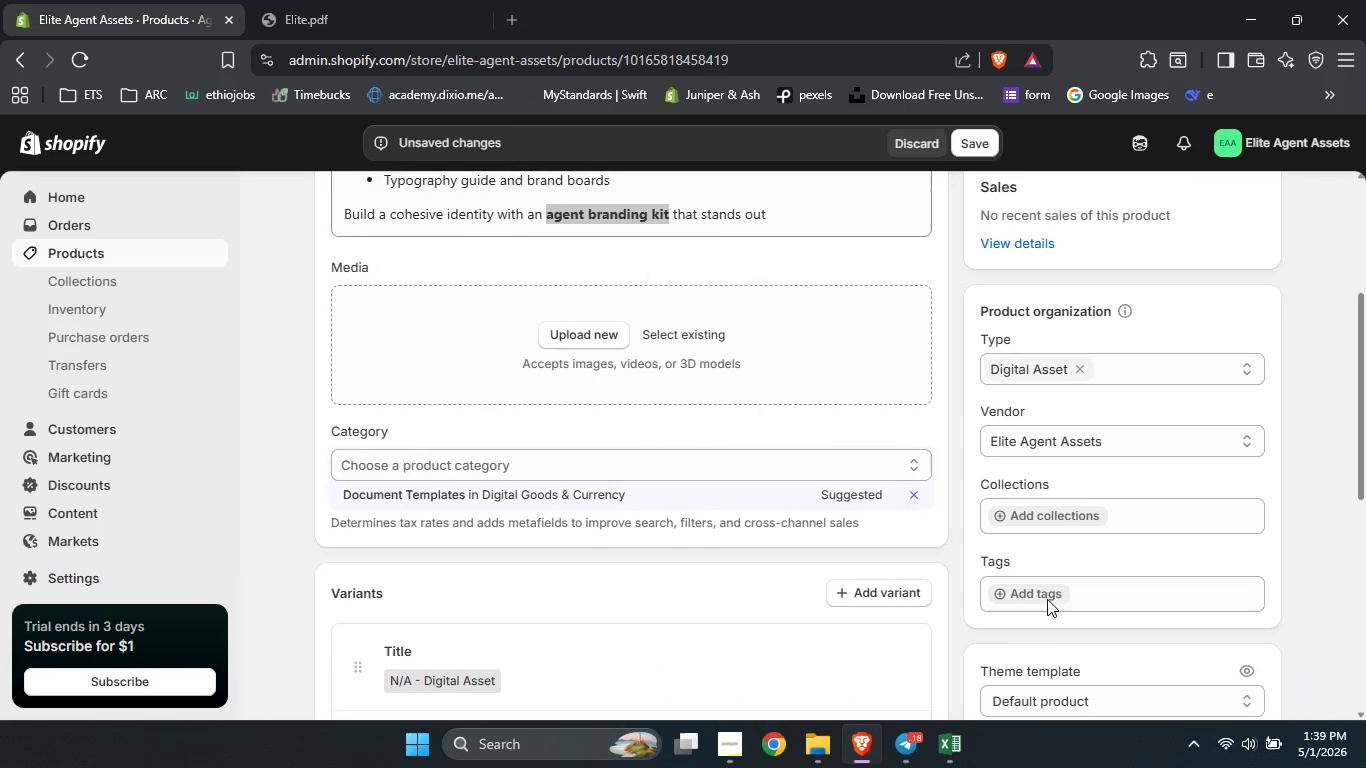 
scroll: coordinate [1047, 599], scroll_direction: down, amount: 1.0
 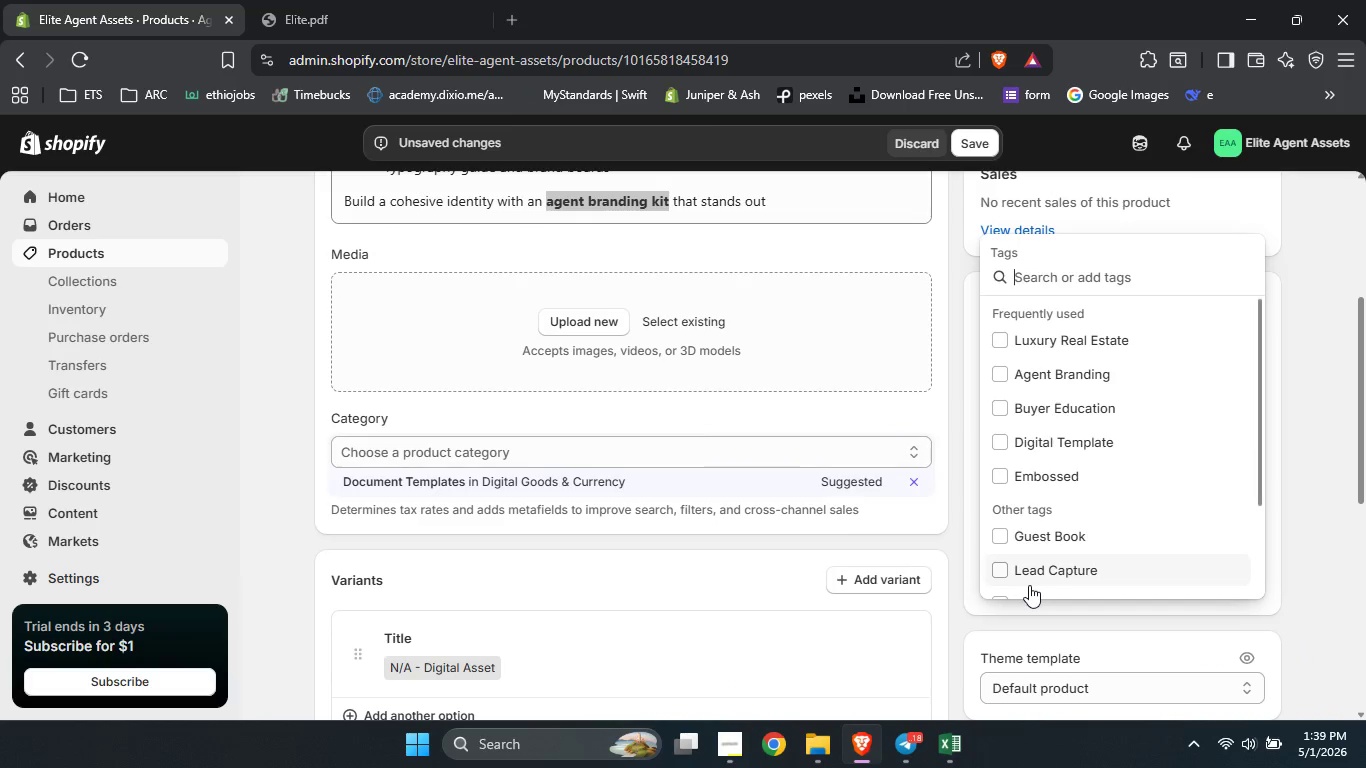 
left_click([1029, 585])
 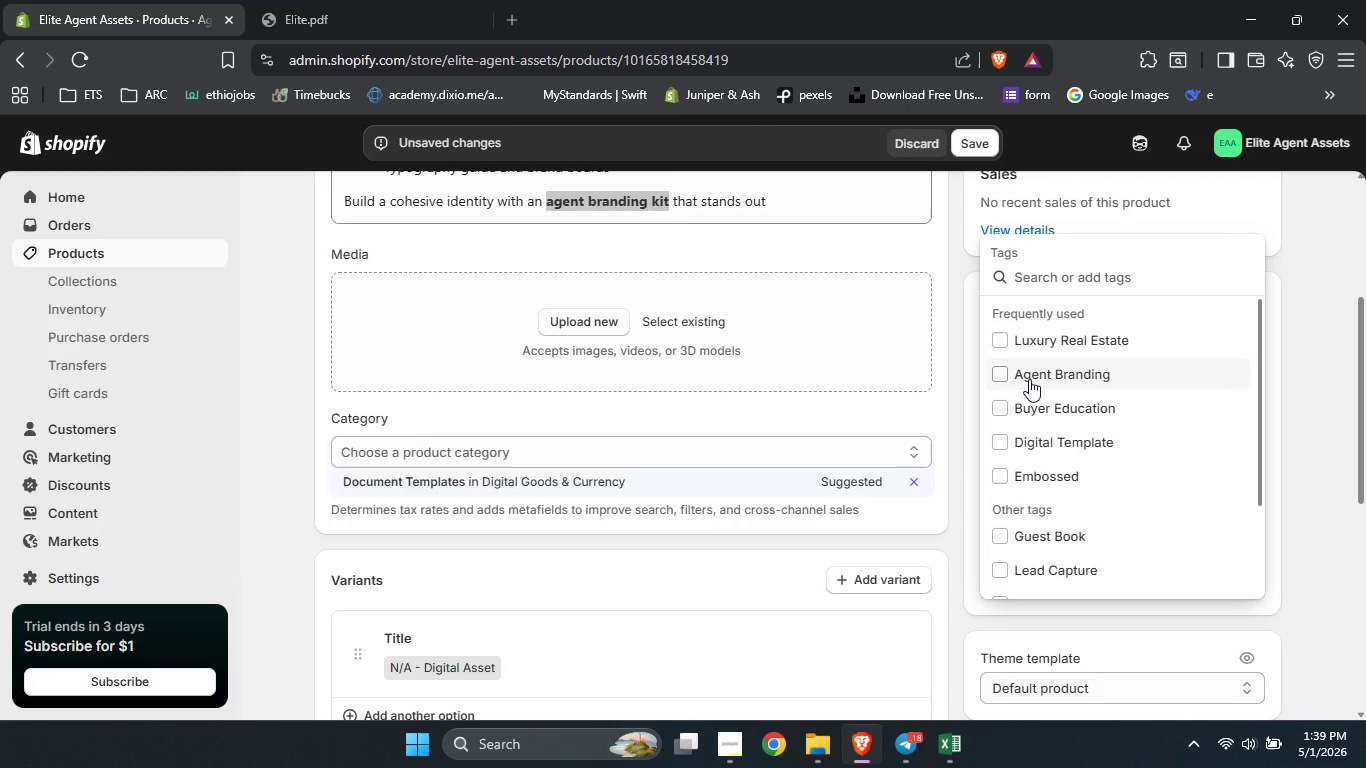 
left_click([1029, 379])
 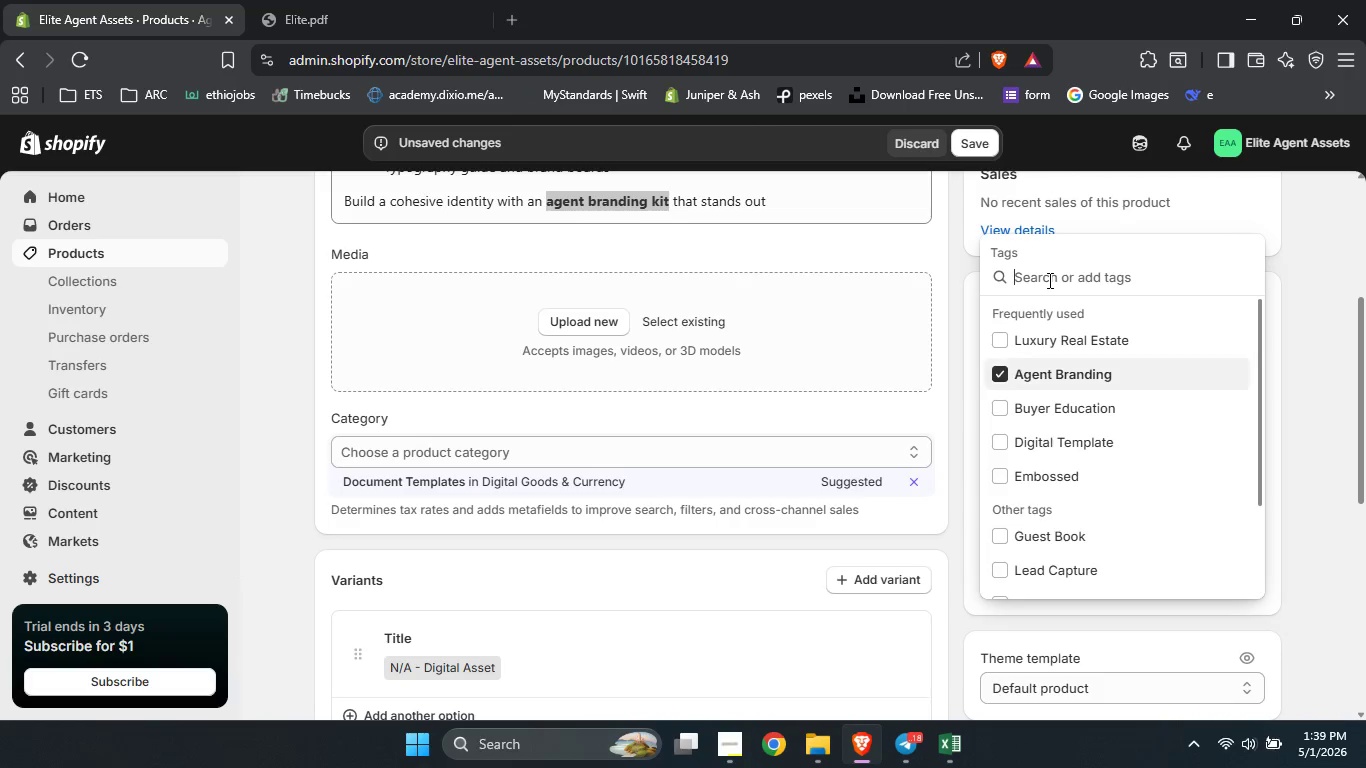 
left_click([1048, 280])
 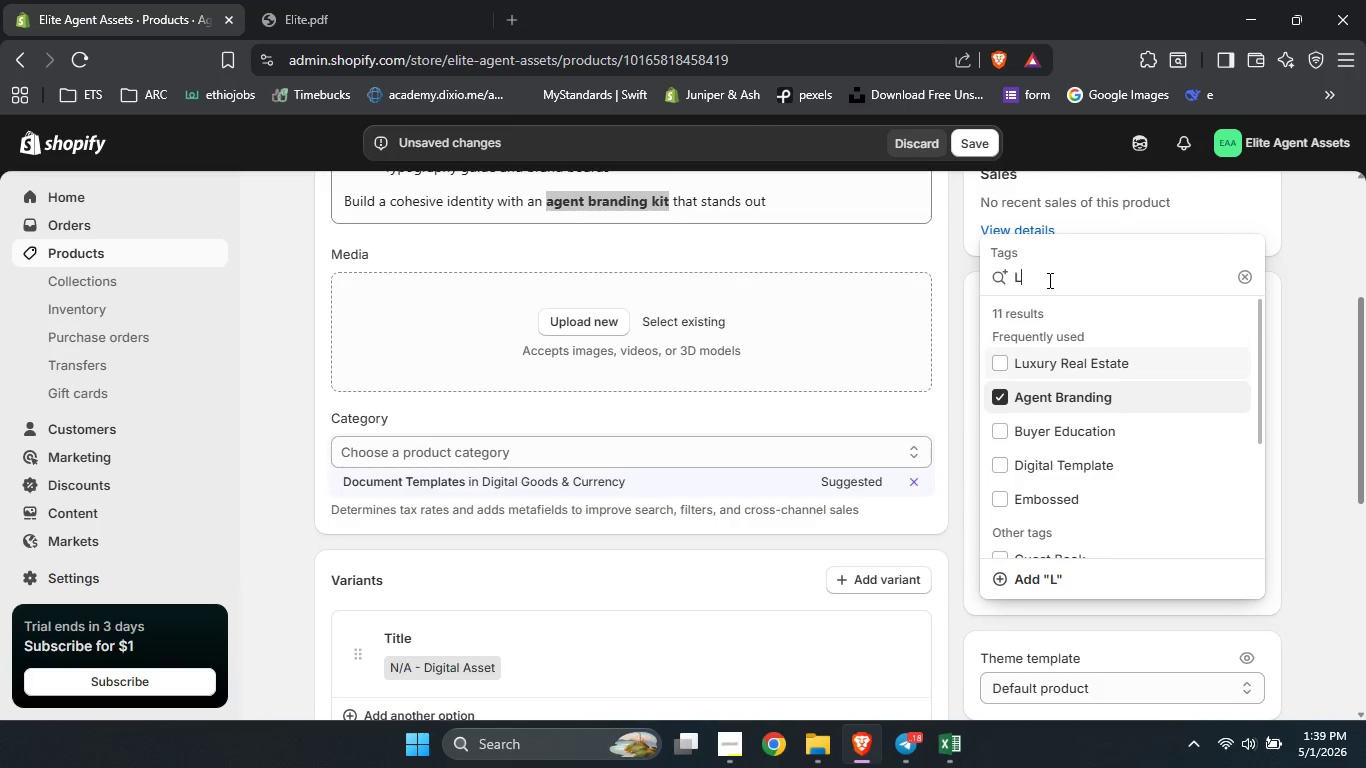 
type(Logo Guide)
 